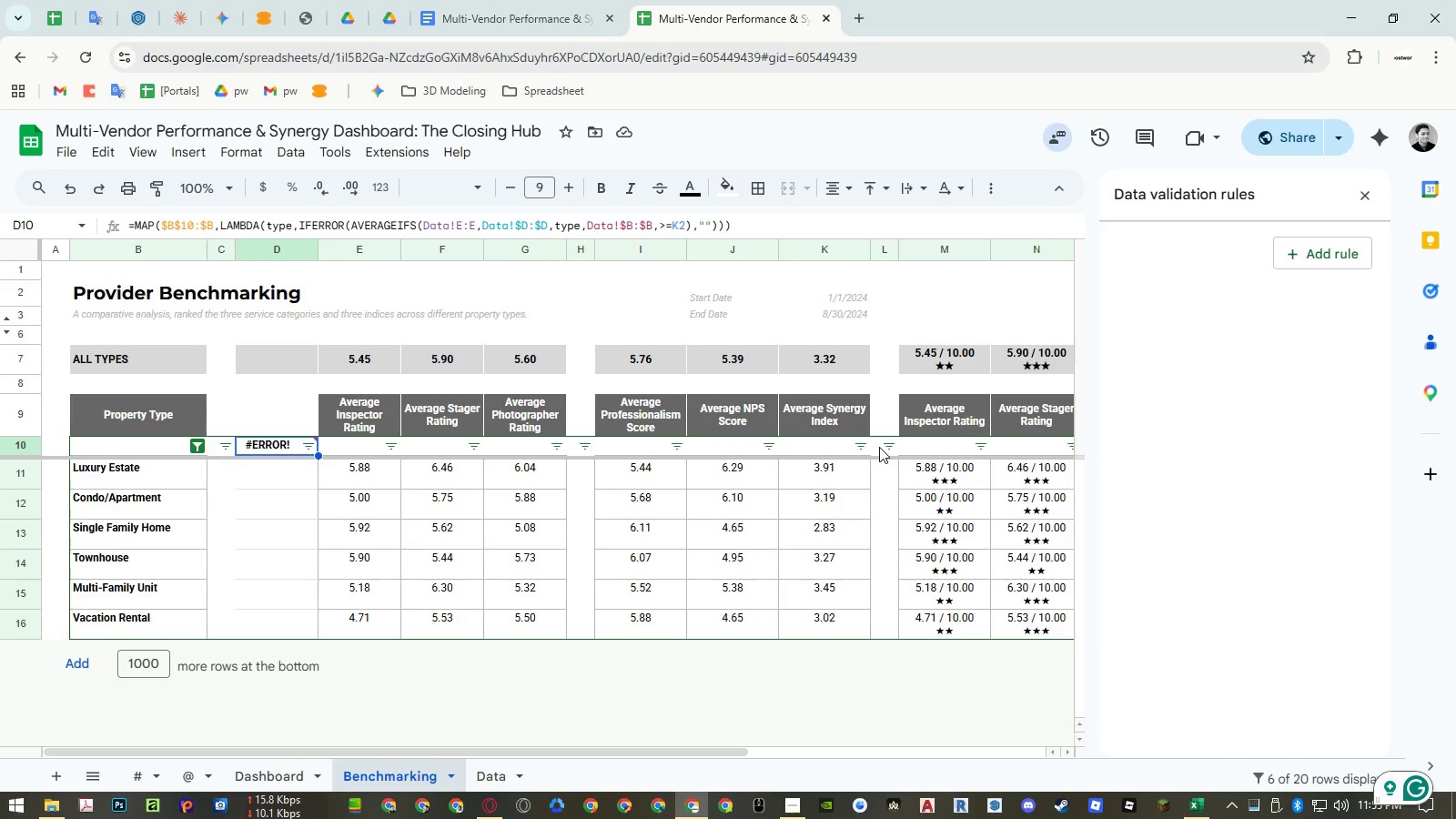 
key(Enter)
 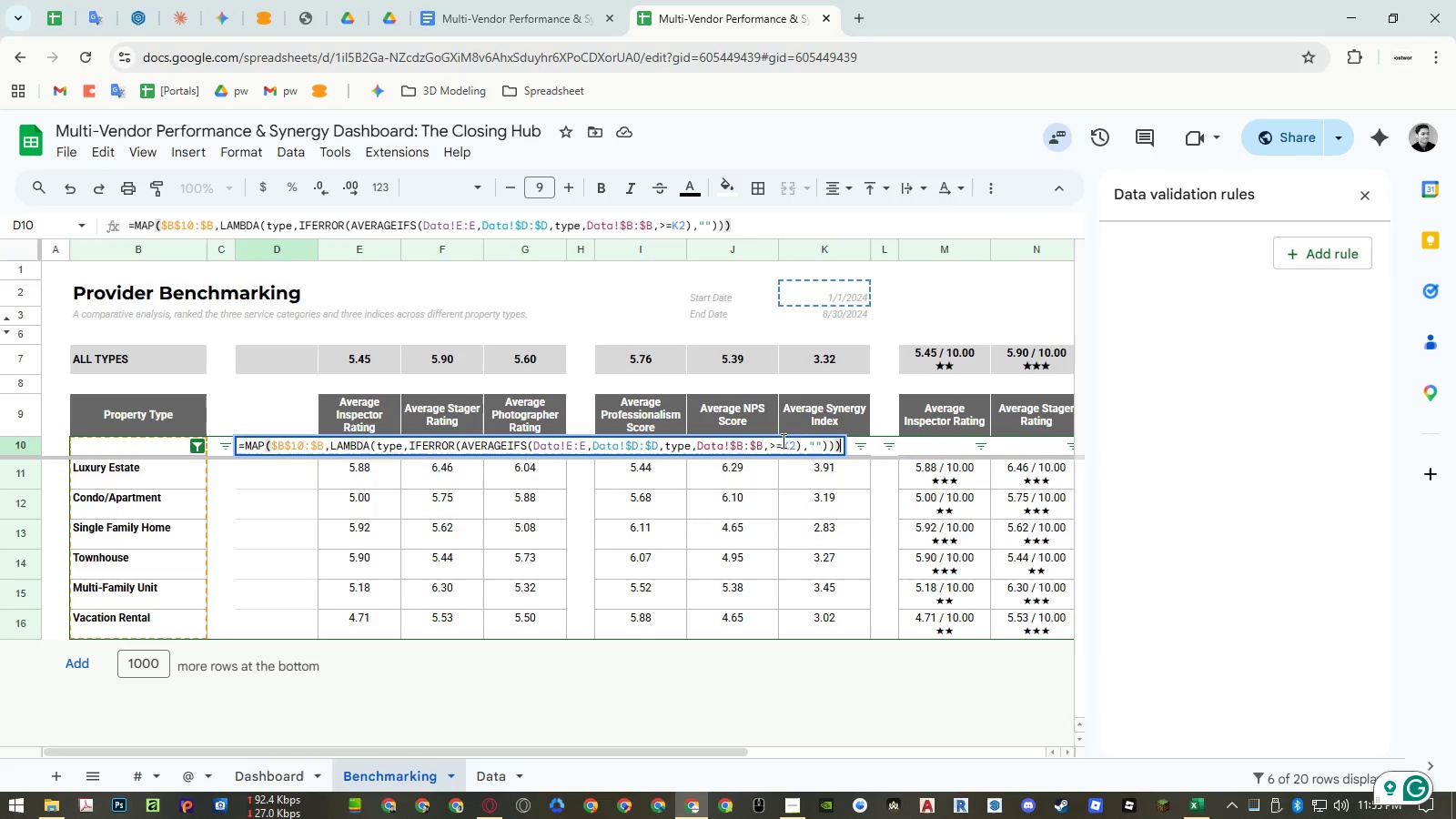 
double_click([752, 447])
 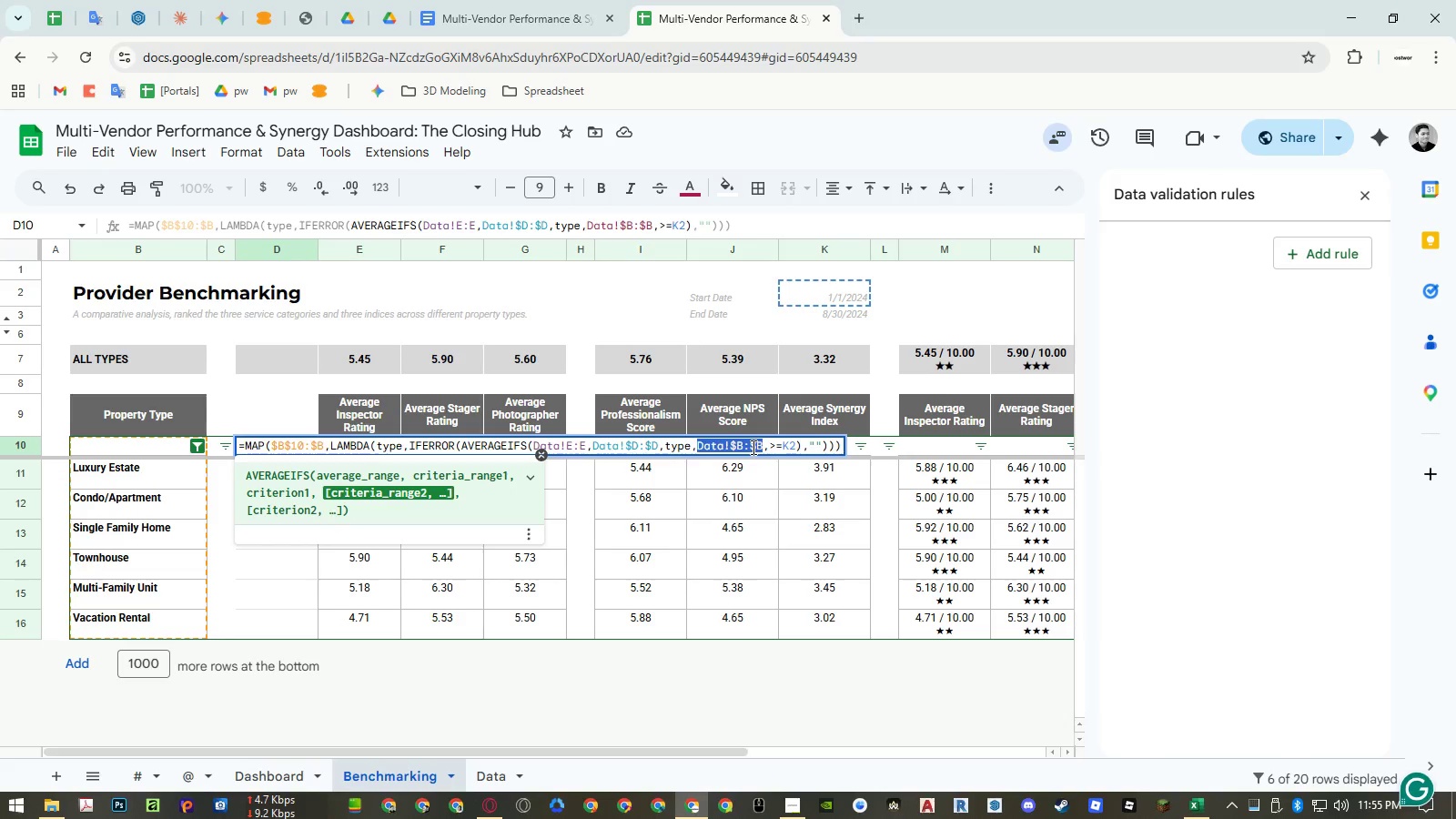 
key(Control+ControlLeft)
 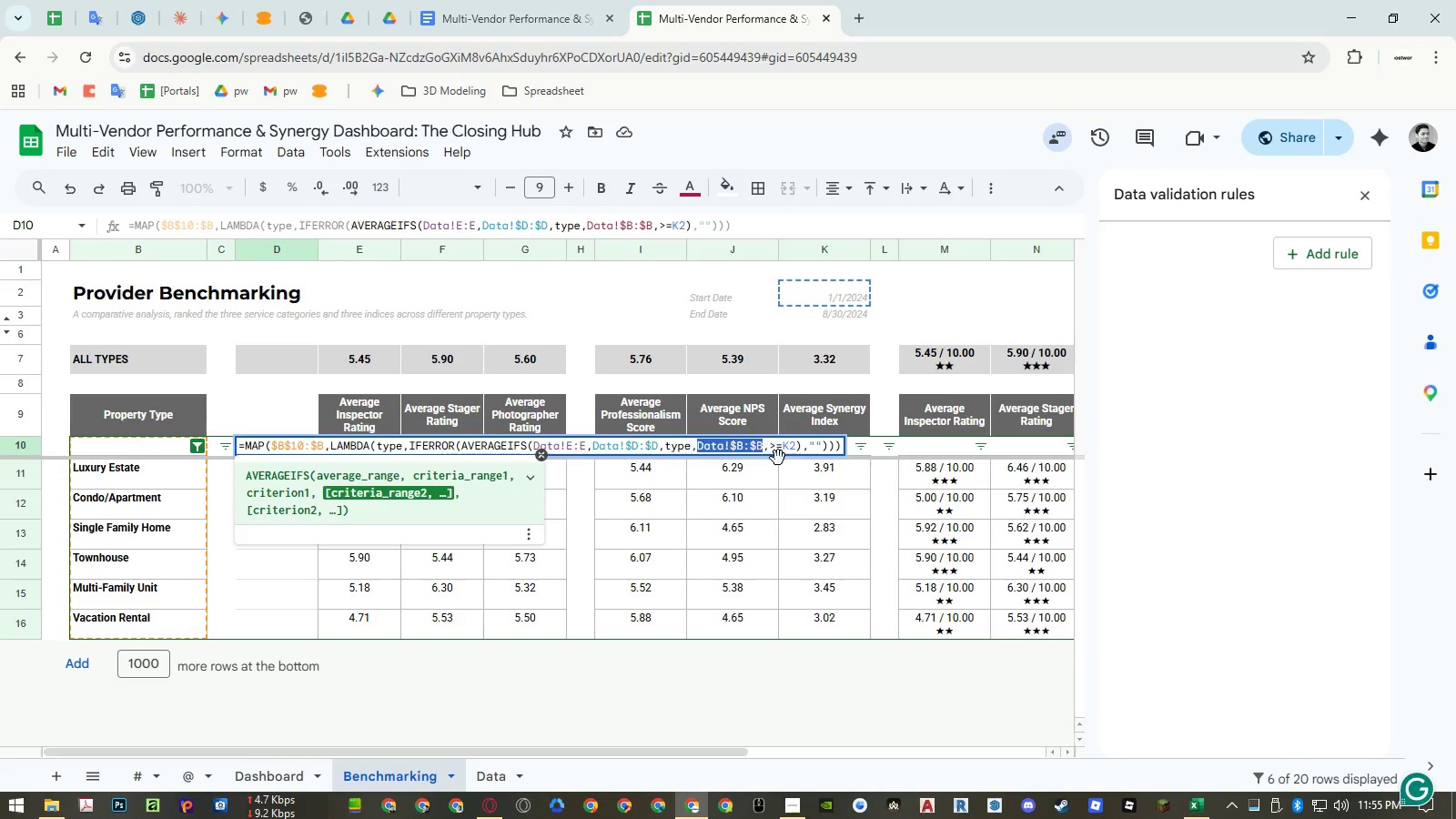 
key(Control+C)
 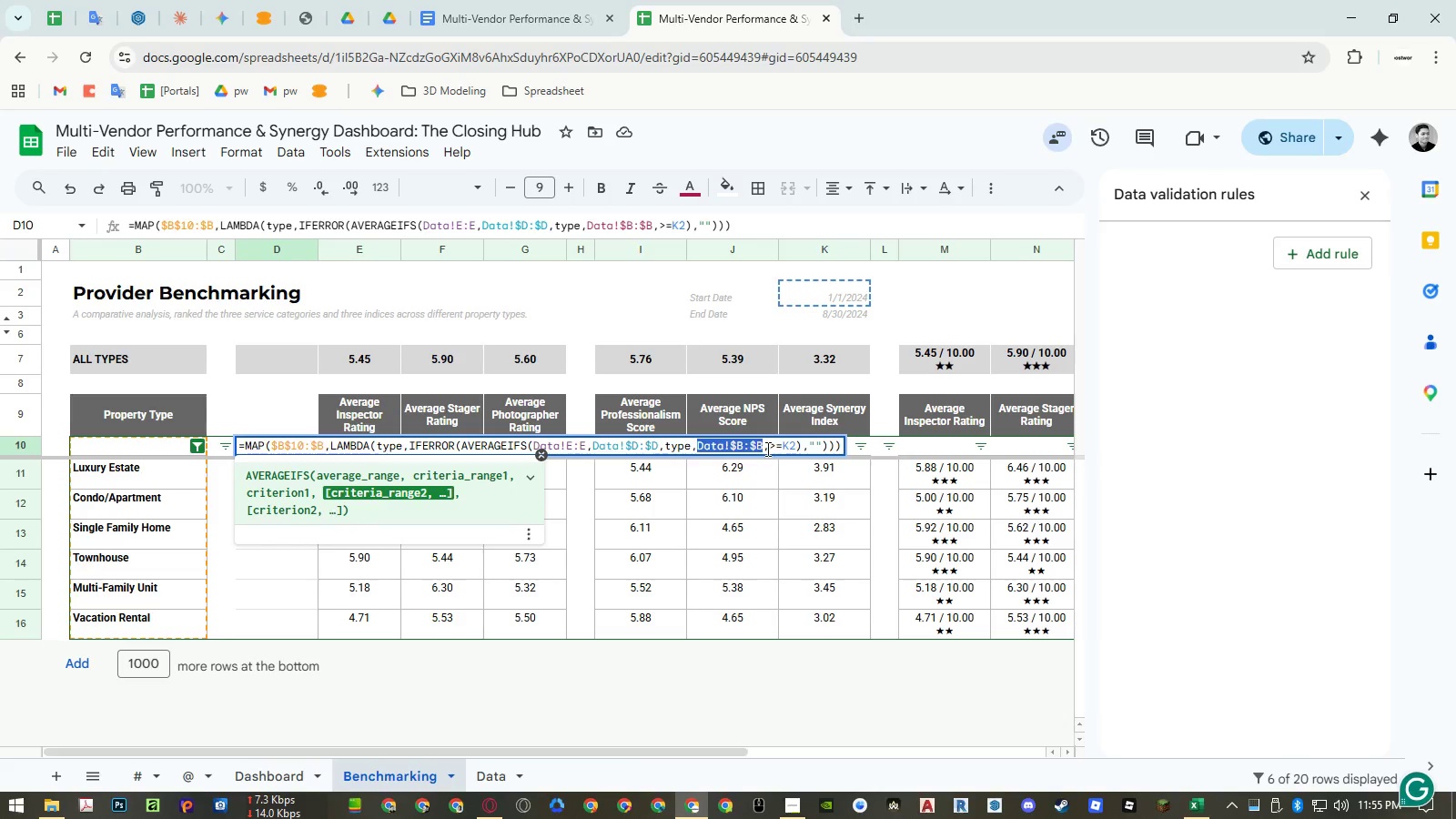 
left_click([769, 449])
 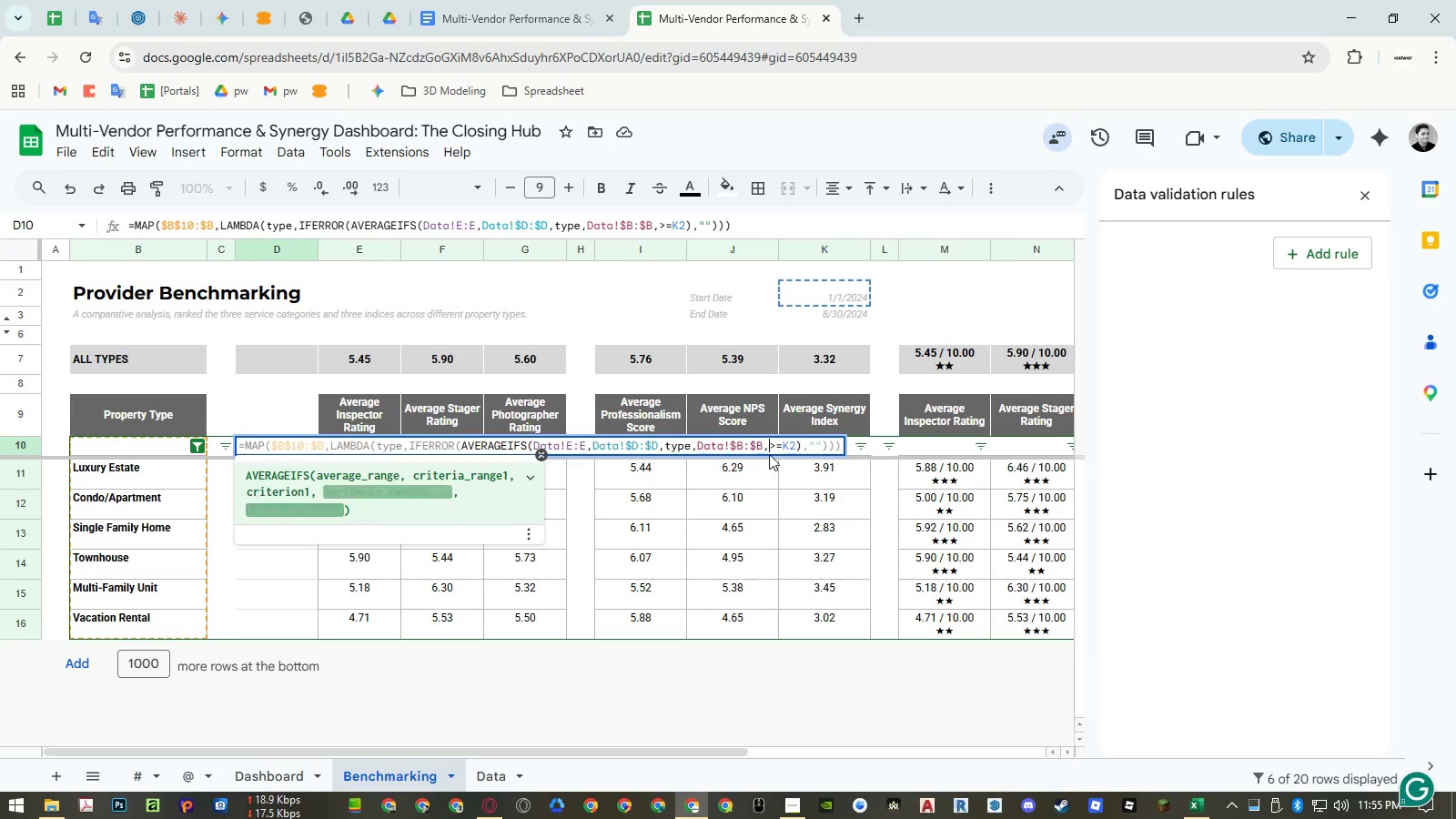 
key(Control+ControlLeft)
 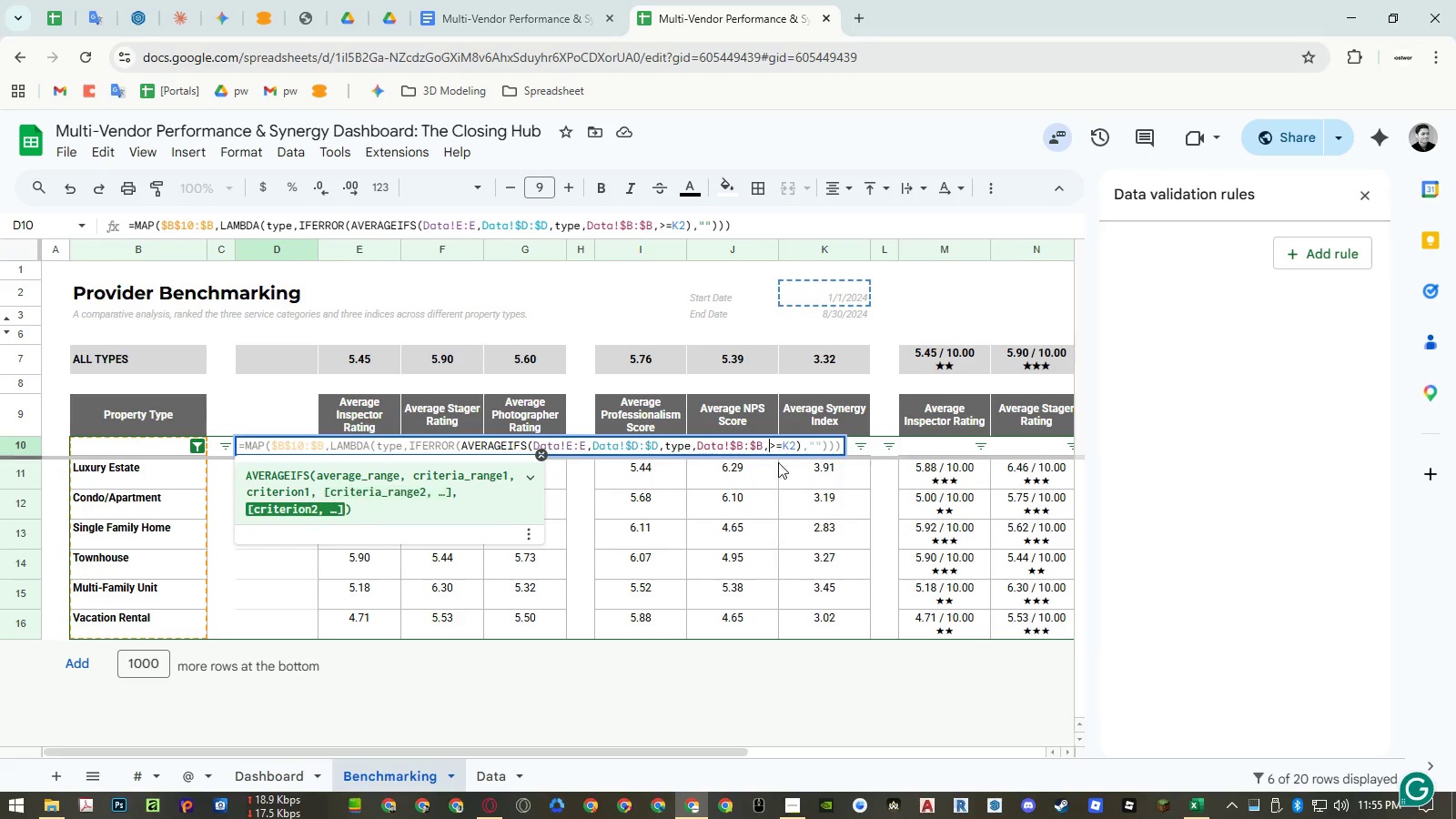 
key(Control+V)
 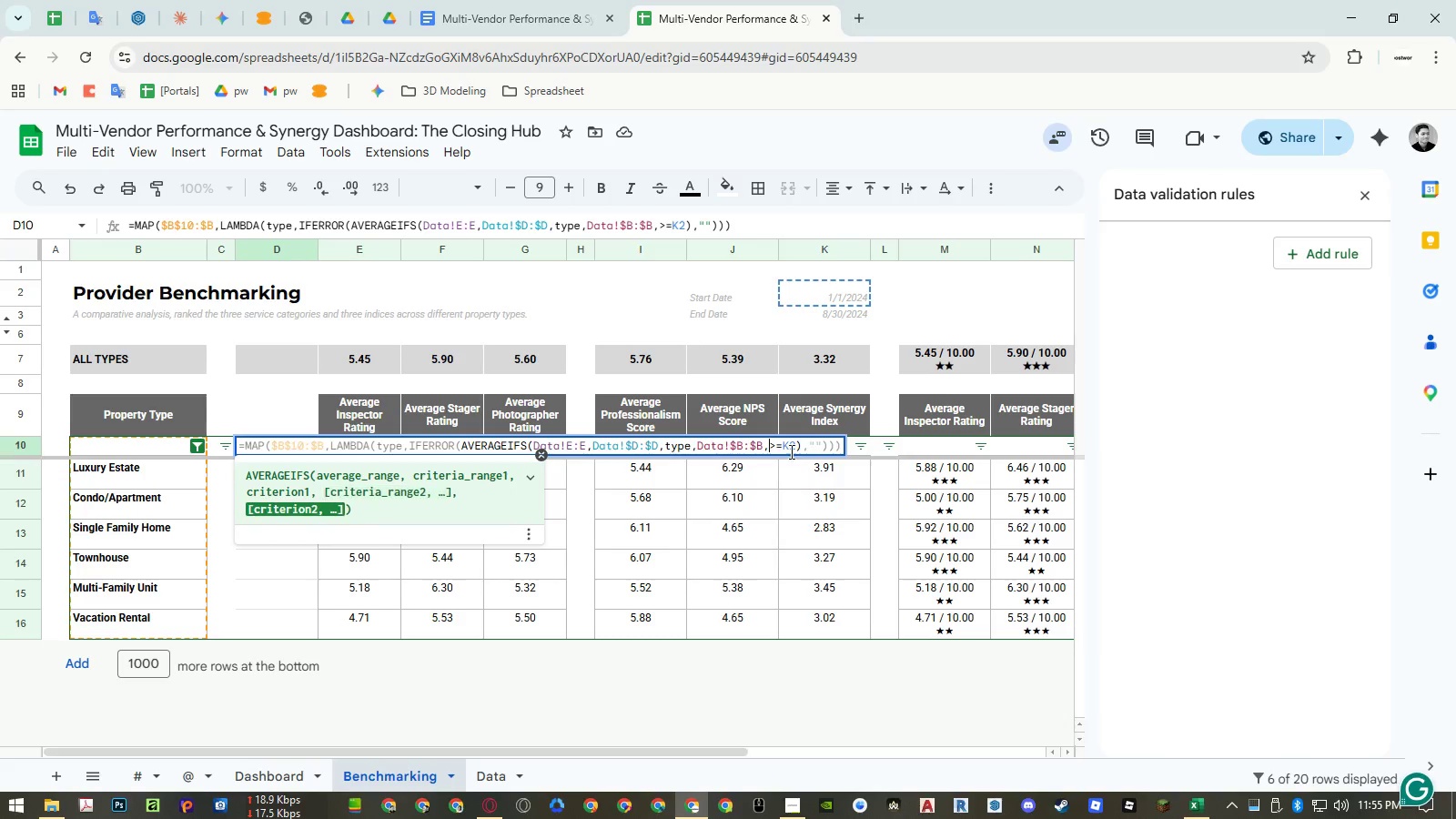 
key(Control+ControlLeft)
 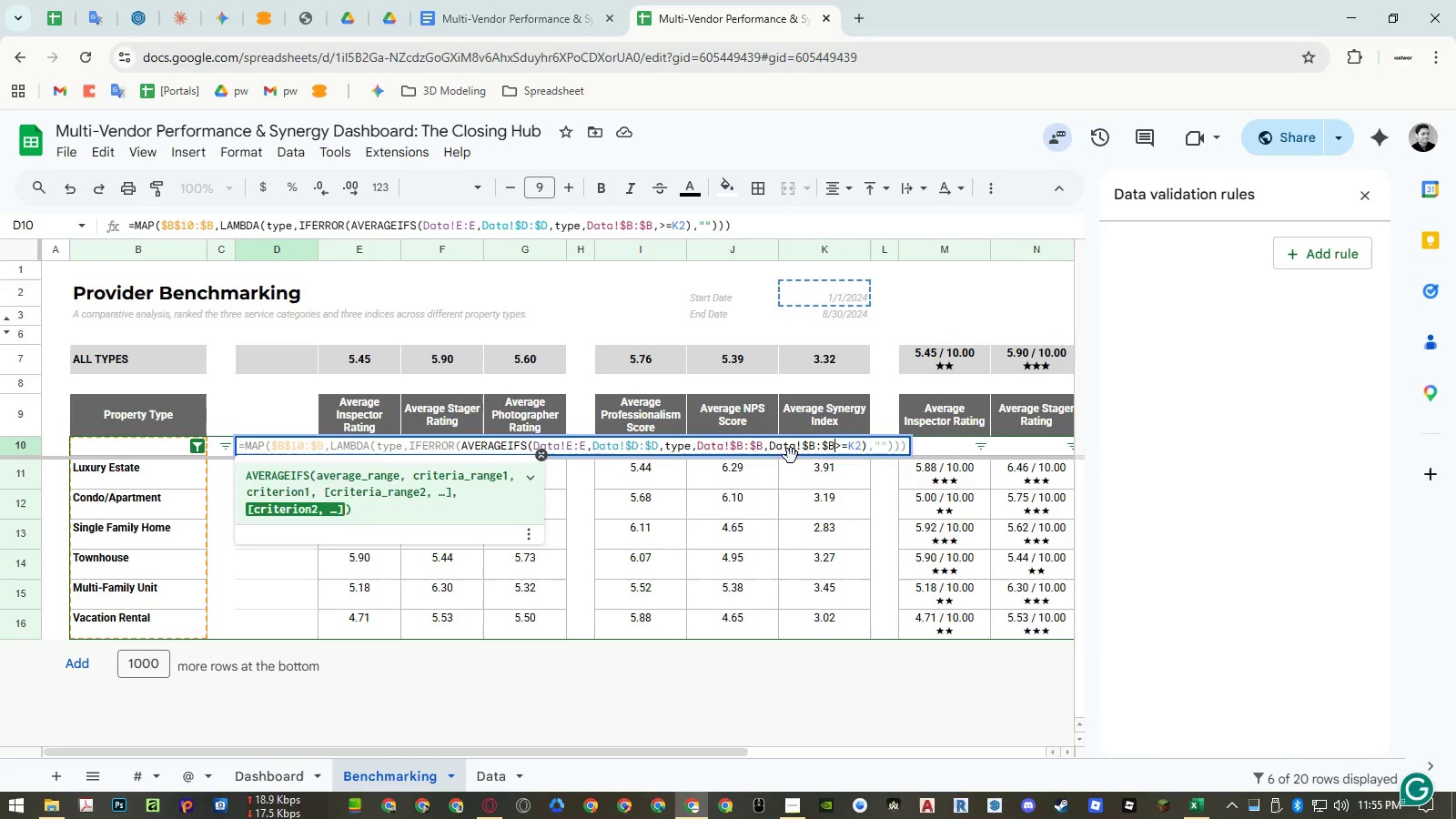 
key(Control+V)
 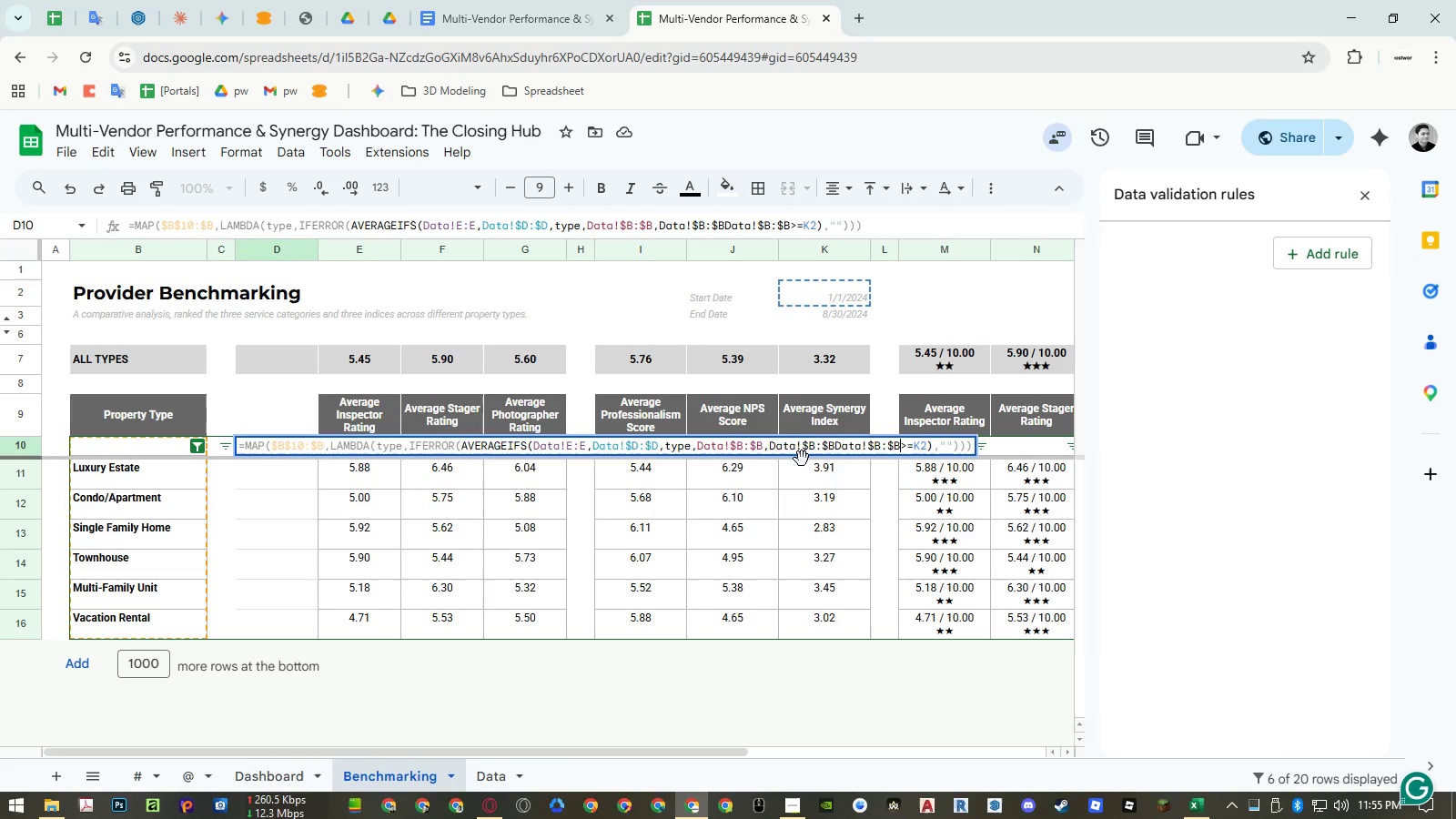 
key(Control+ControlLeft)
 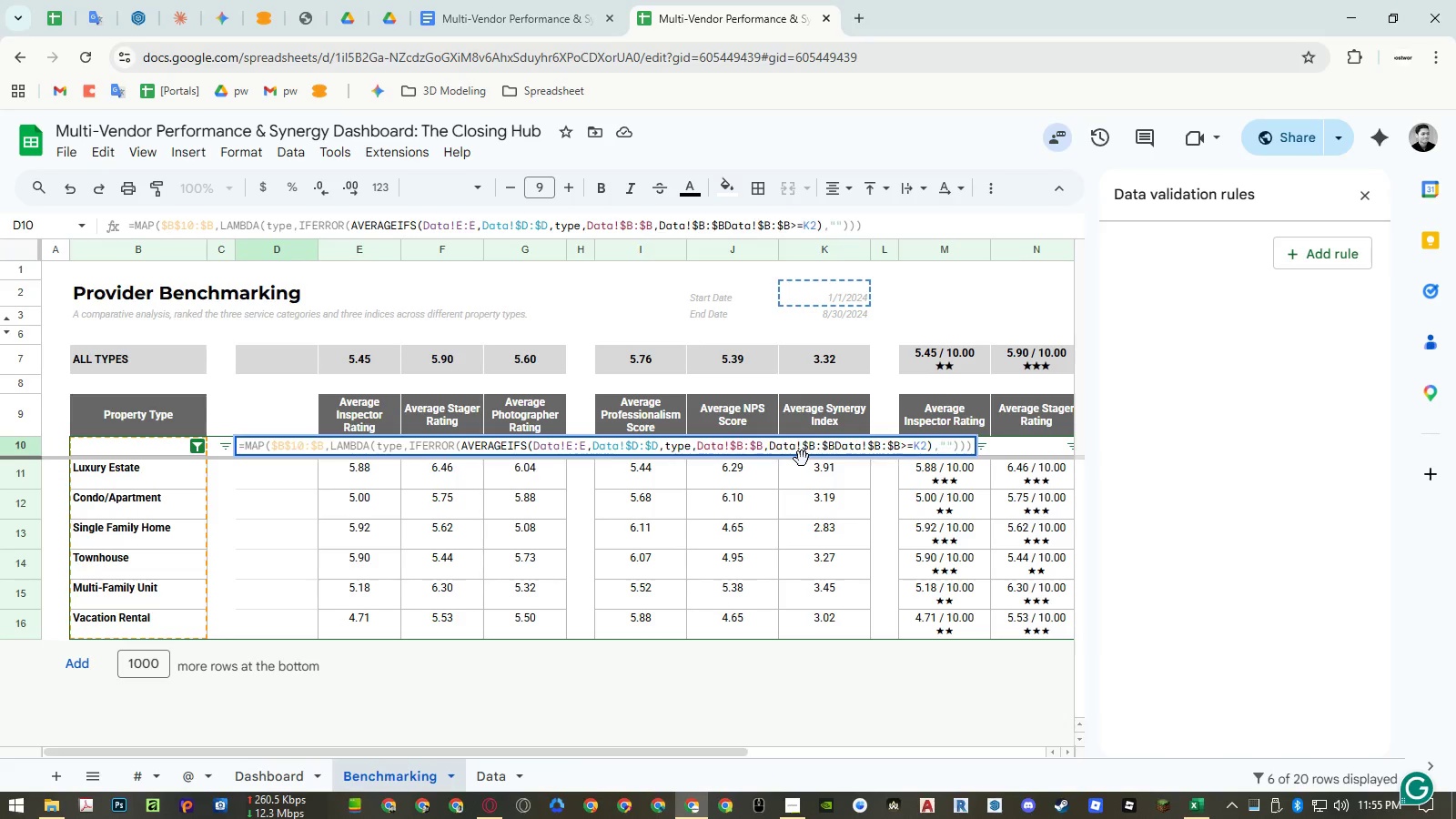 
key(Control+Z)
 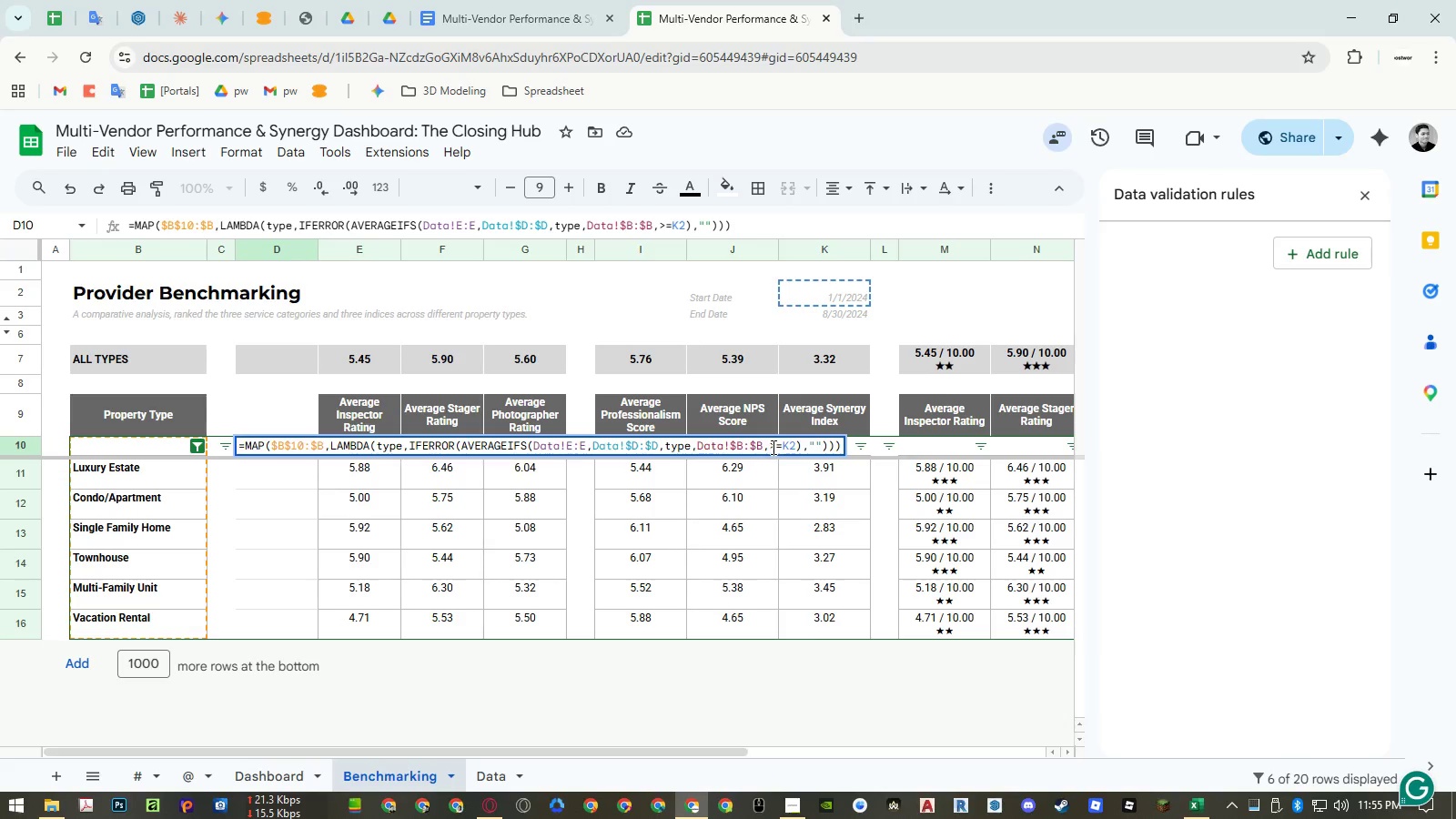 
left_click([770, 446])
 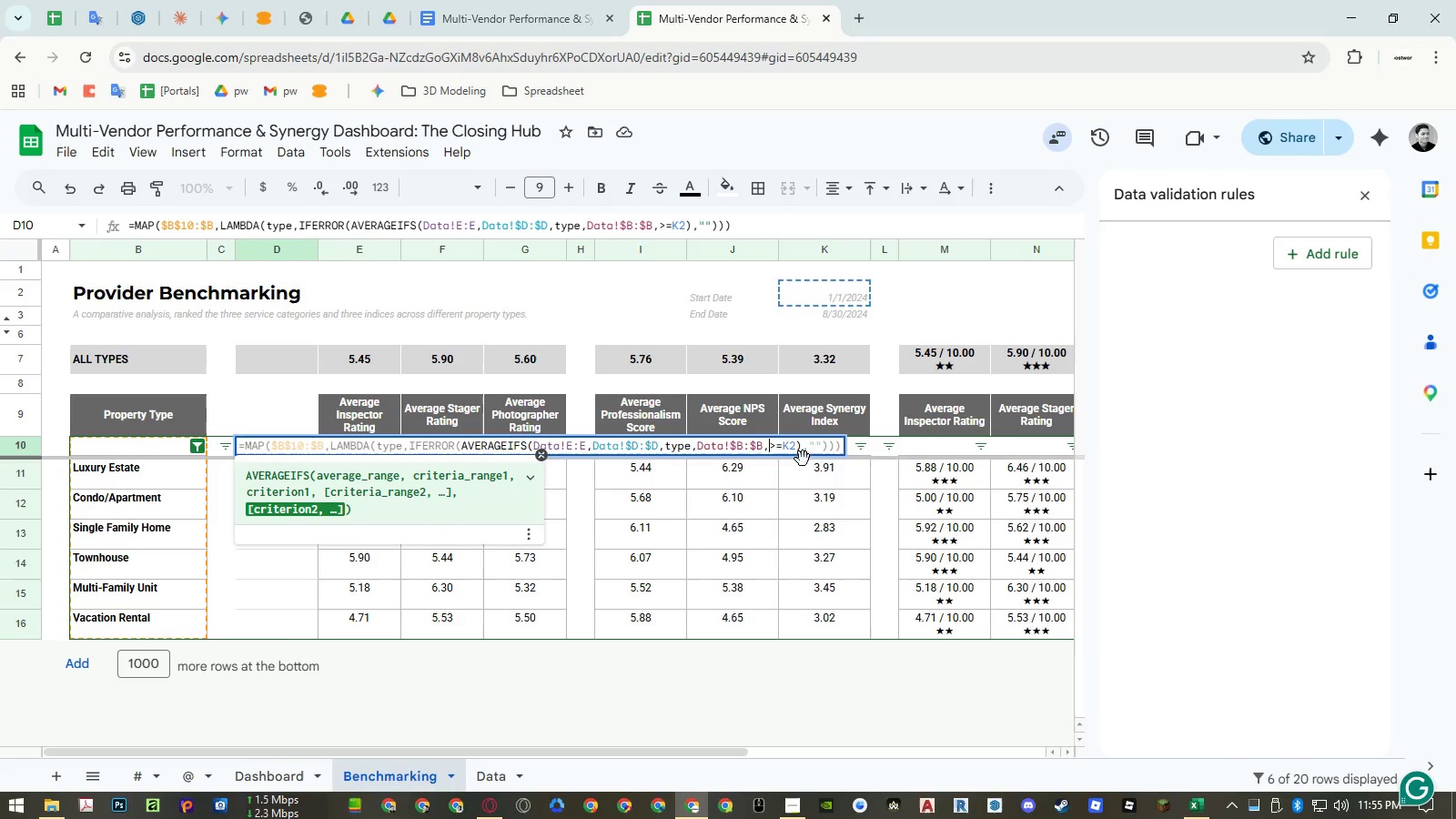 
key(Control+ControlLeft)
 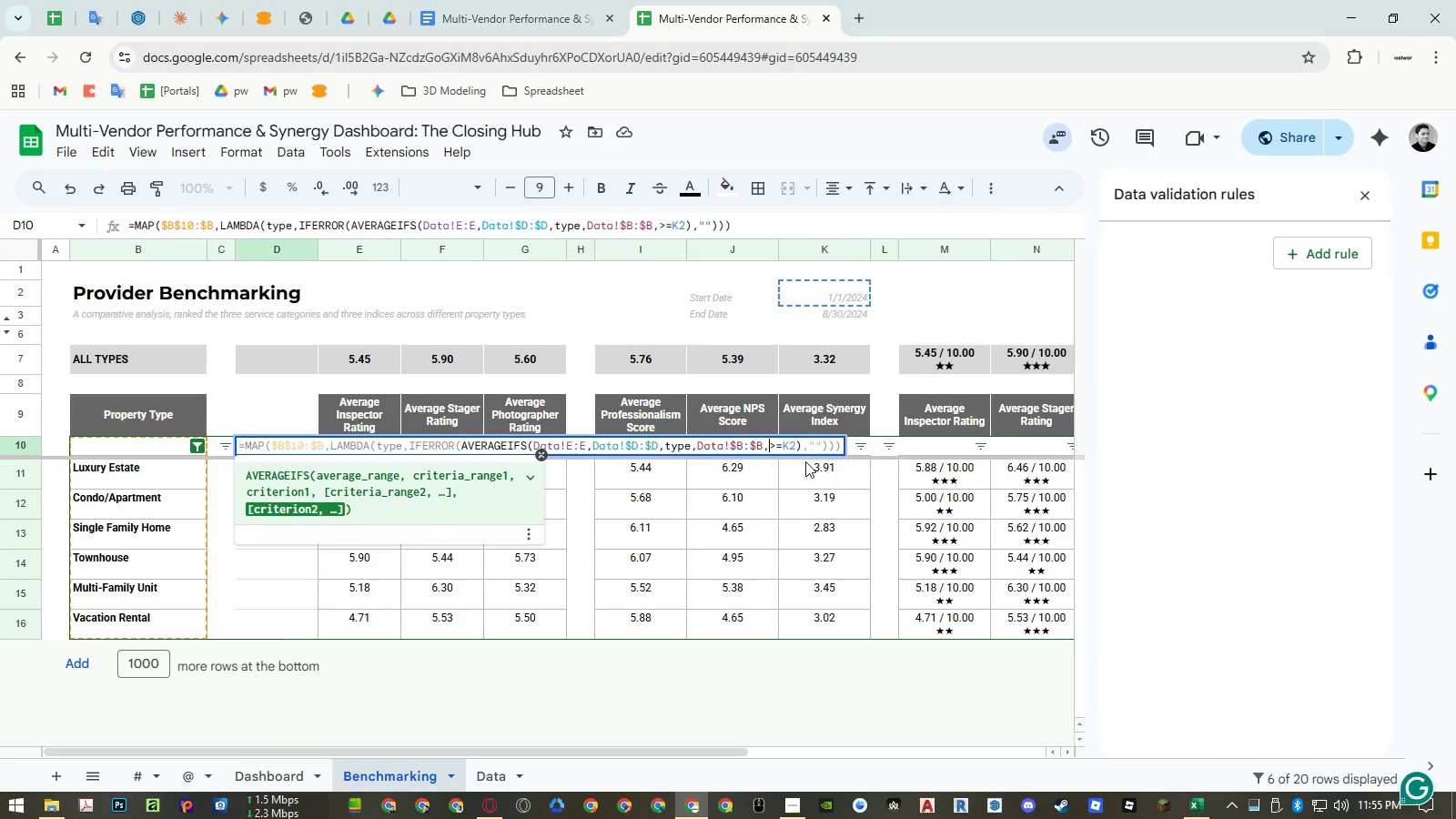 
key(Control+V)
 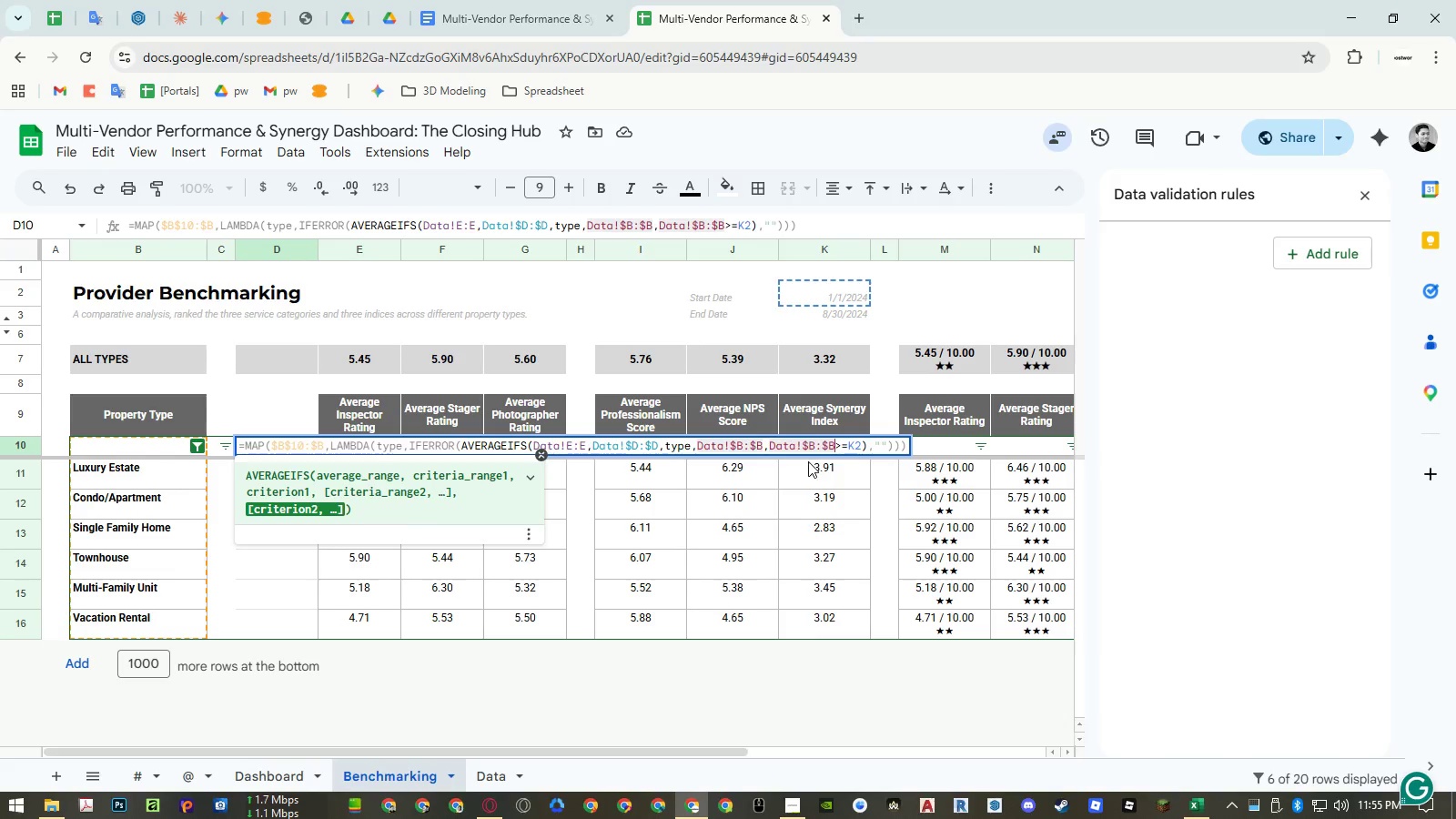 
key(Enter)
 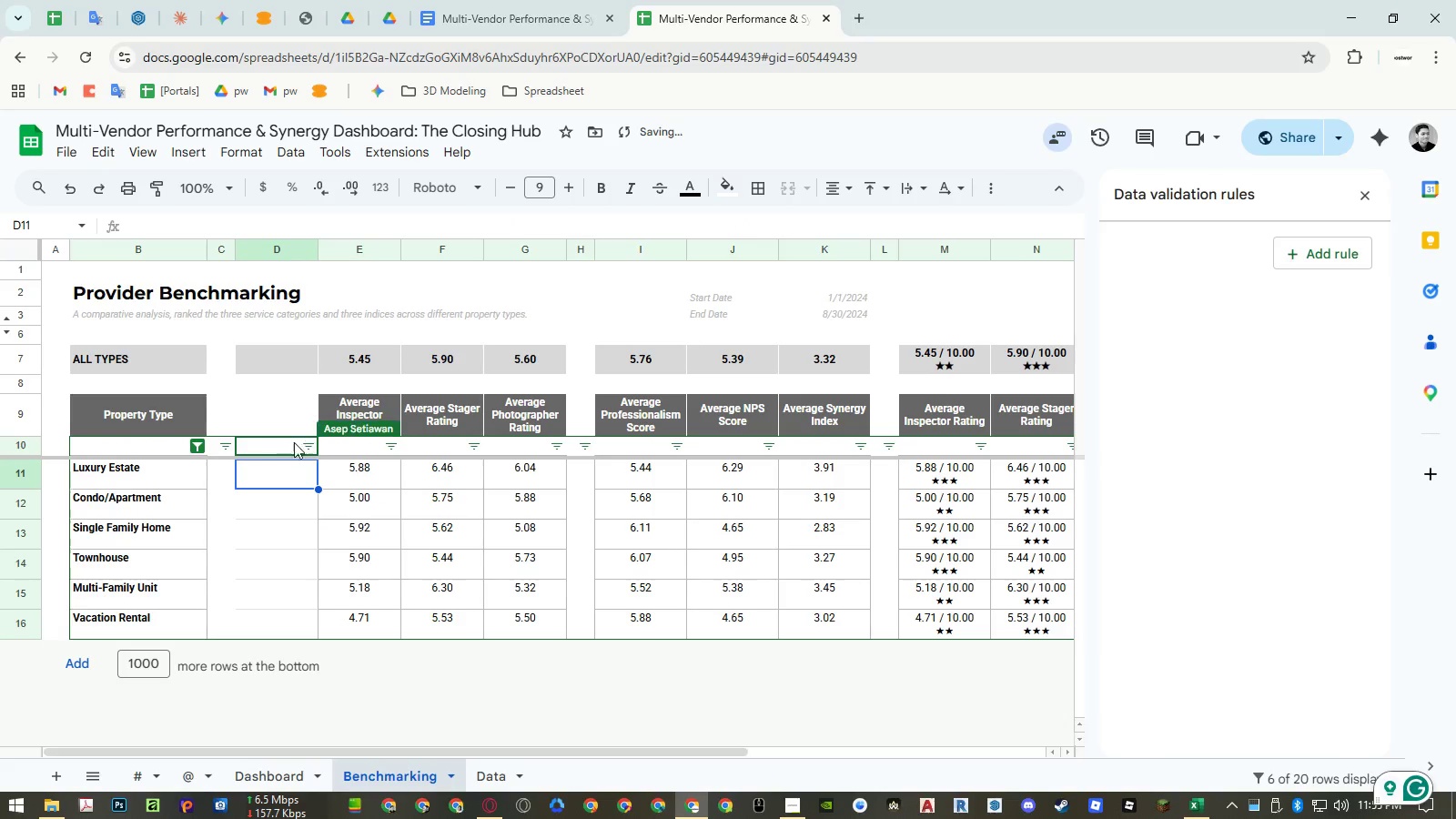 
left_click([275, 442])
 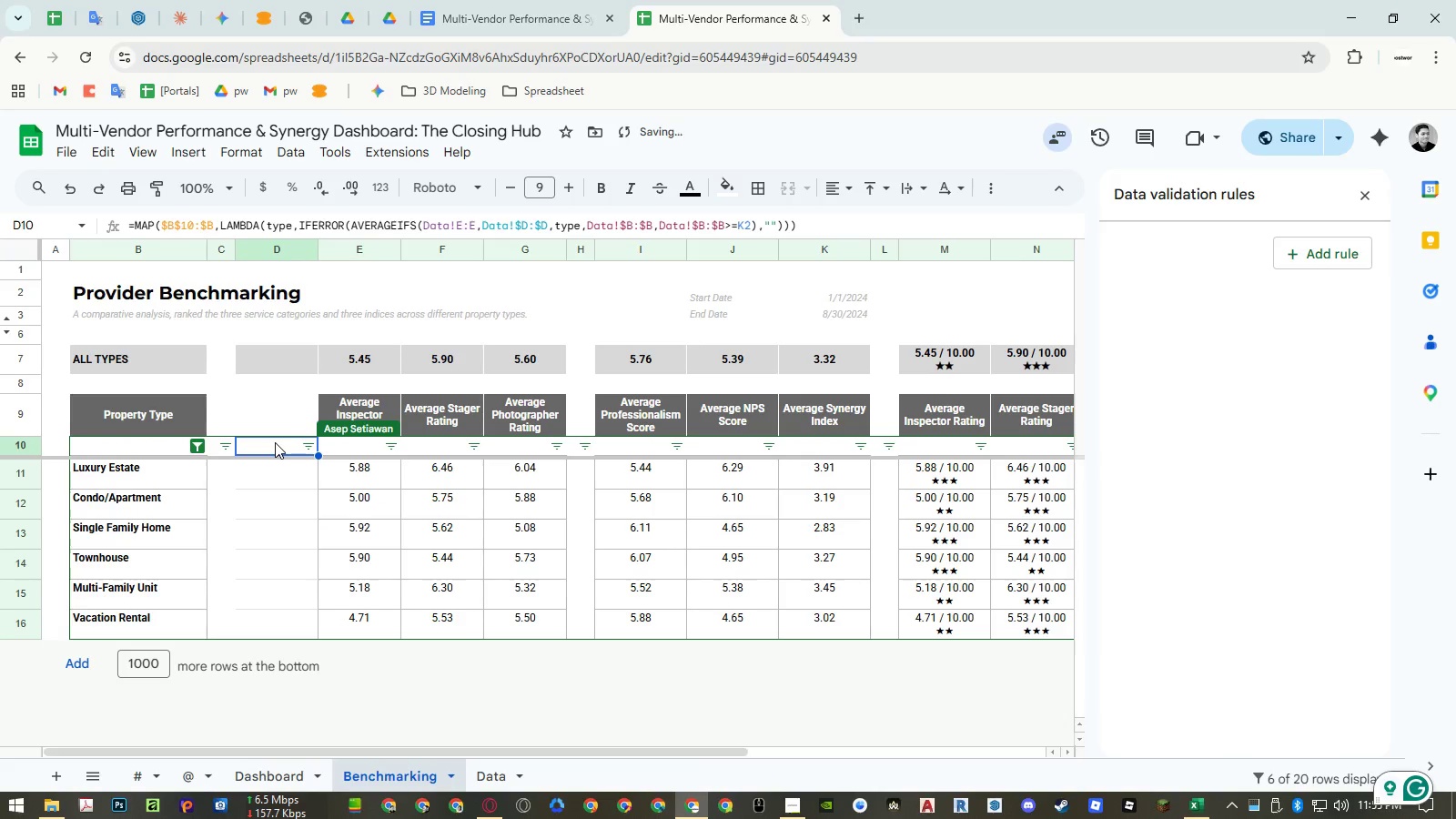 
double_click([275, 442])
 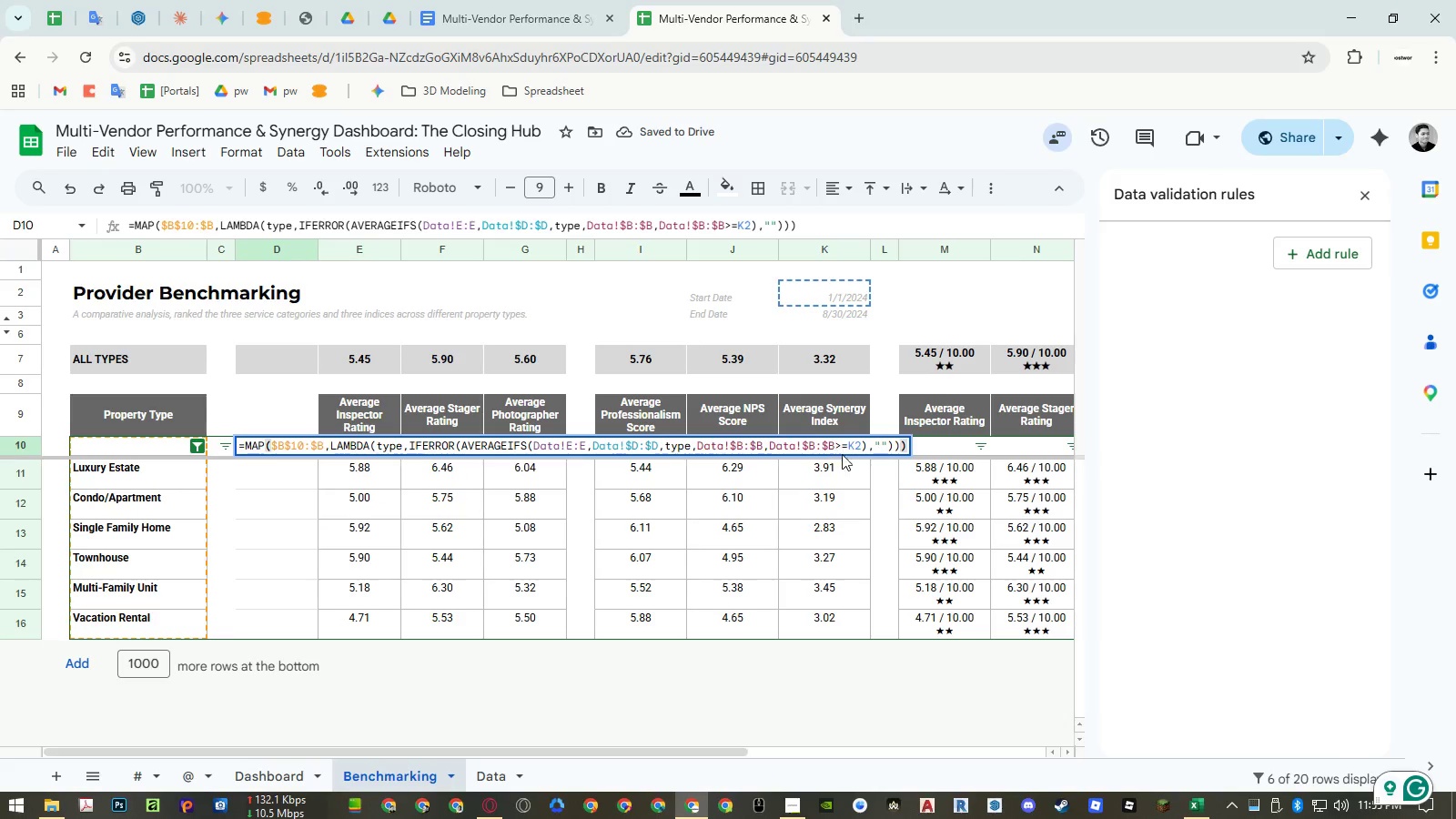 
left_click([839, 448])
 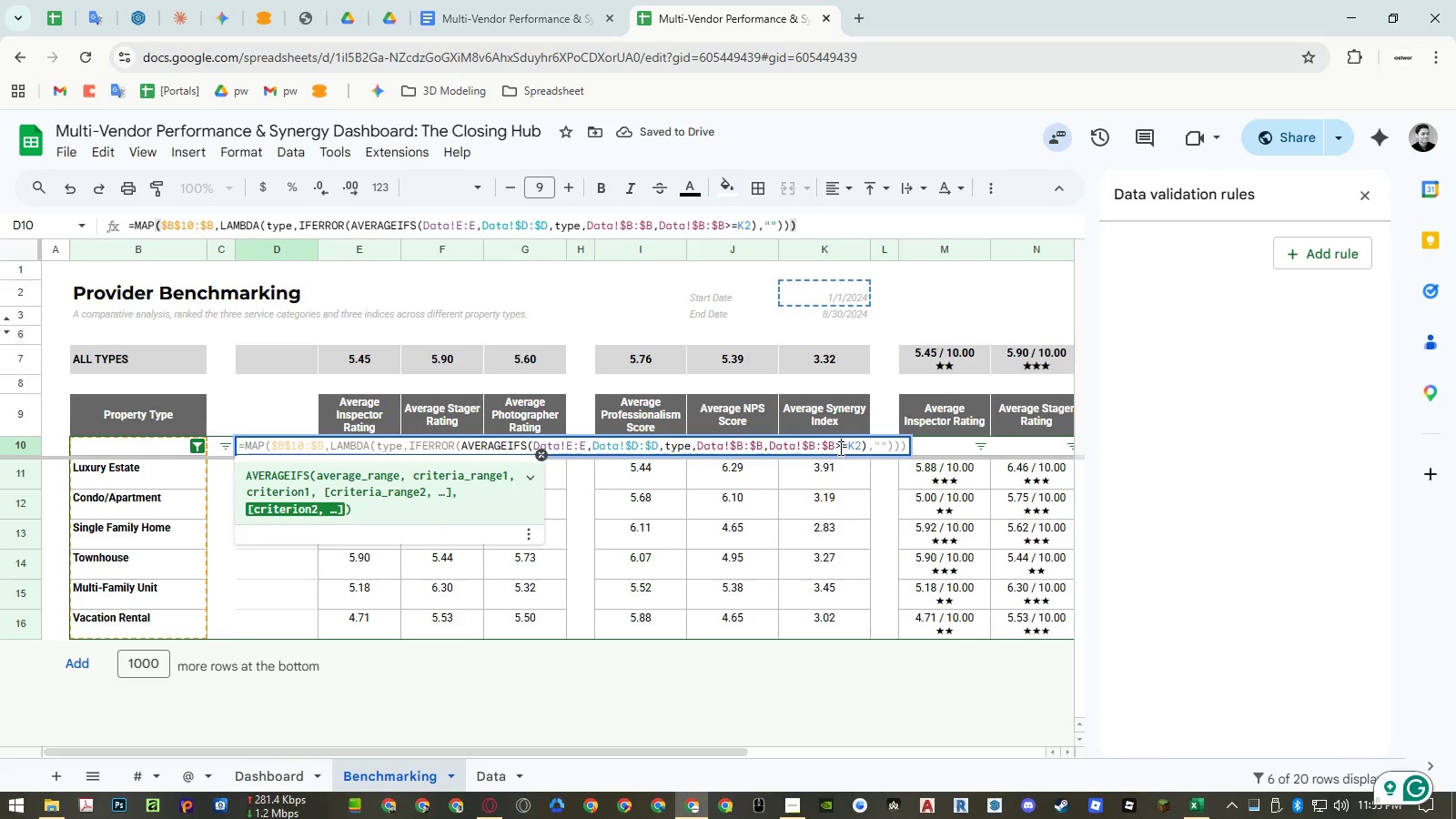 
key(Backspace)
 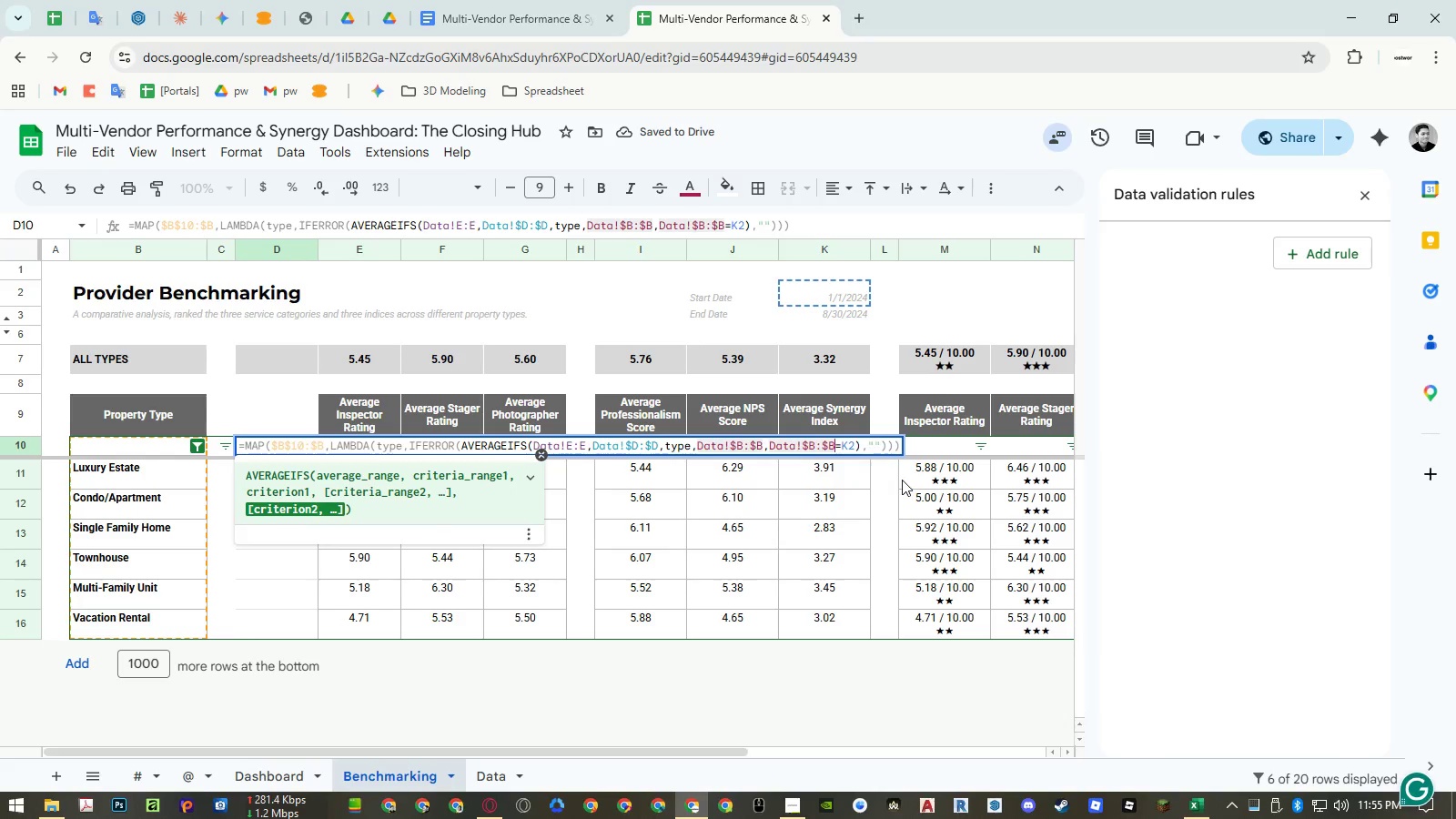 
key(Enter)
 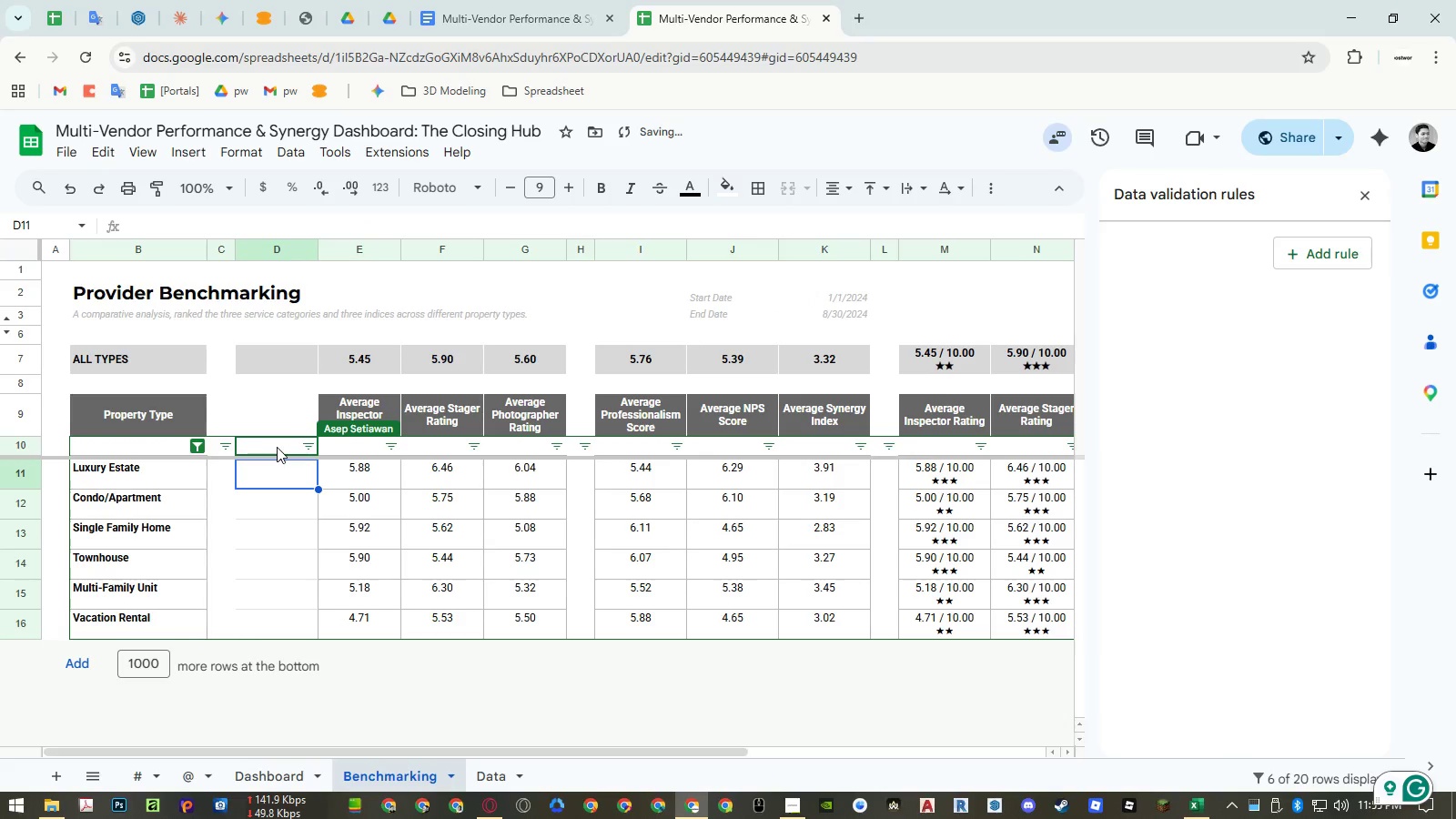 
left_click([277, 447])
 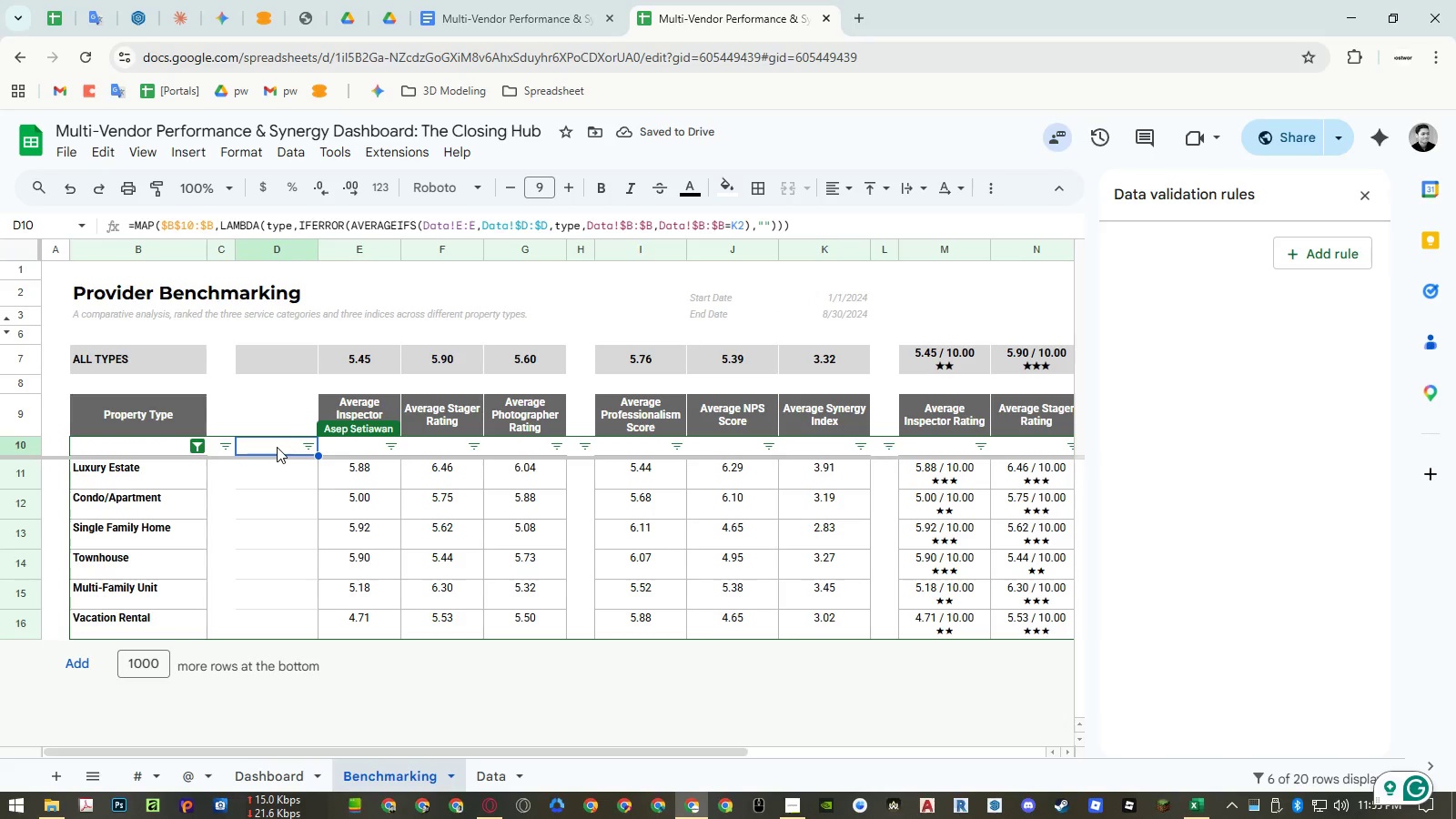 
left_click([281, 371])
 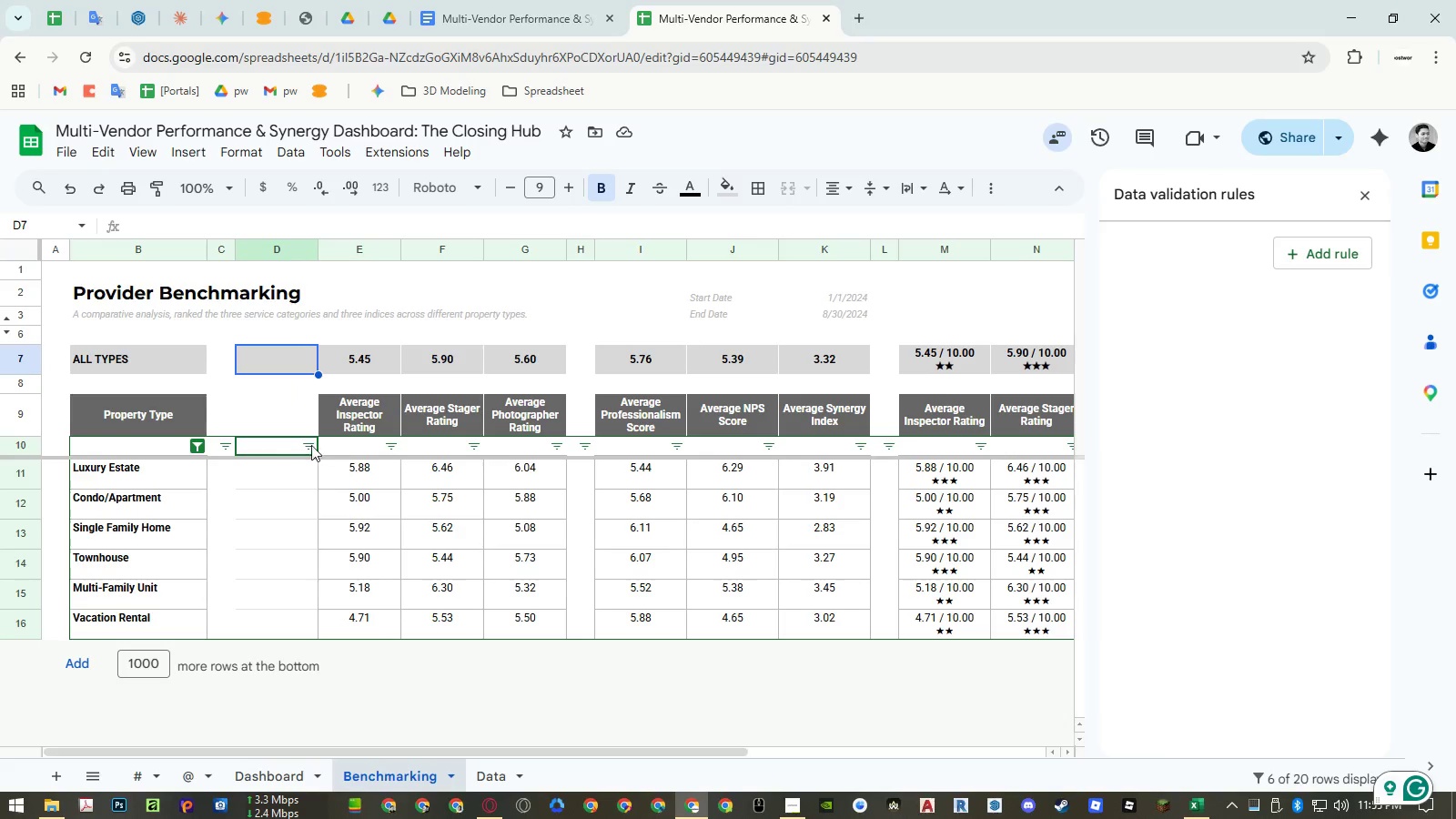 
double_click([276, 446])
 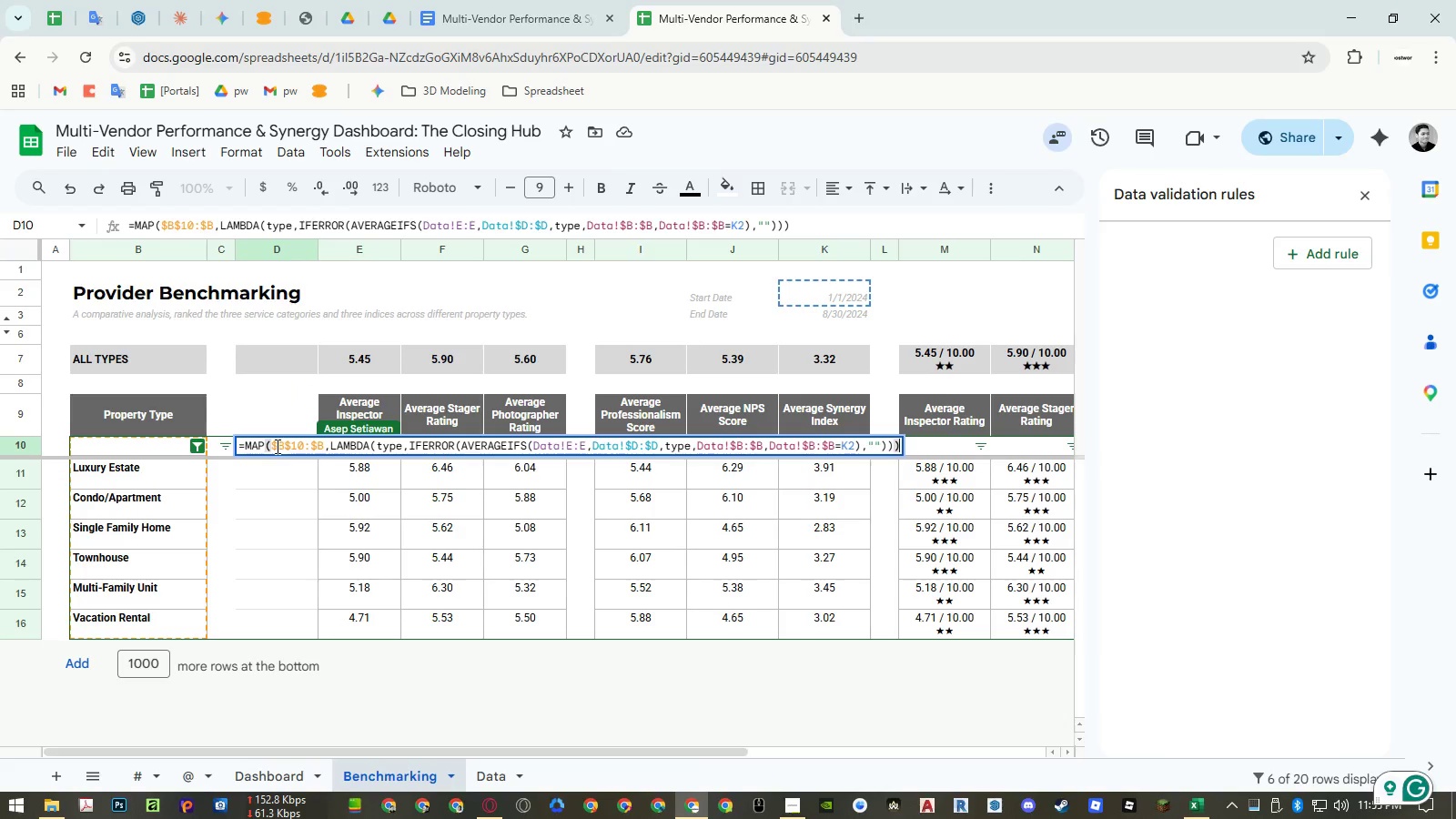 
key(Escape)
 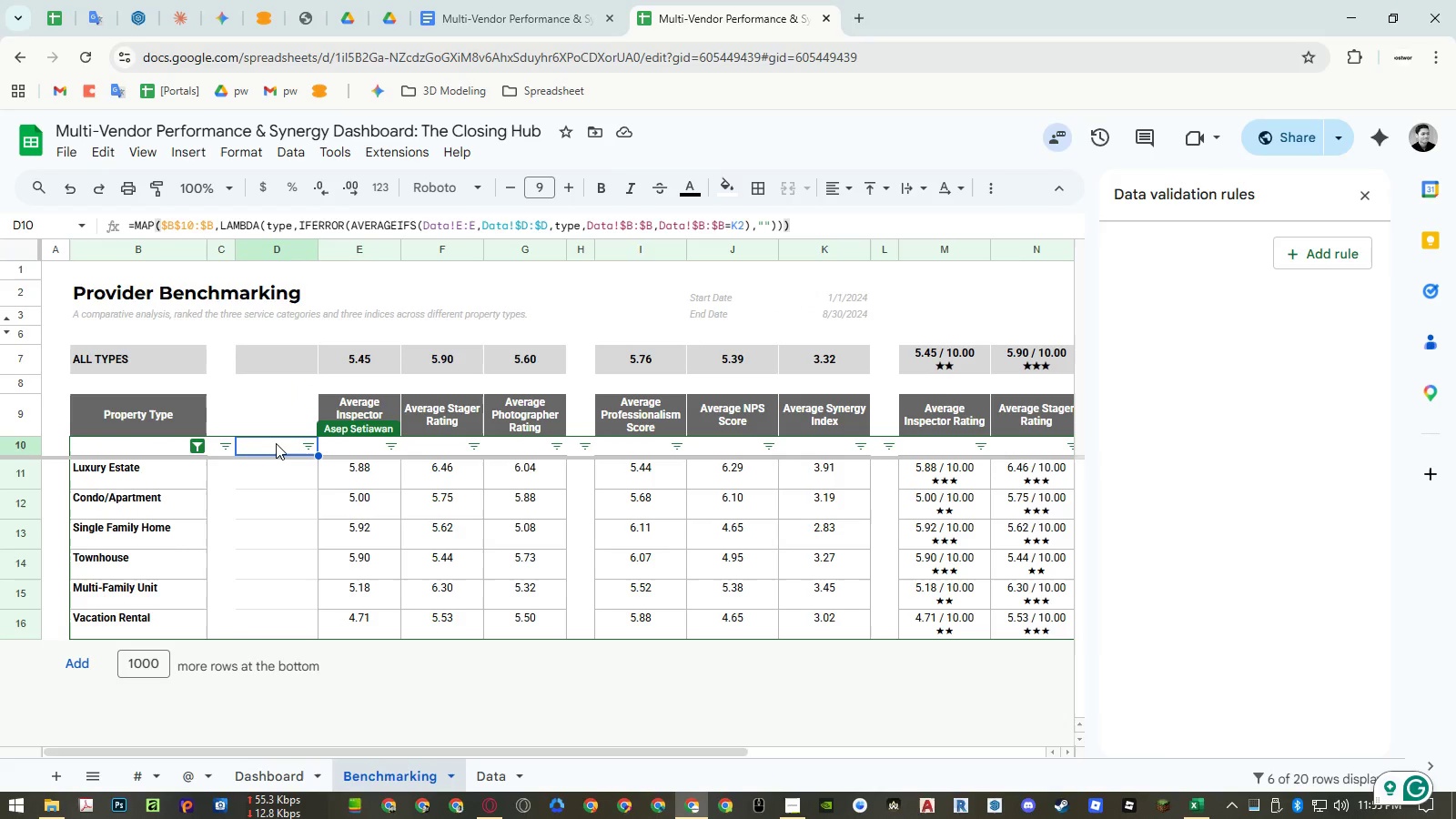 
wait(9.7)
 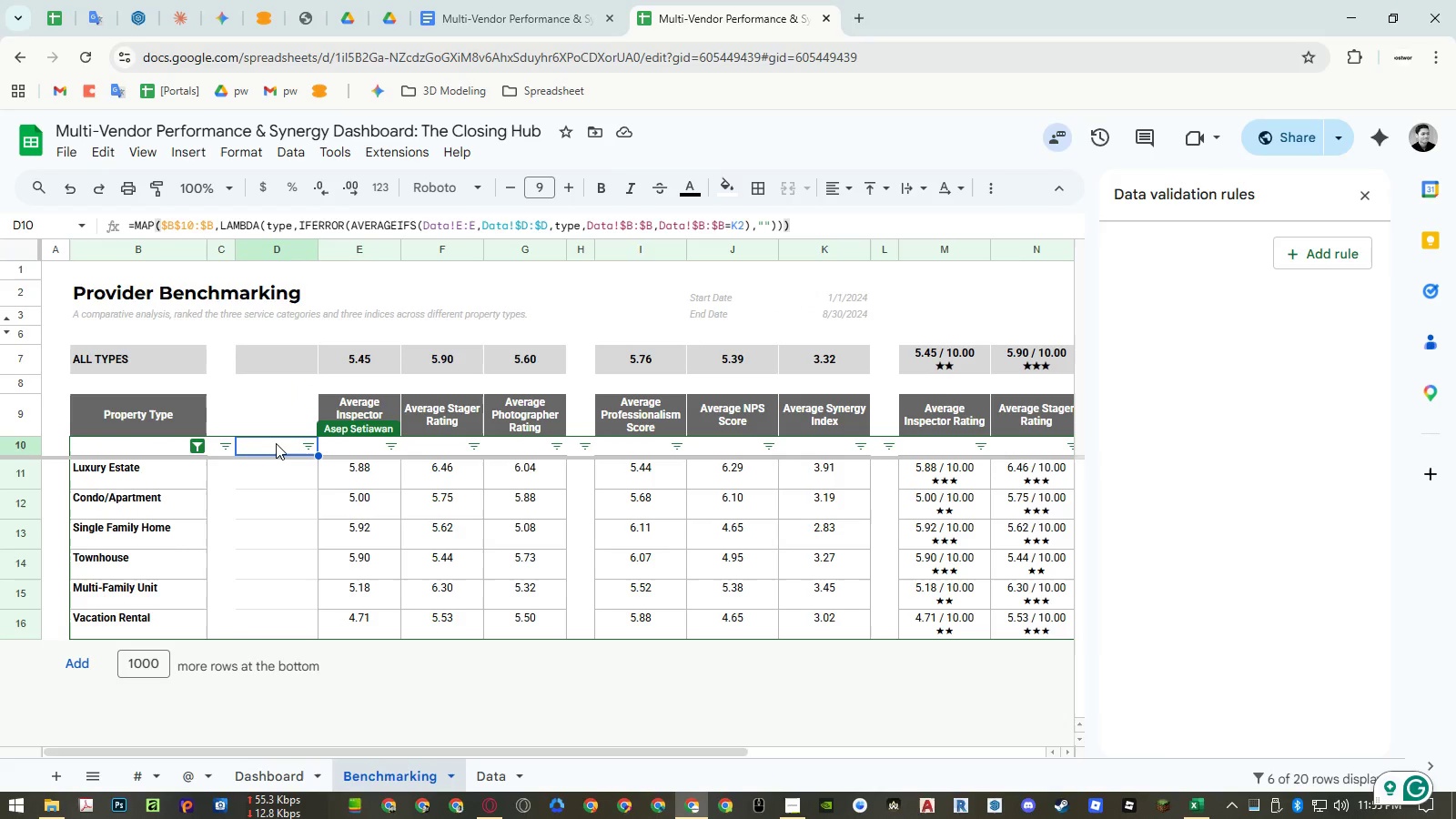 
left_click([1370, 188])
 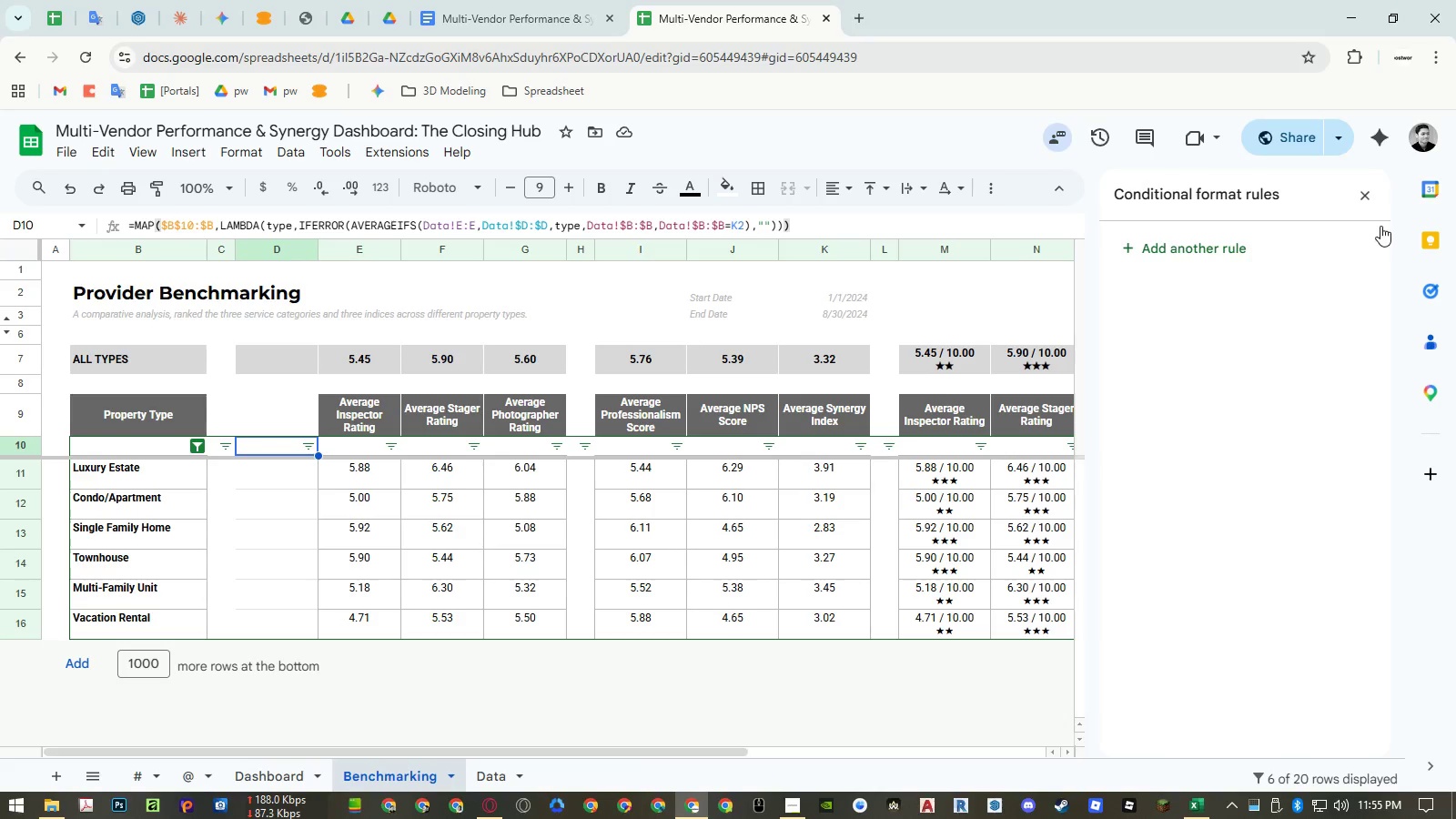 
left_click([1369, 197])
 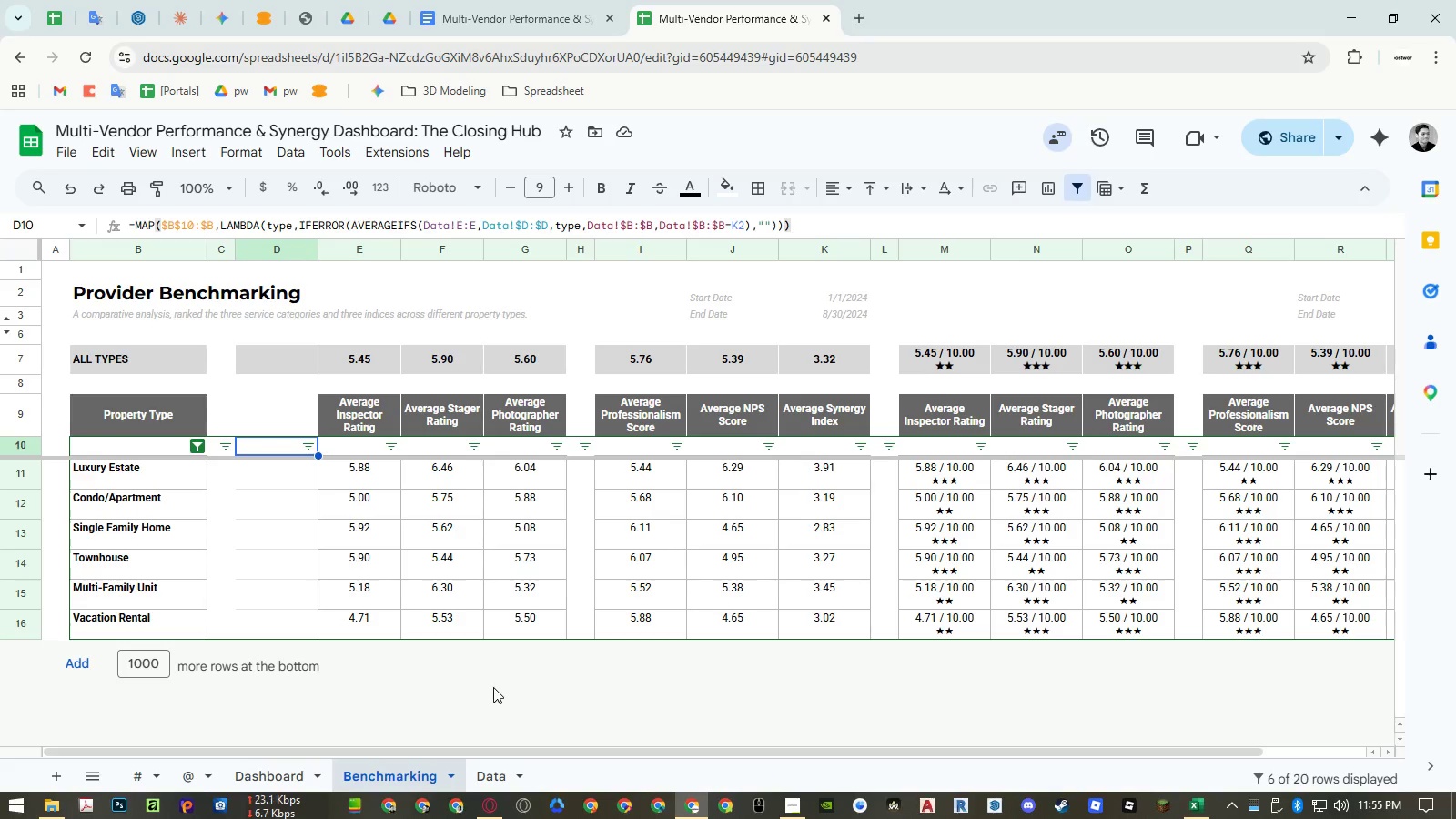 
right_click([269, 254])
 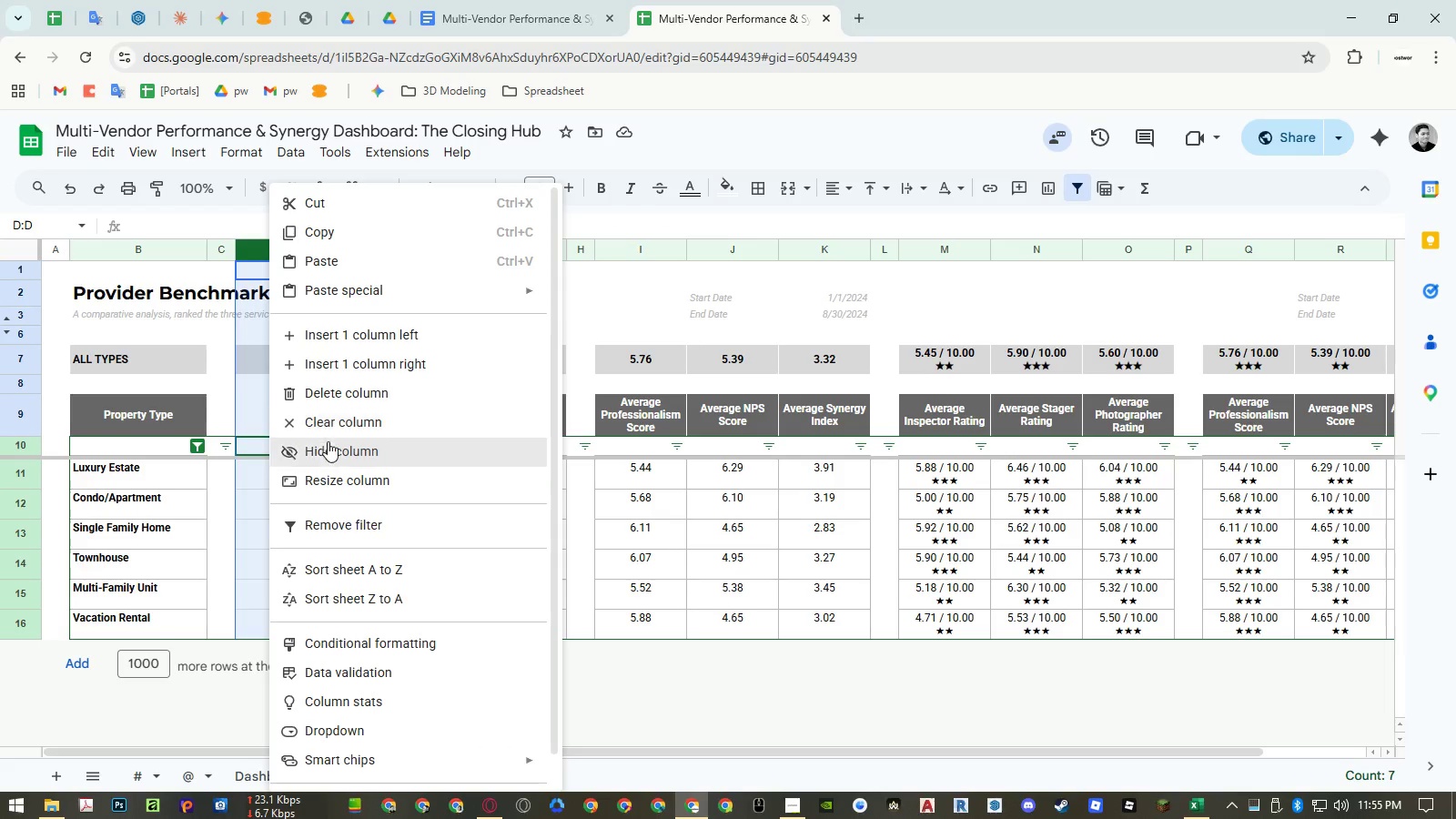 
left_click([328, 446])
 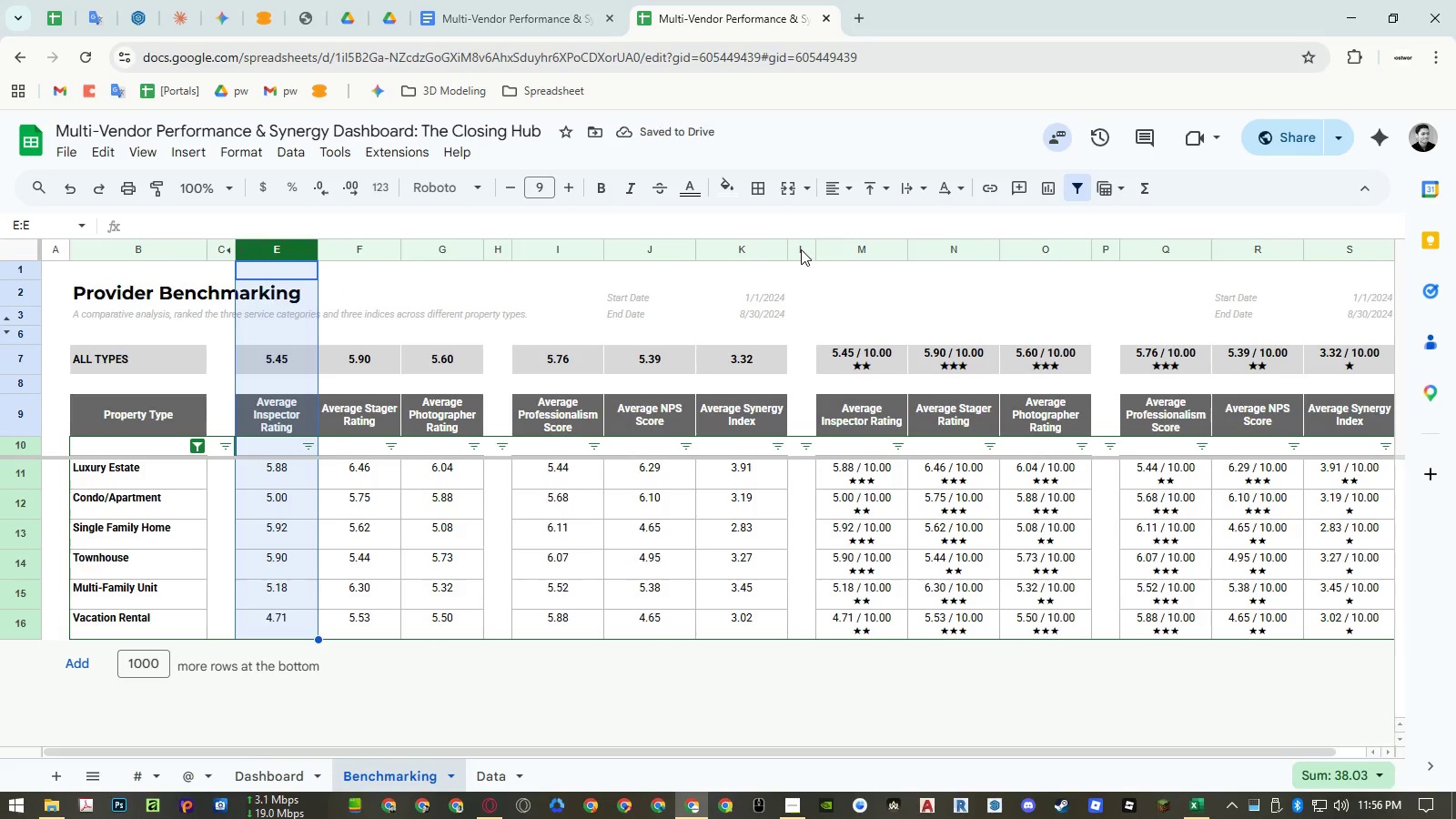 
left_click_drag(start_coordinate=[801, 249], to_coordinate=[226, 257])
 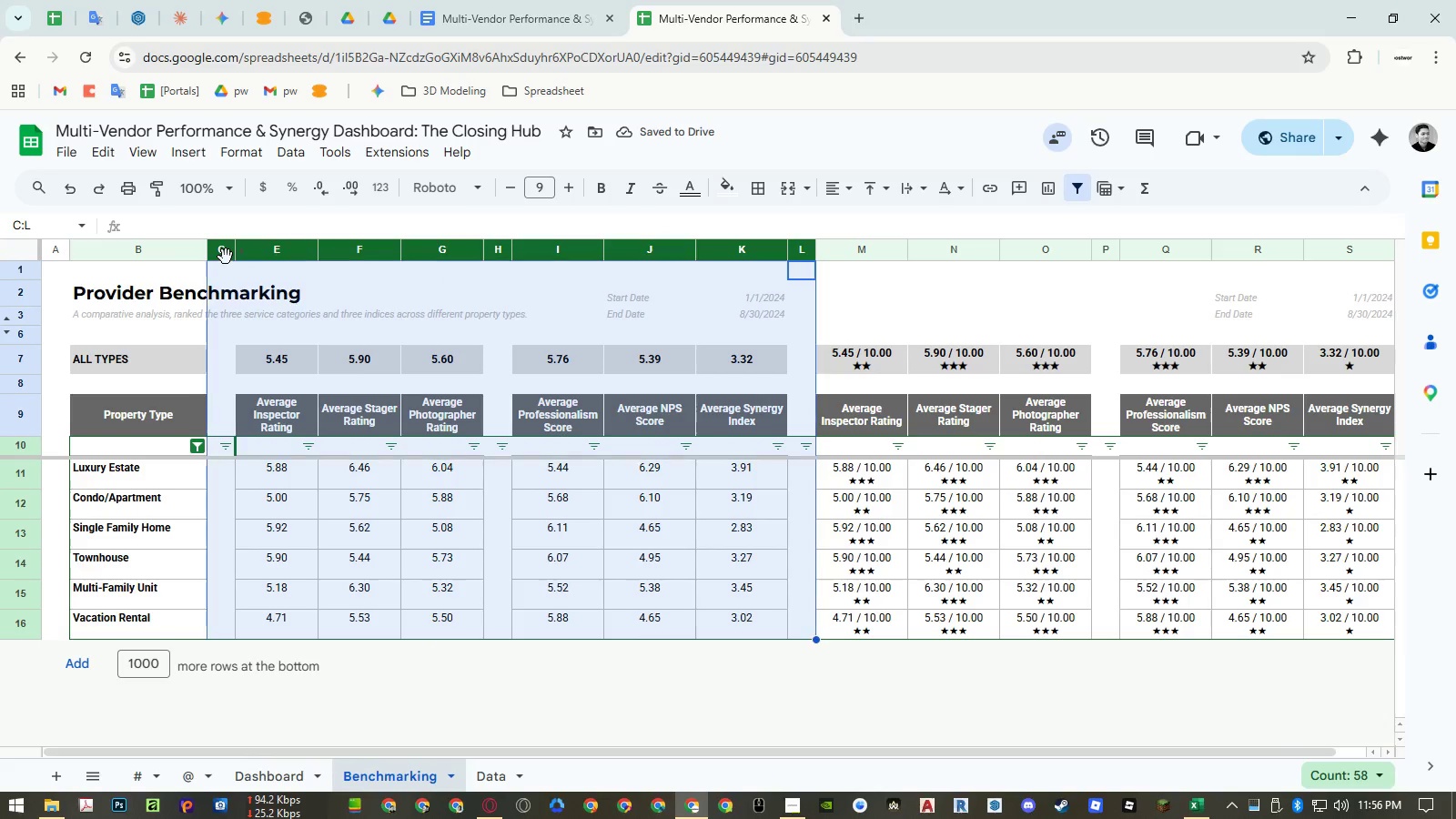 
right_click([226, 257])
 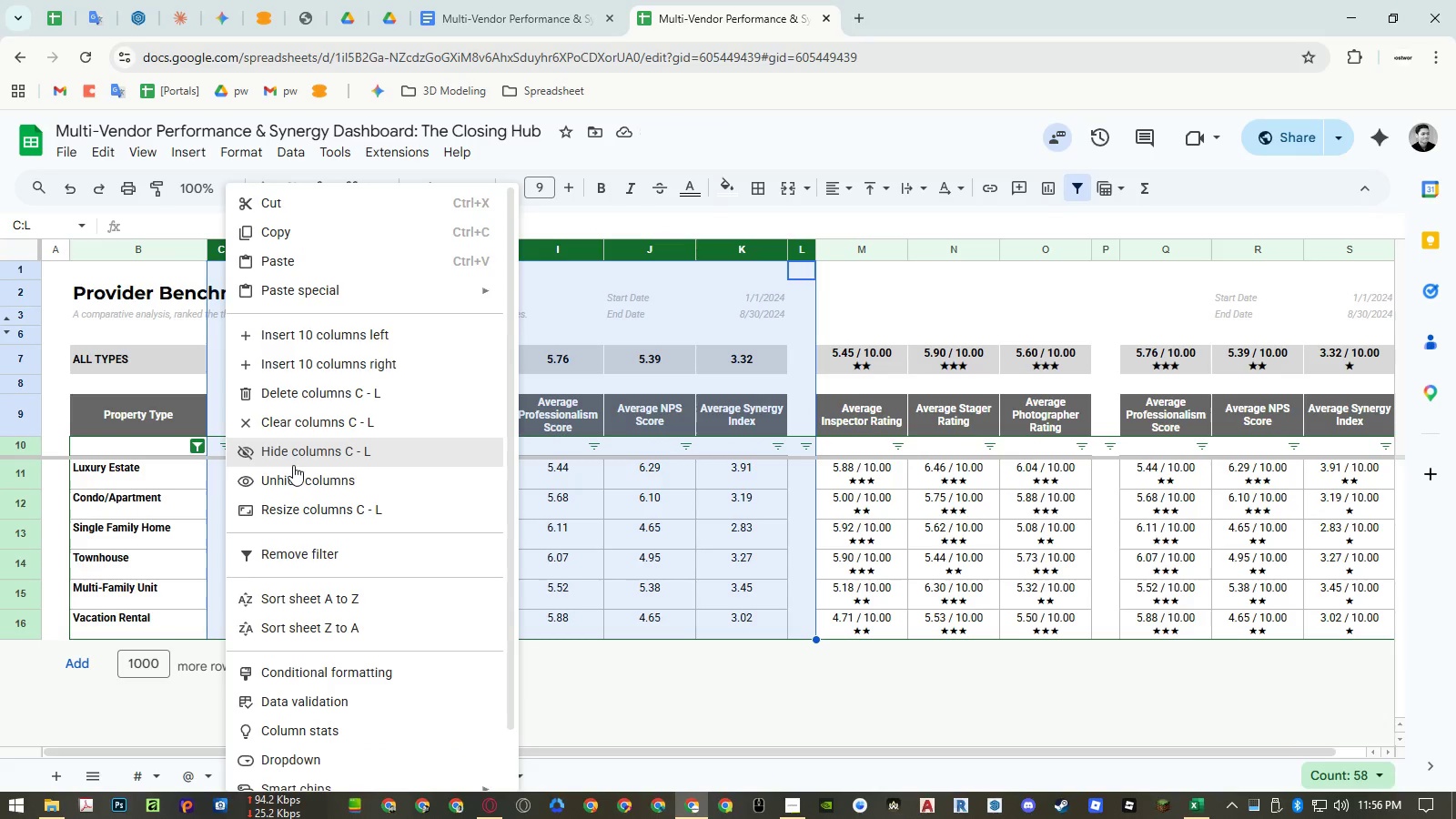 
left_click([295, 457])
 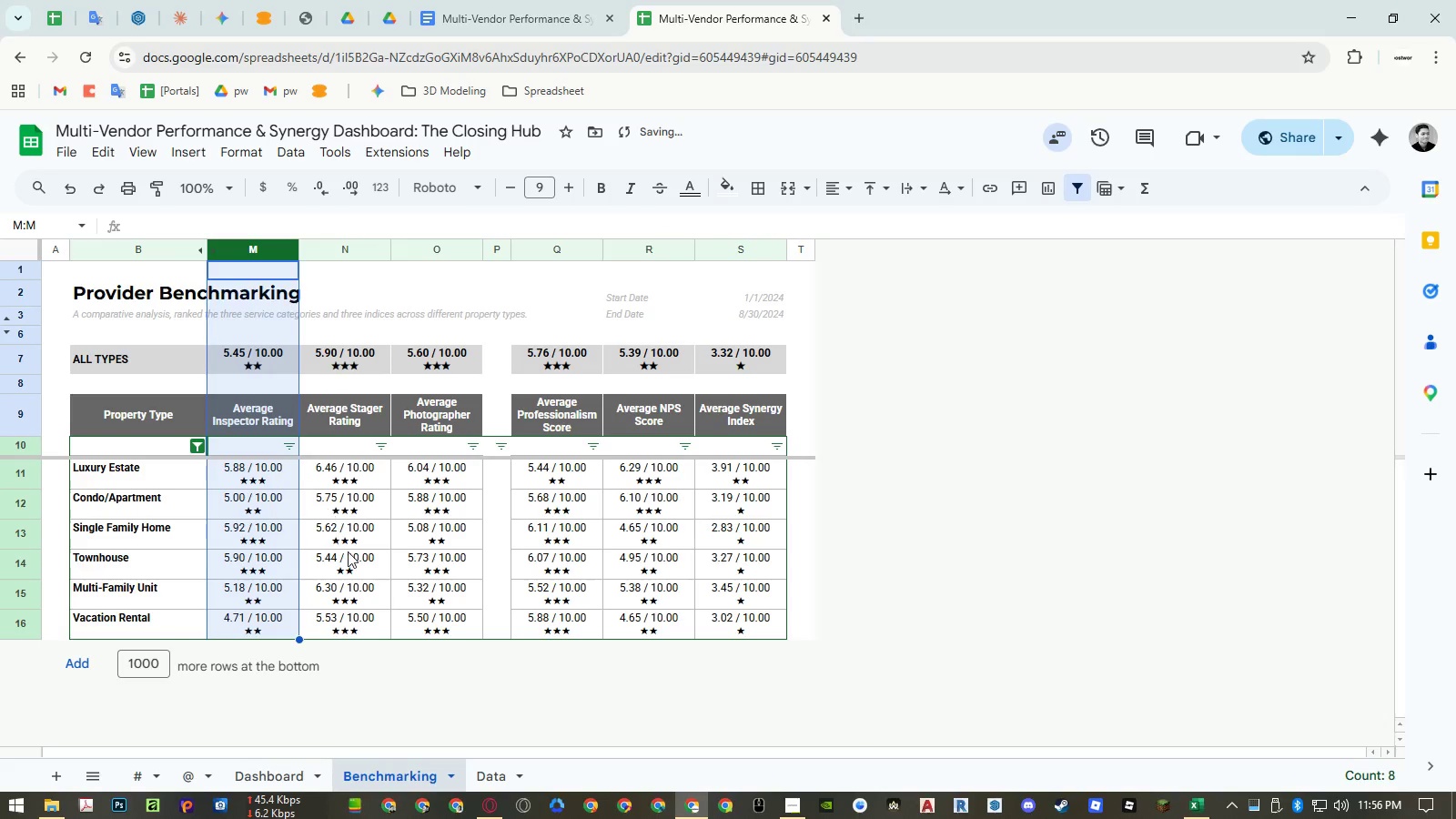 
left_click([349, 551])
 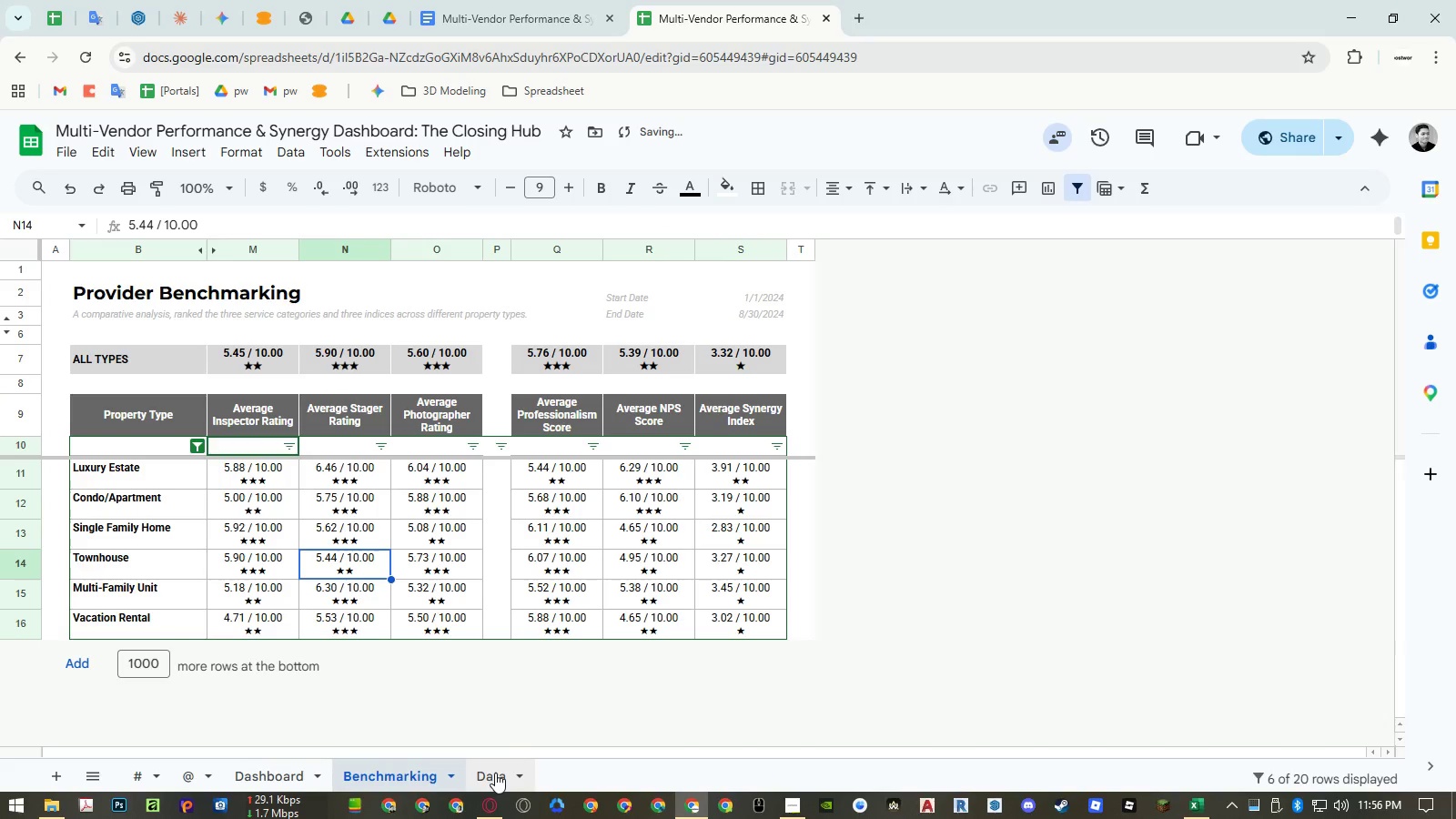 
left_click([420, 575])
 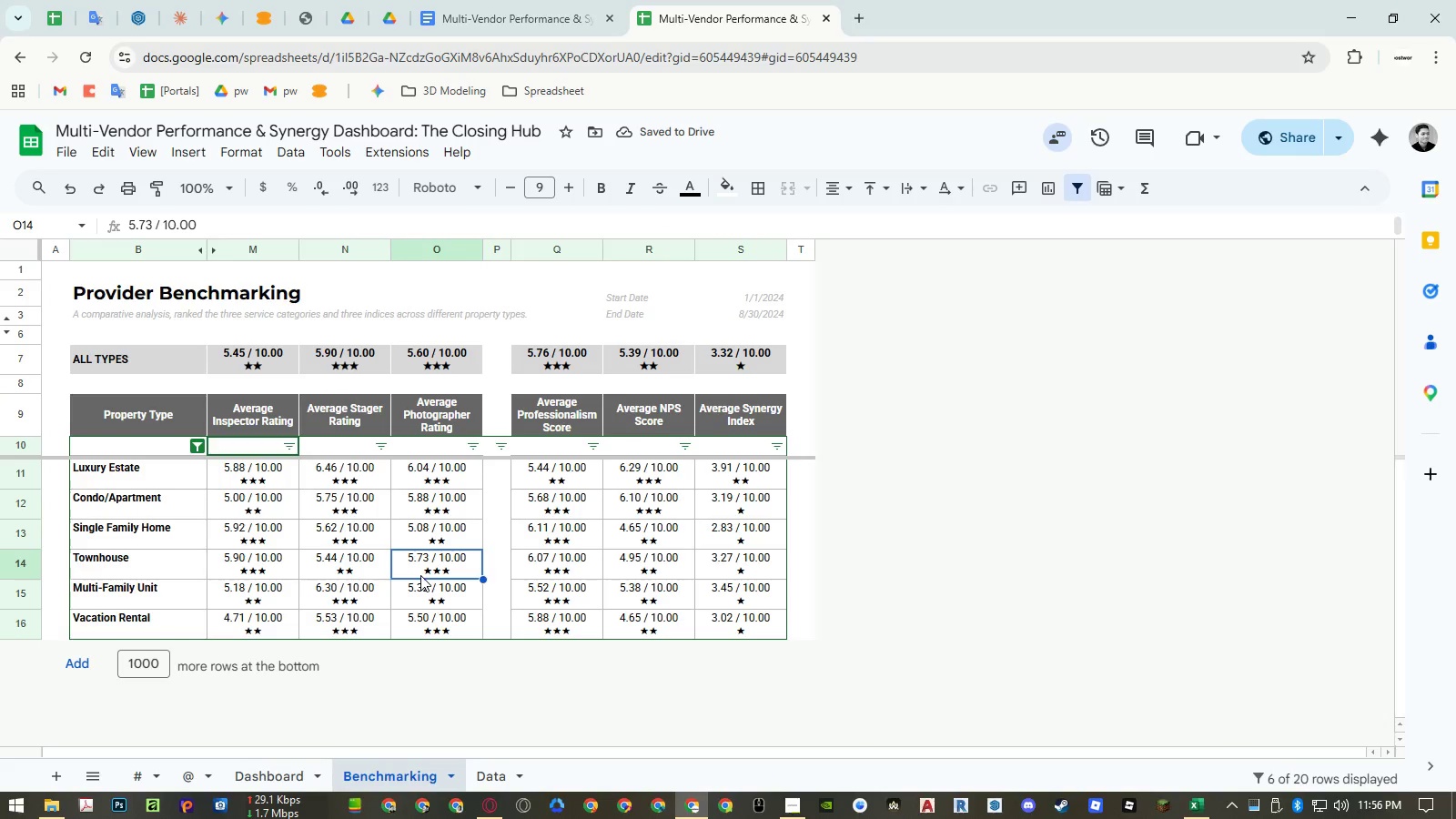 
key(Control+ControlLeft)
 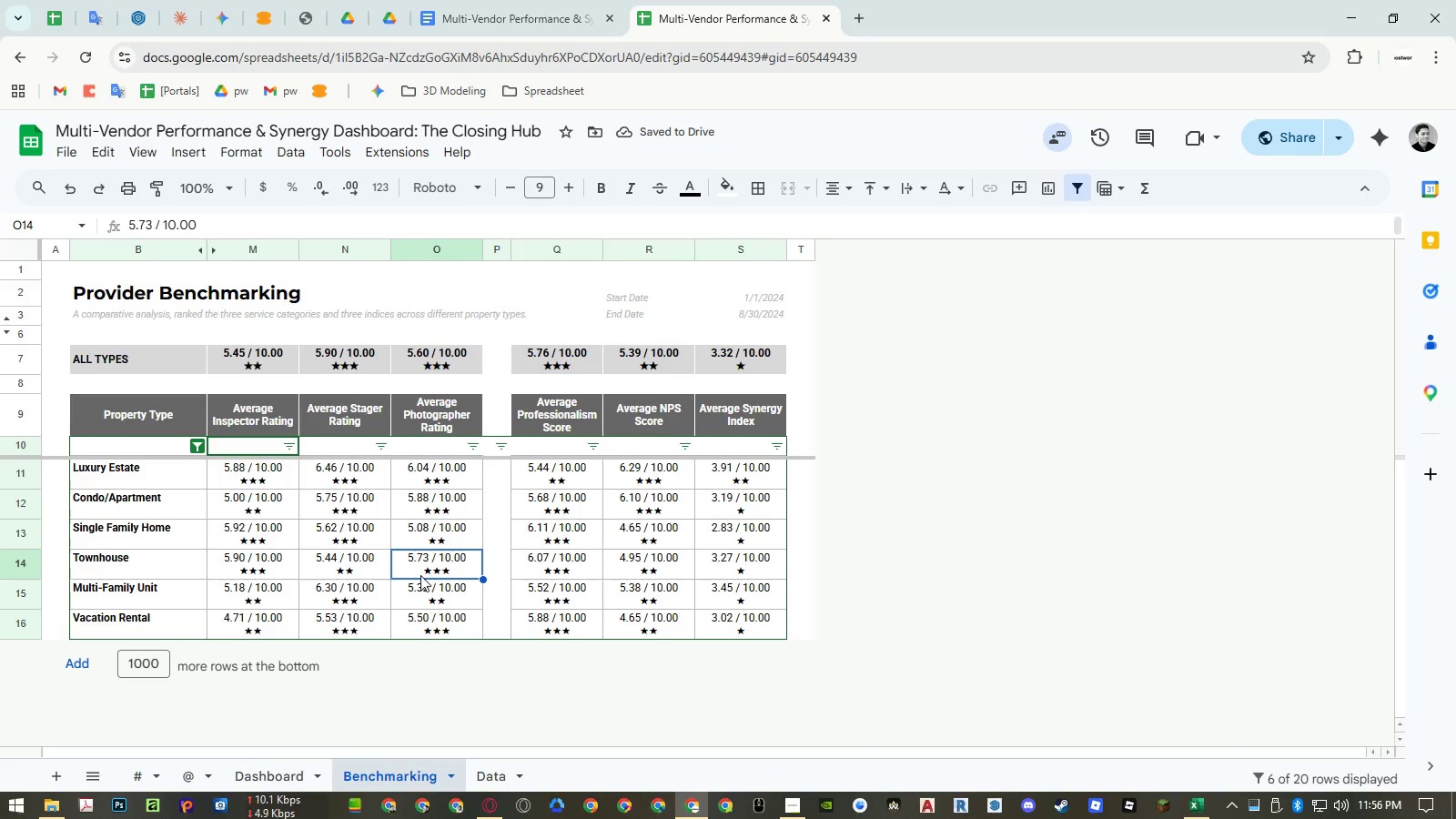 
key(Control+Z)
 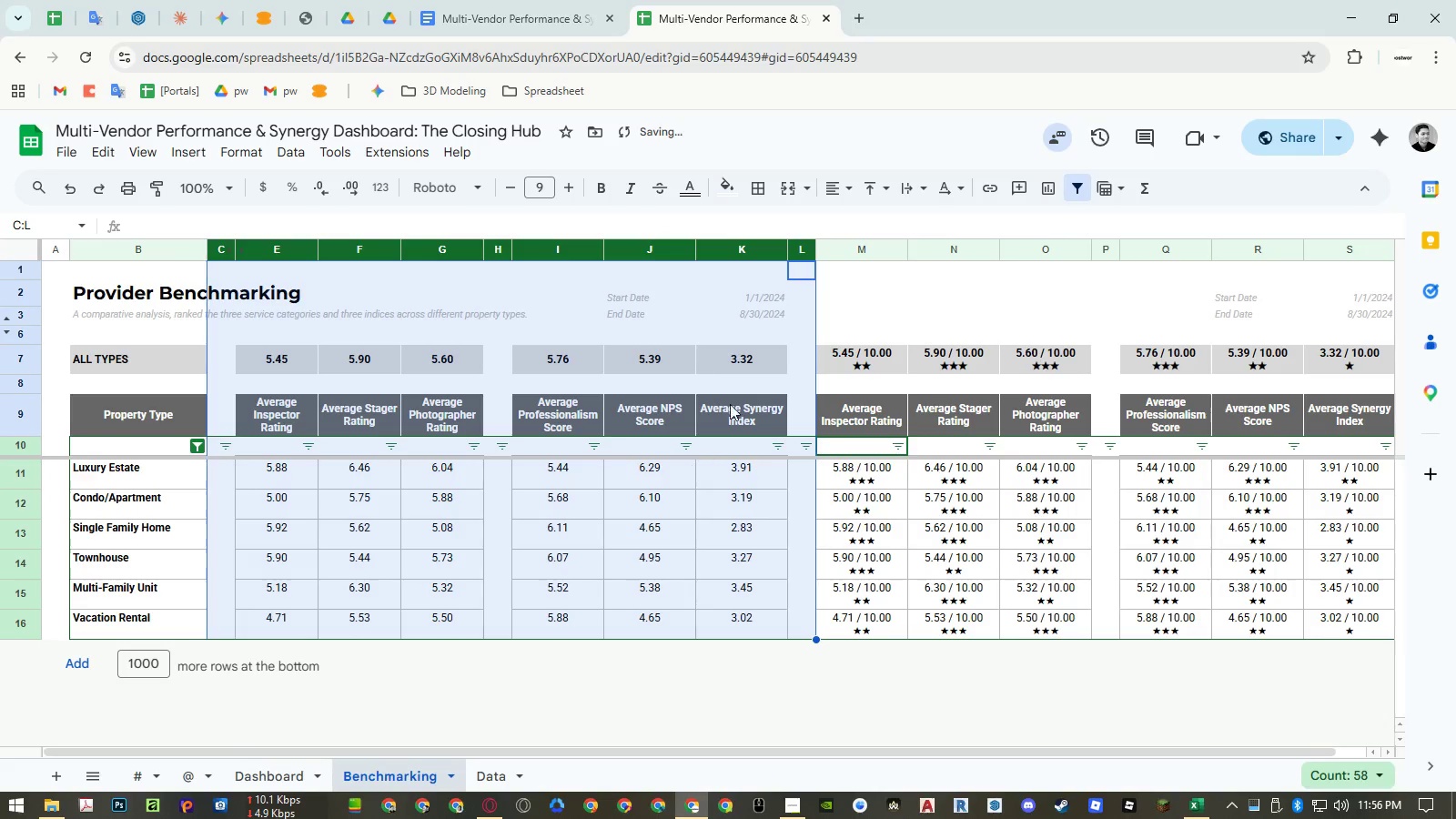 
left_click([733, 400])
 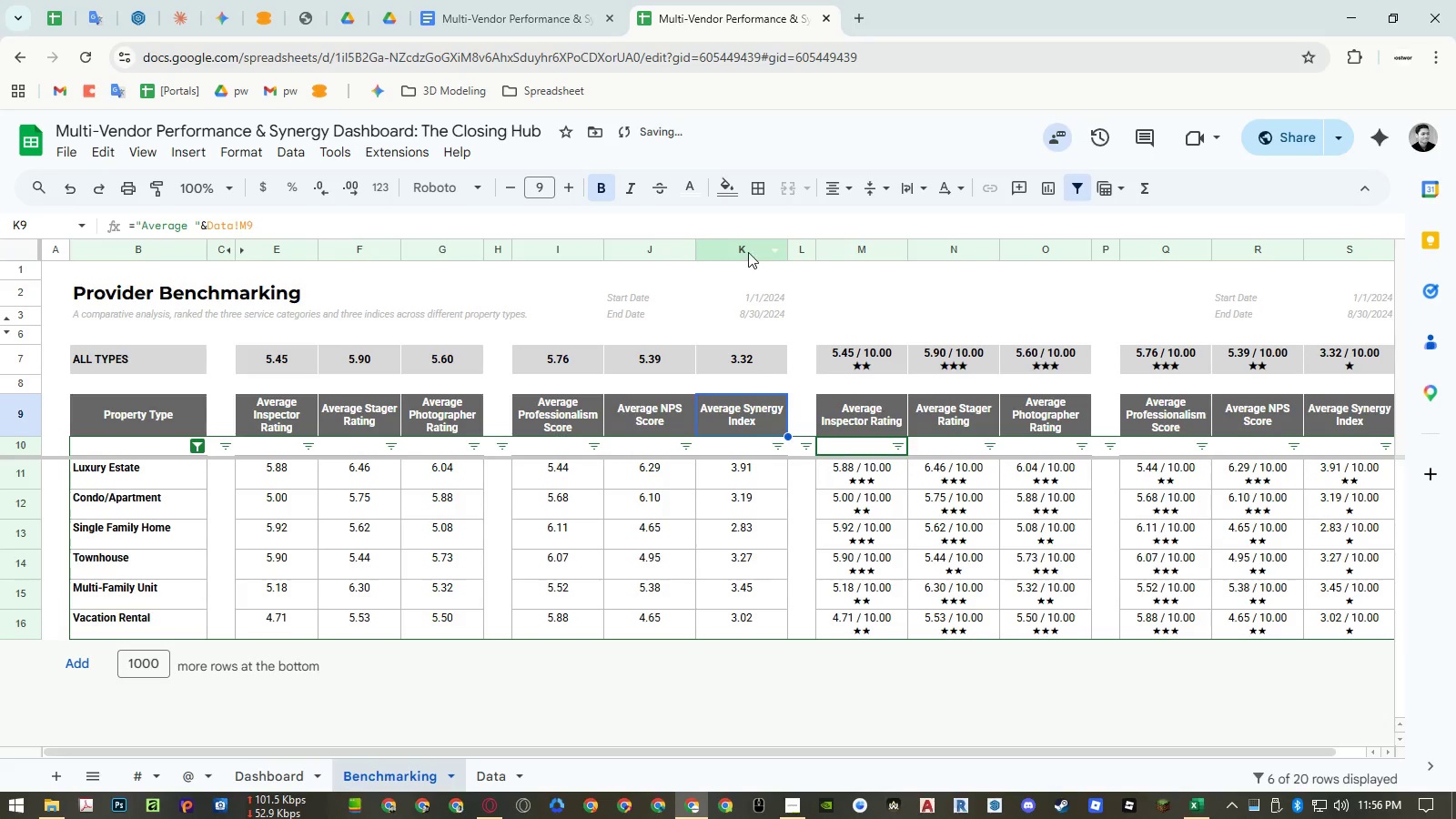 
left_click_drag(start_coordinate=[742, 248], to_coordinate=[227, 254])
 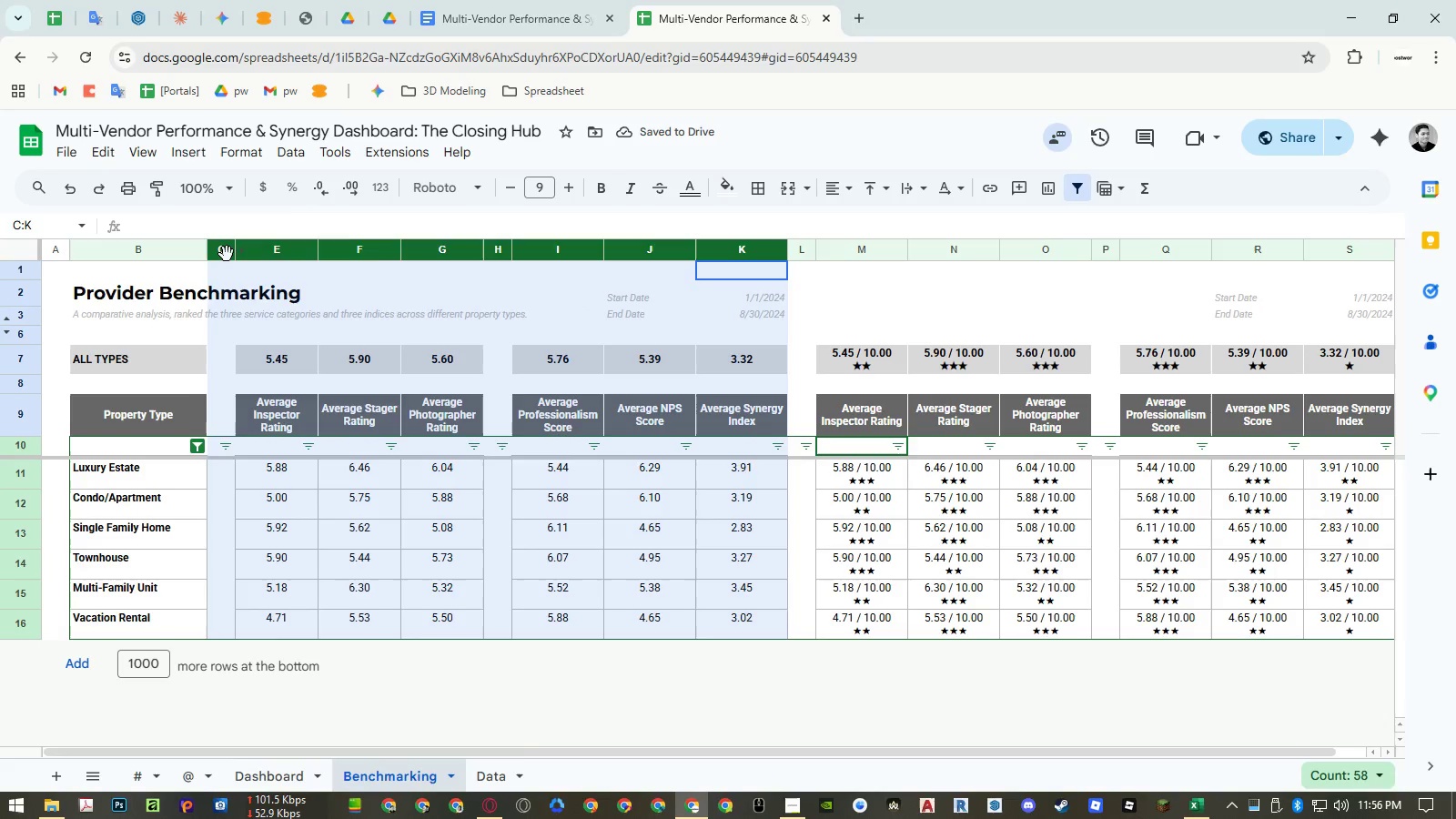 
right_click([227, 254])
 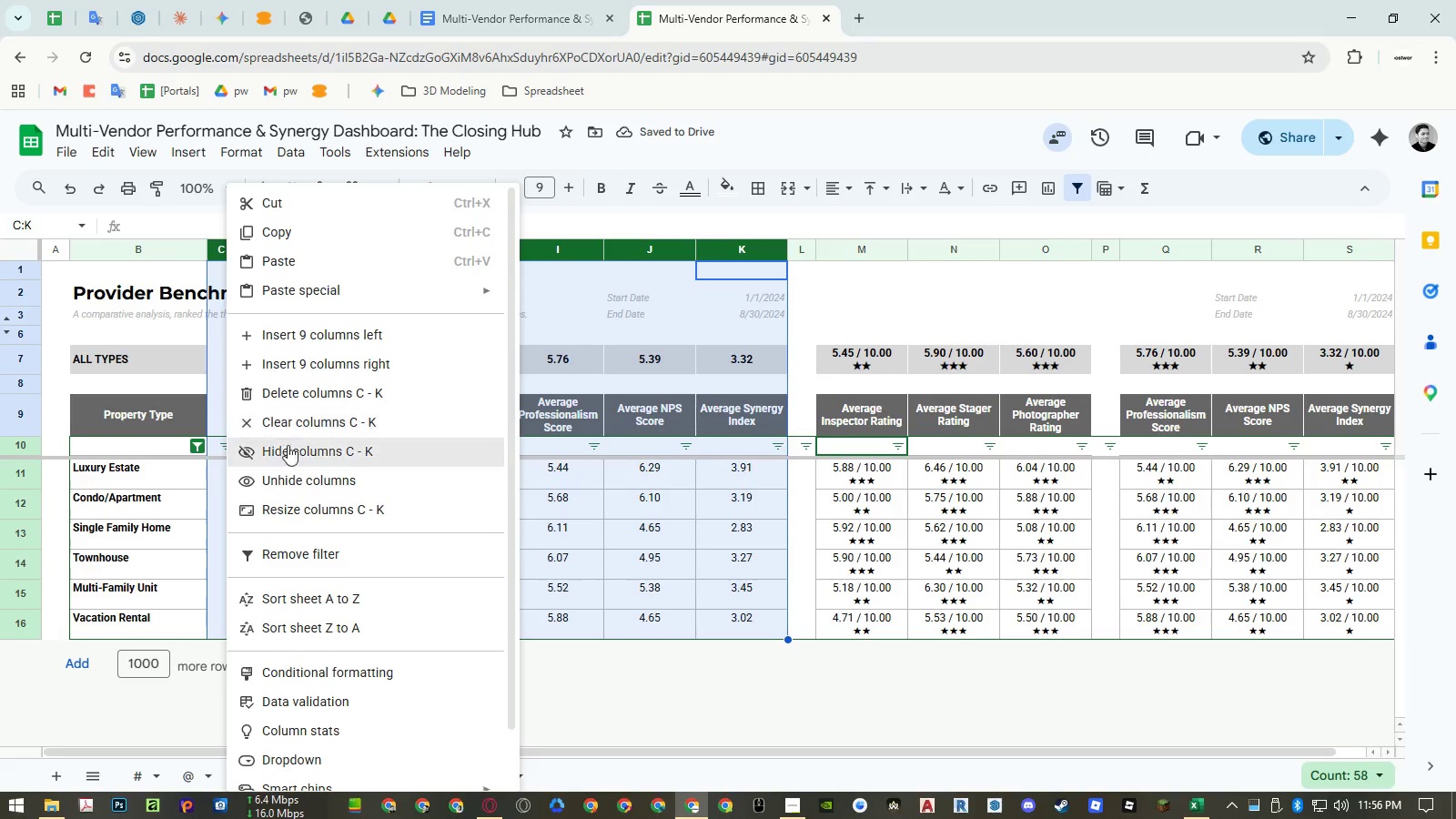 
left_click([288, 450])
 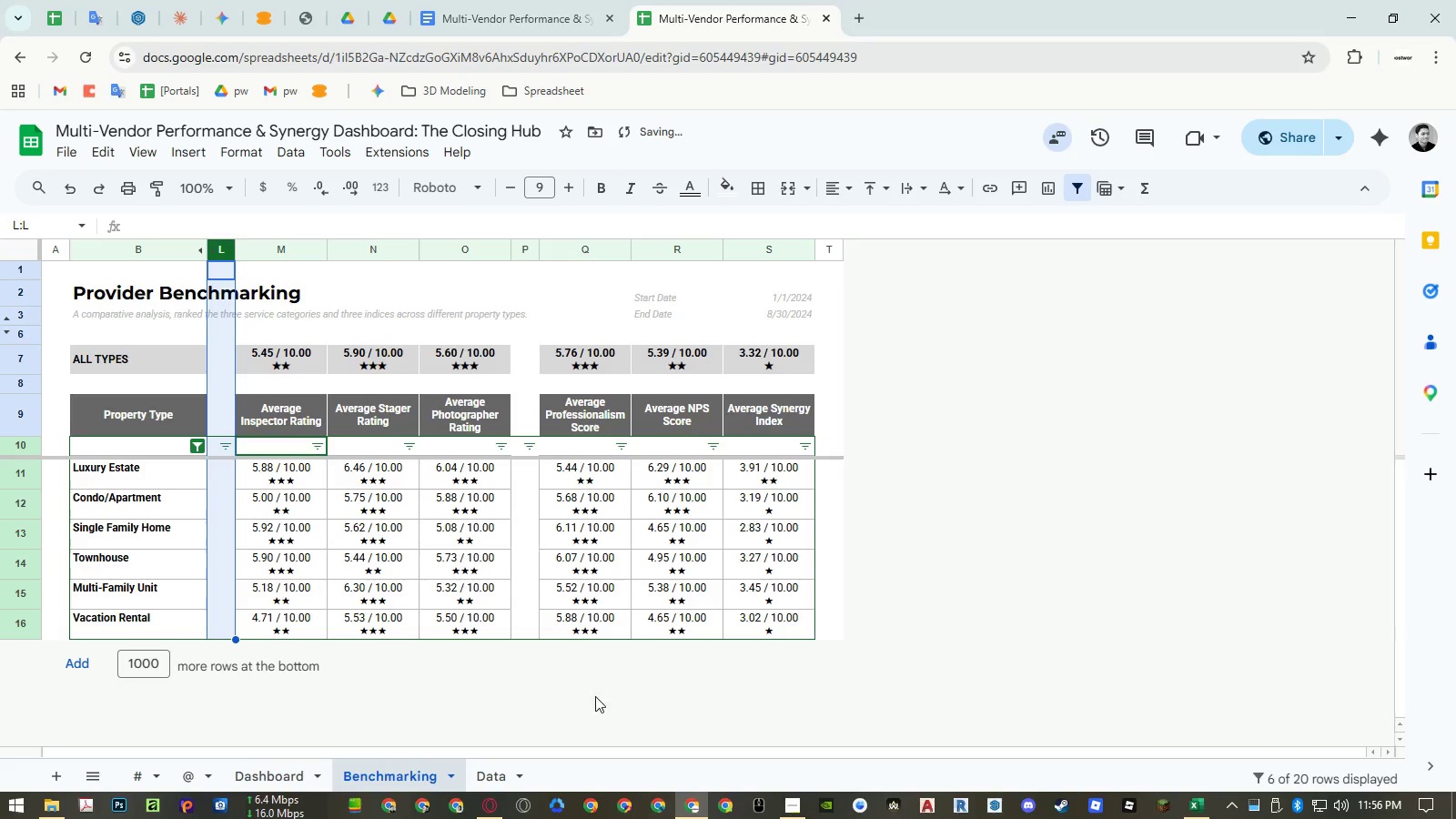 
left_click([498, 768])
 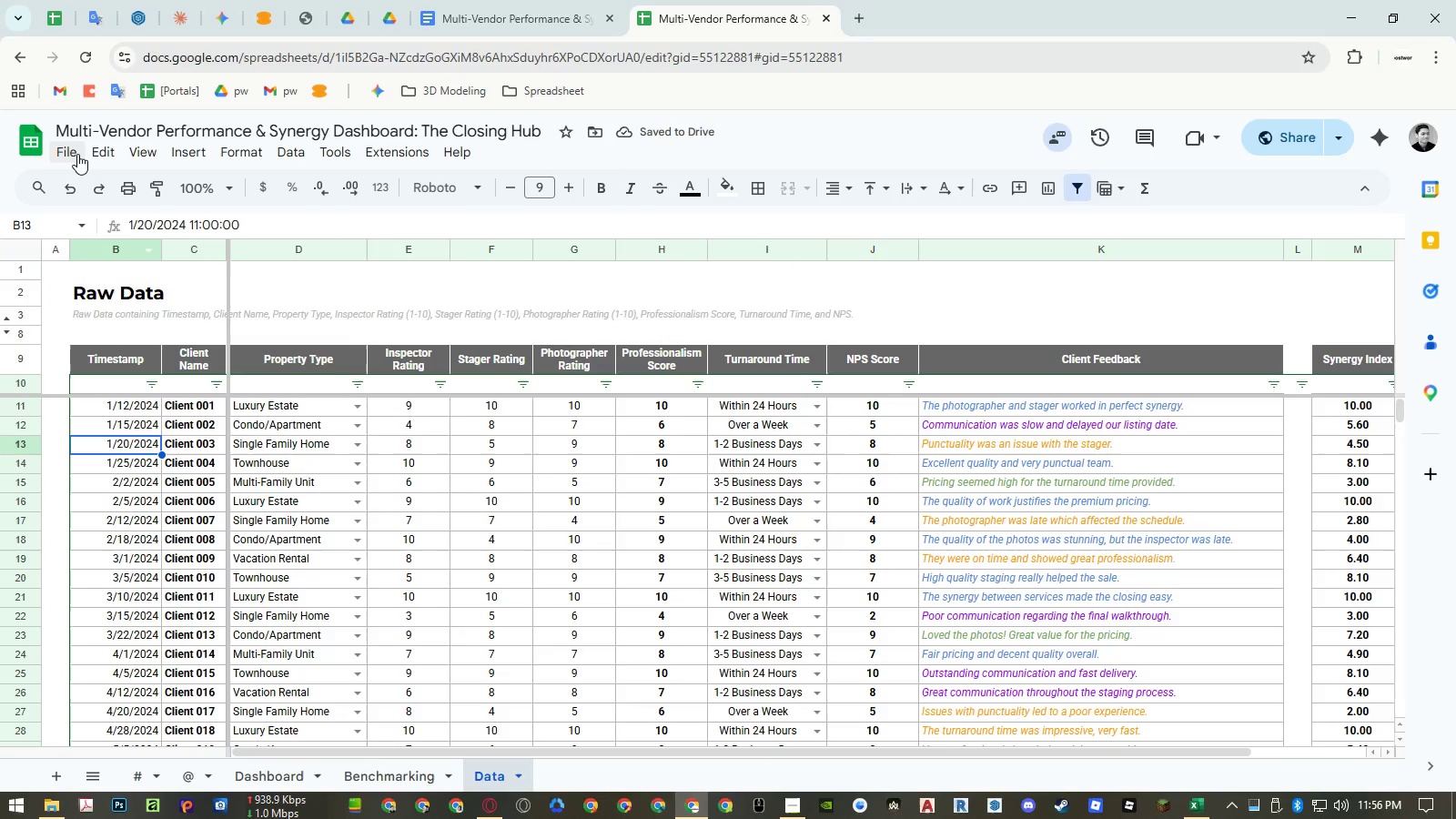 
left_click([157, 385])
 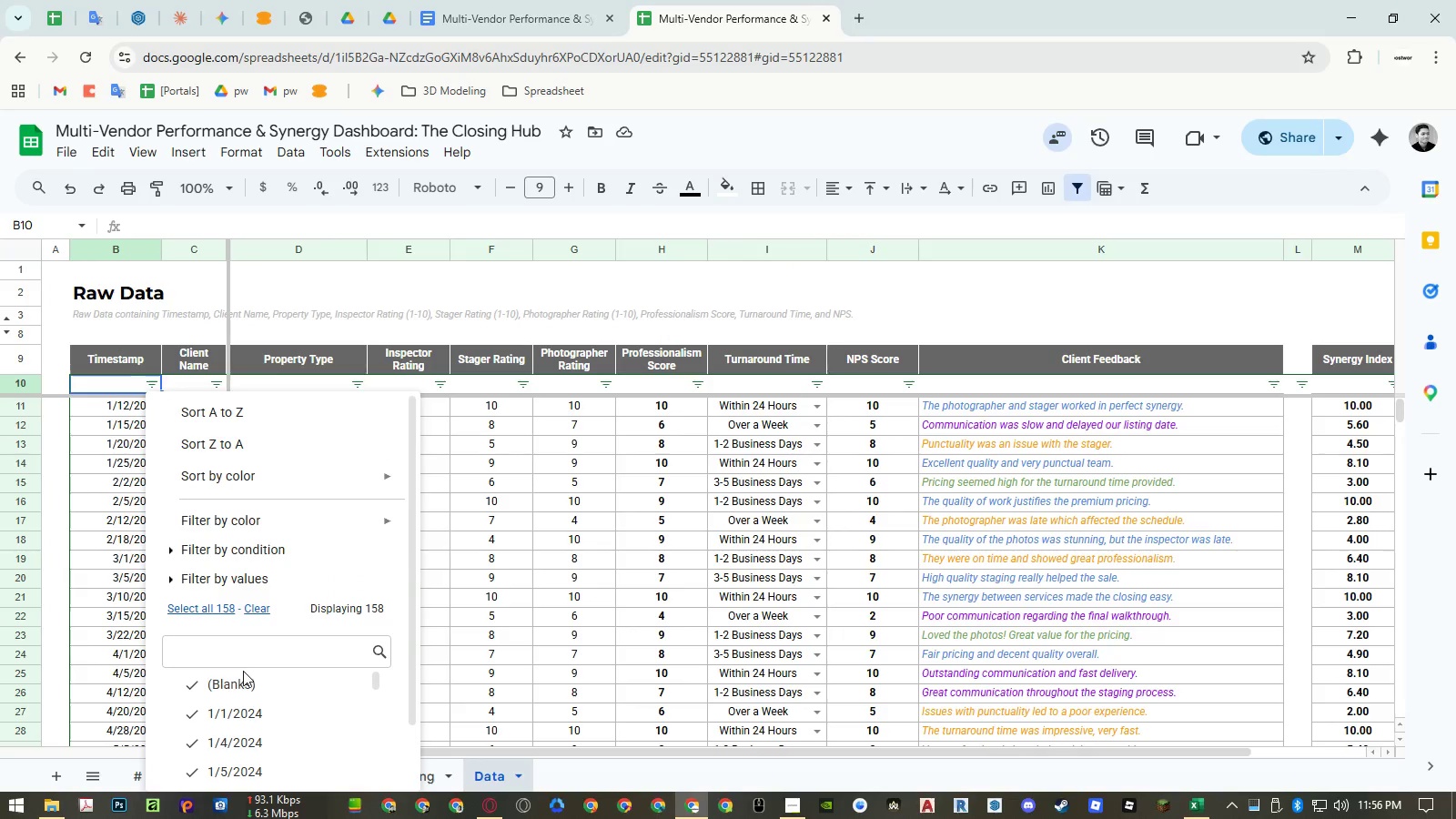 
left_click([243, 682])
 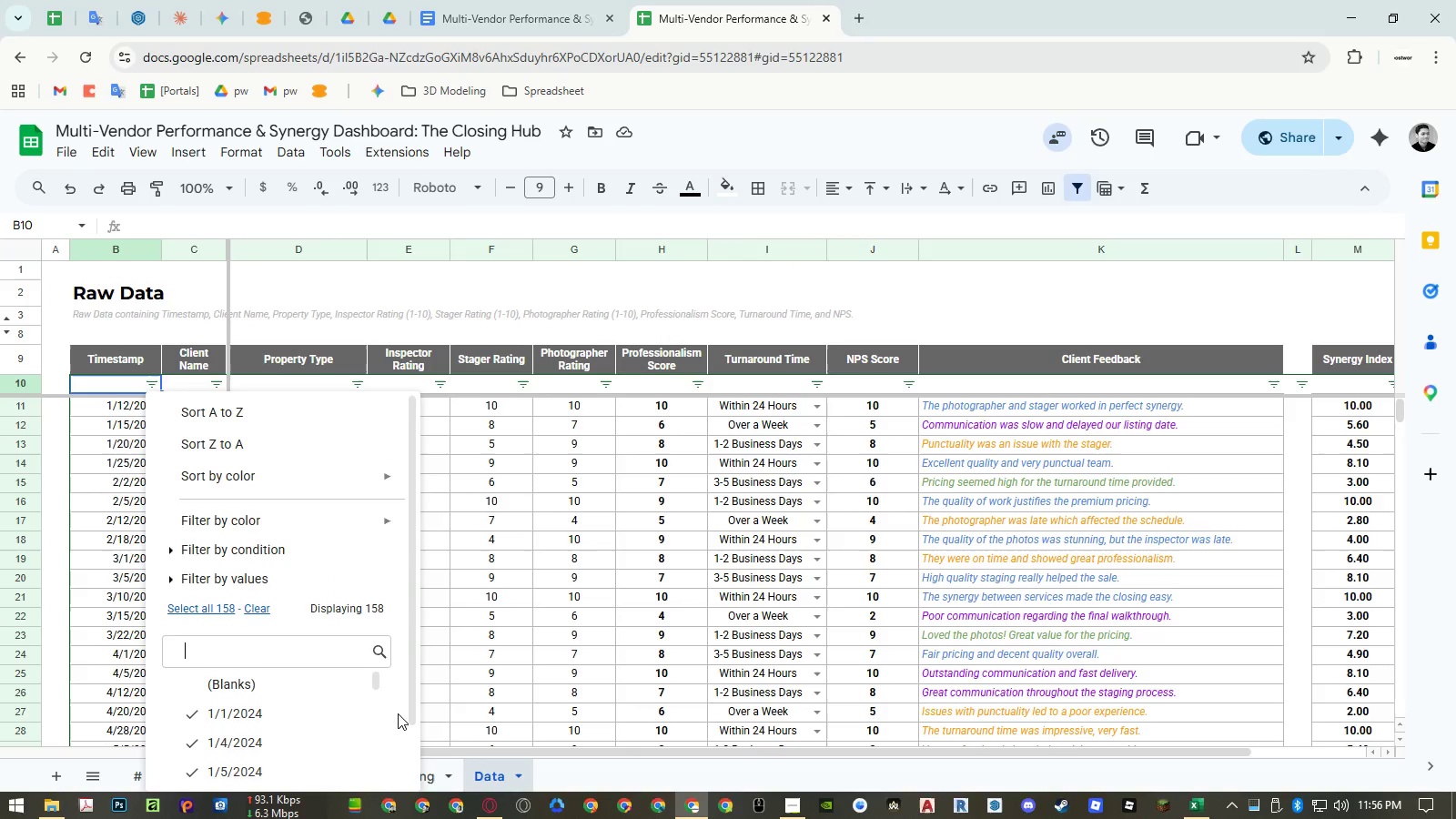 
left_click([370, 753])
 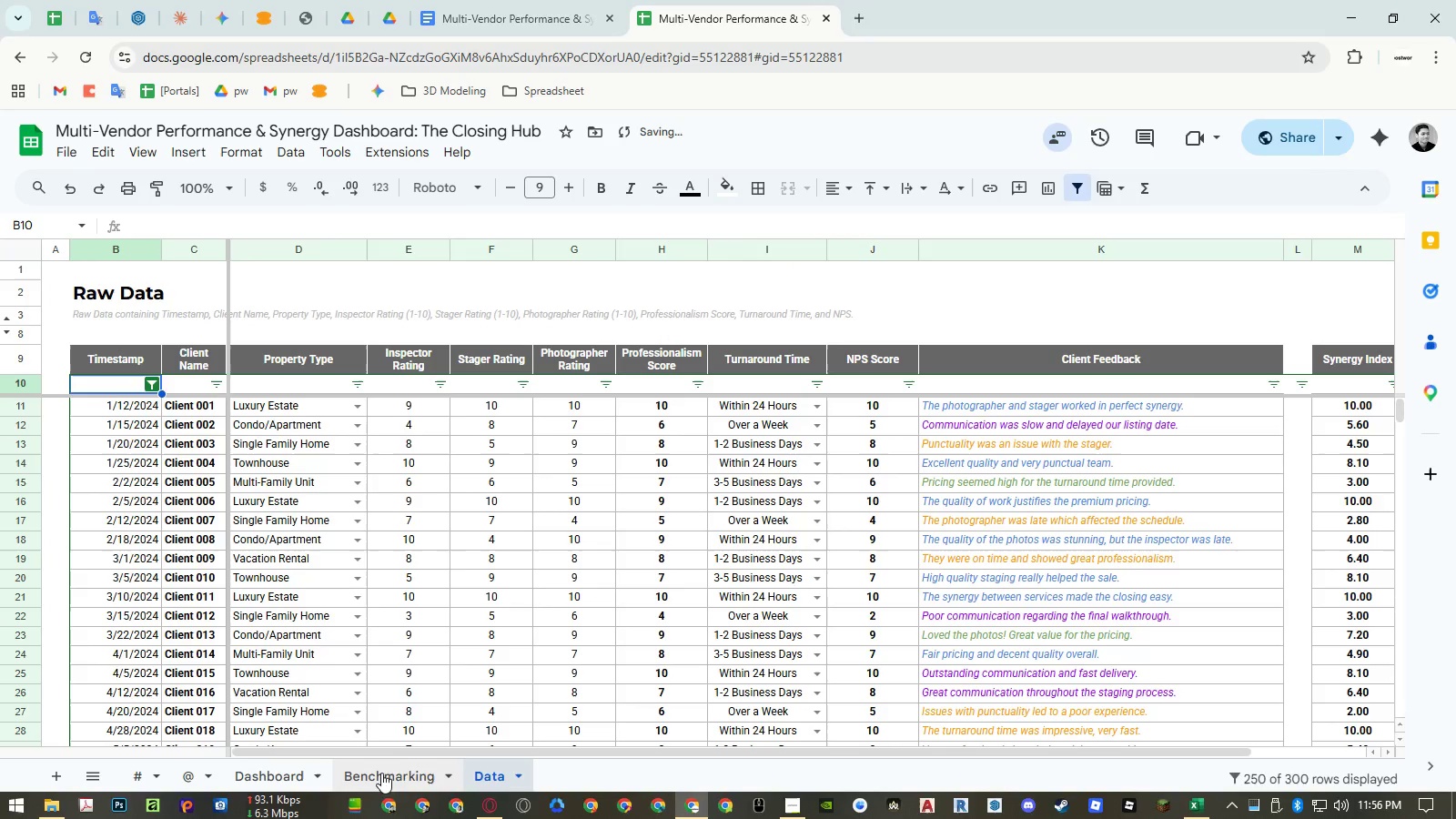 
scroll: coordinate [399, 715], scroll_direction: down, amount: 7.0
 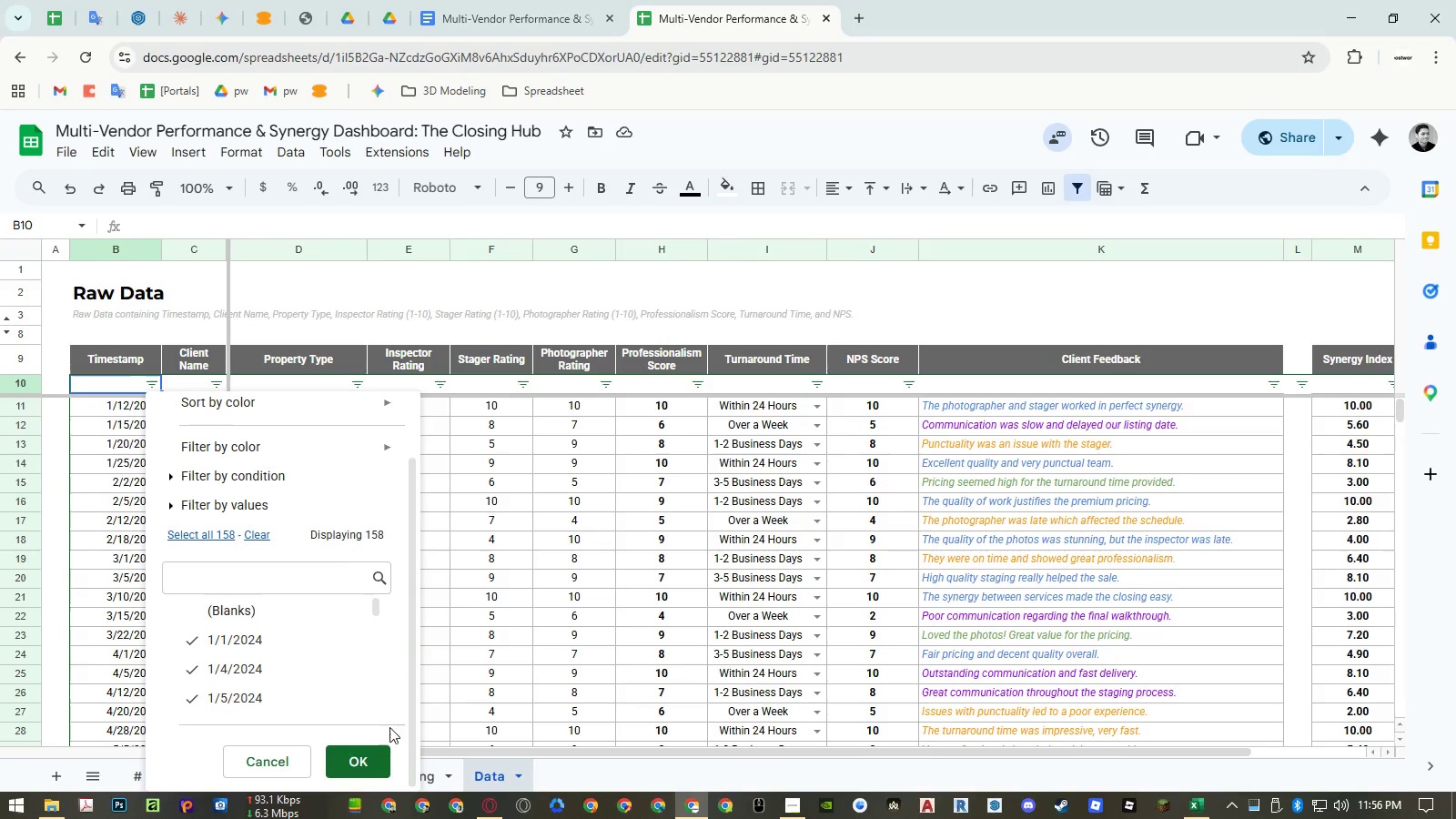 
left_click([394, 775])
 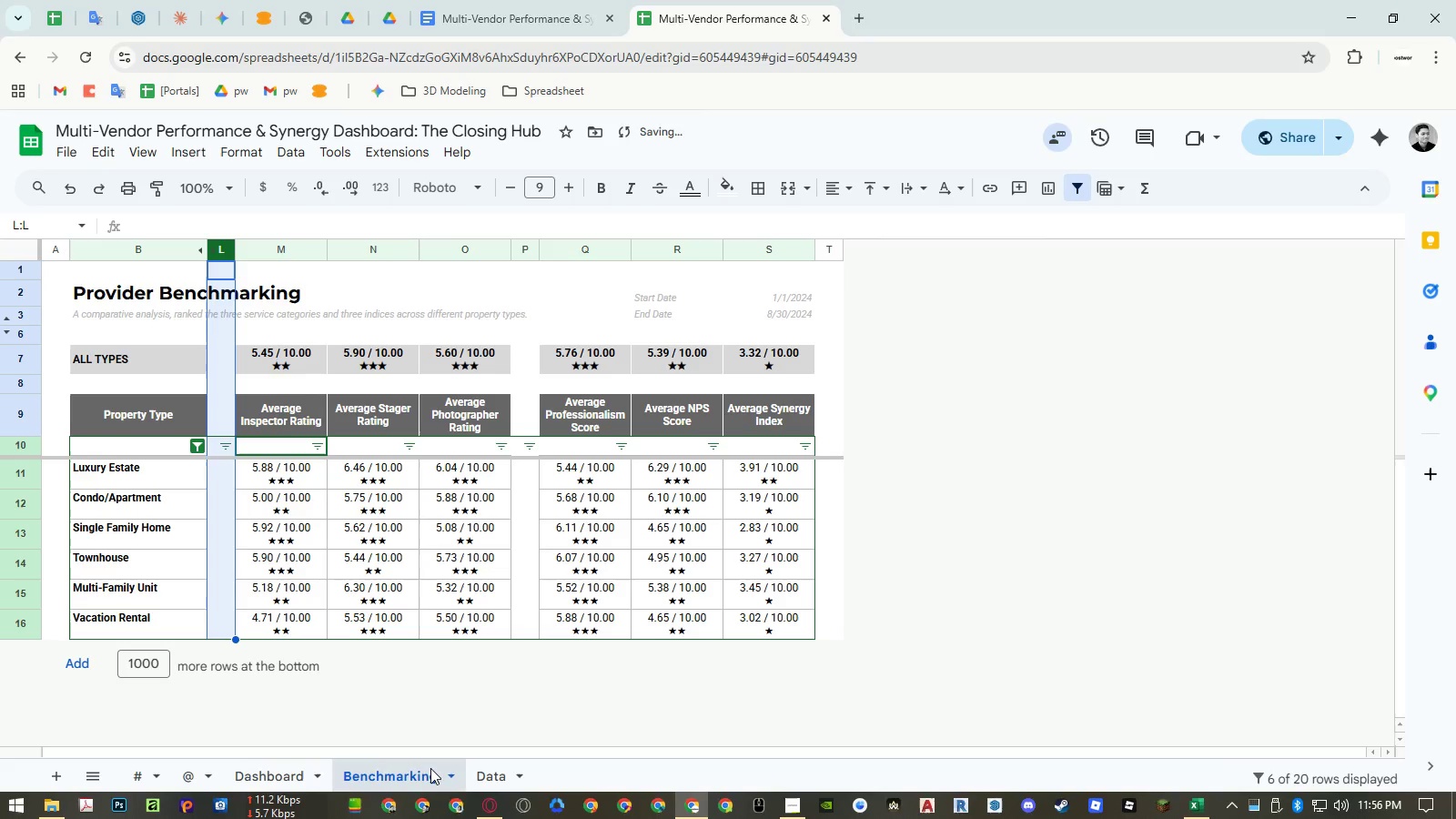 
left_click([490, 776])
 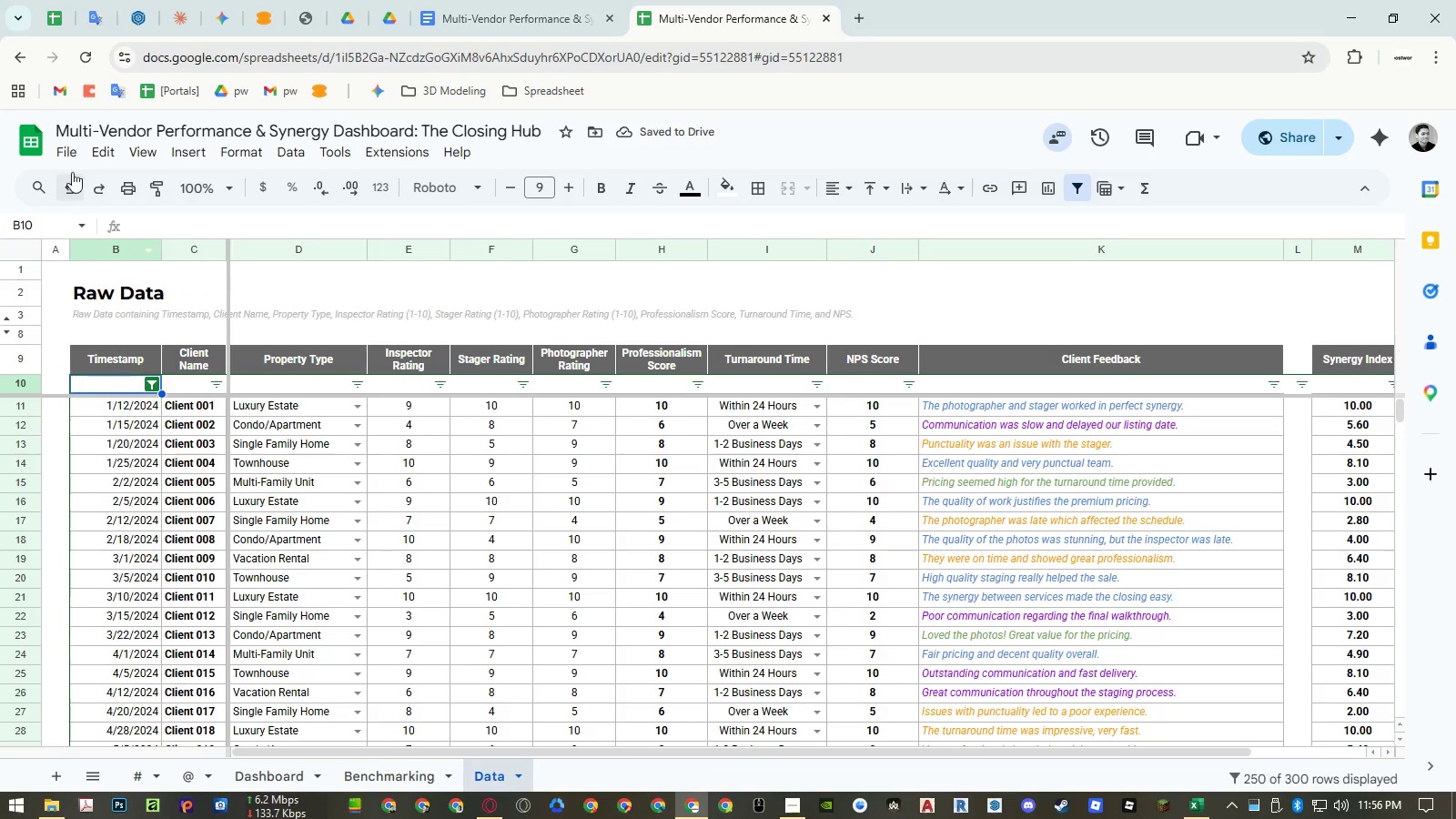 
left_click([69, 157])
 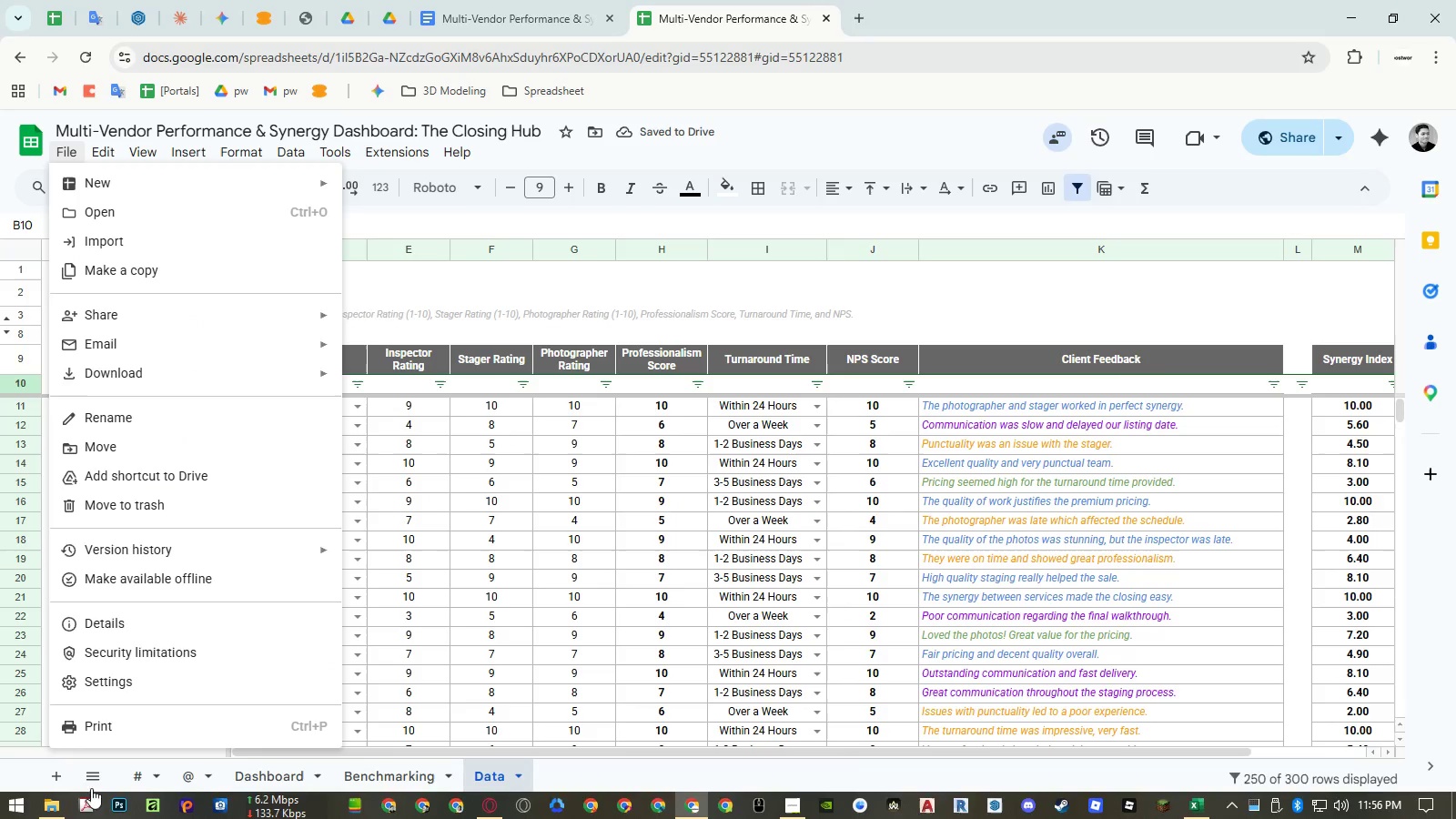 
left_click([48, 807])
 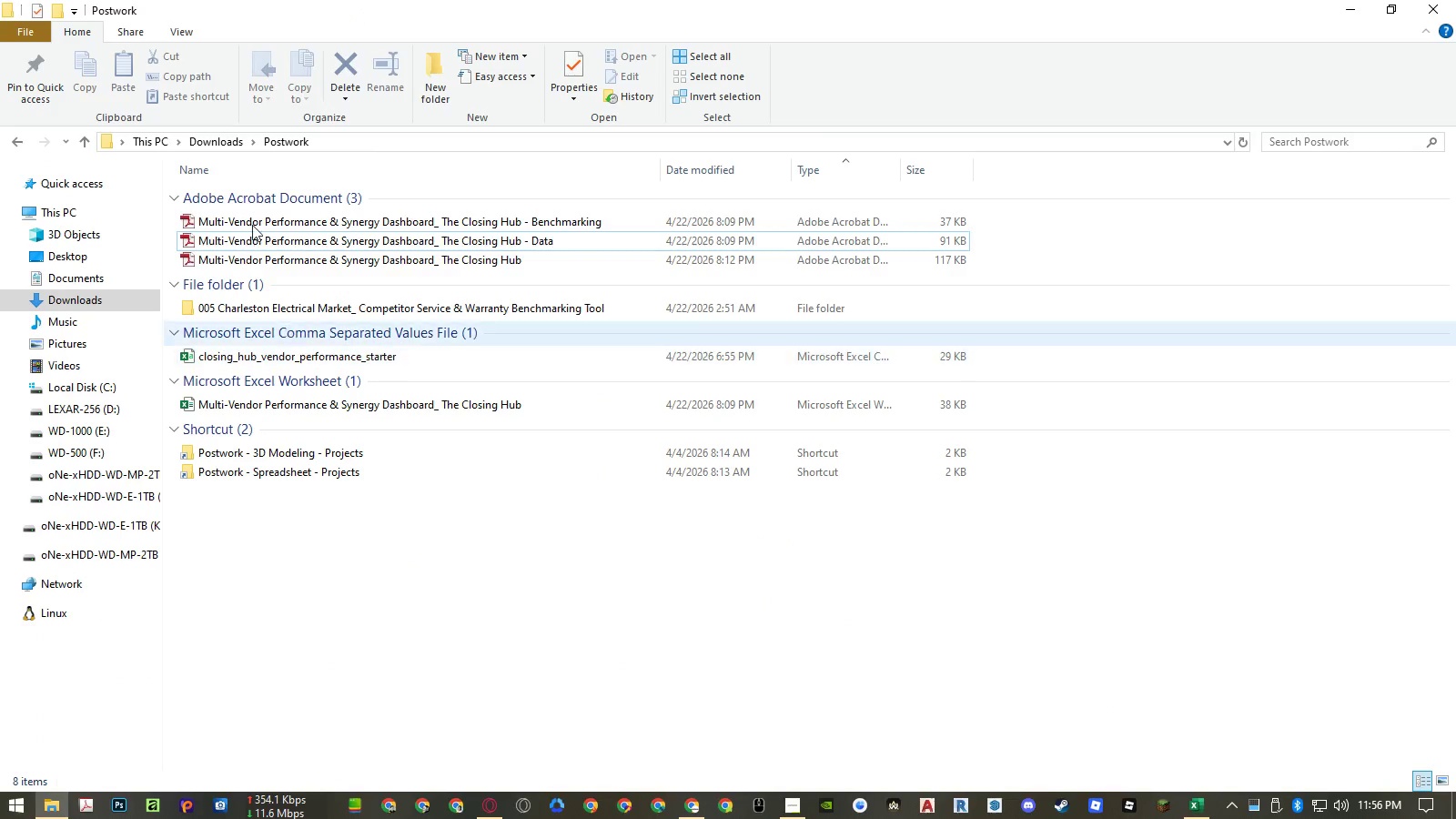 
left_click([221, 139])
 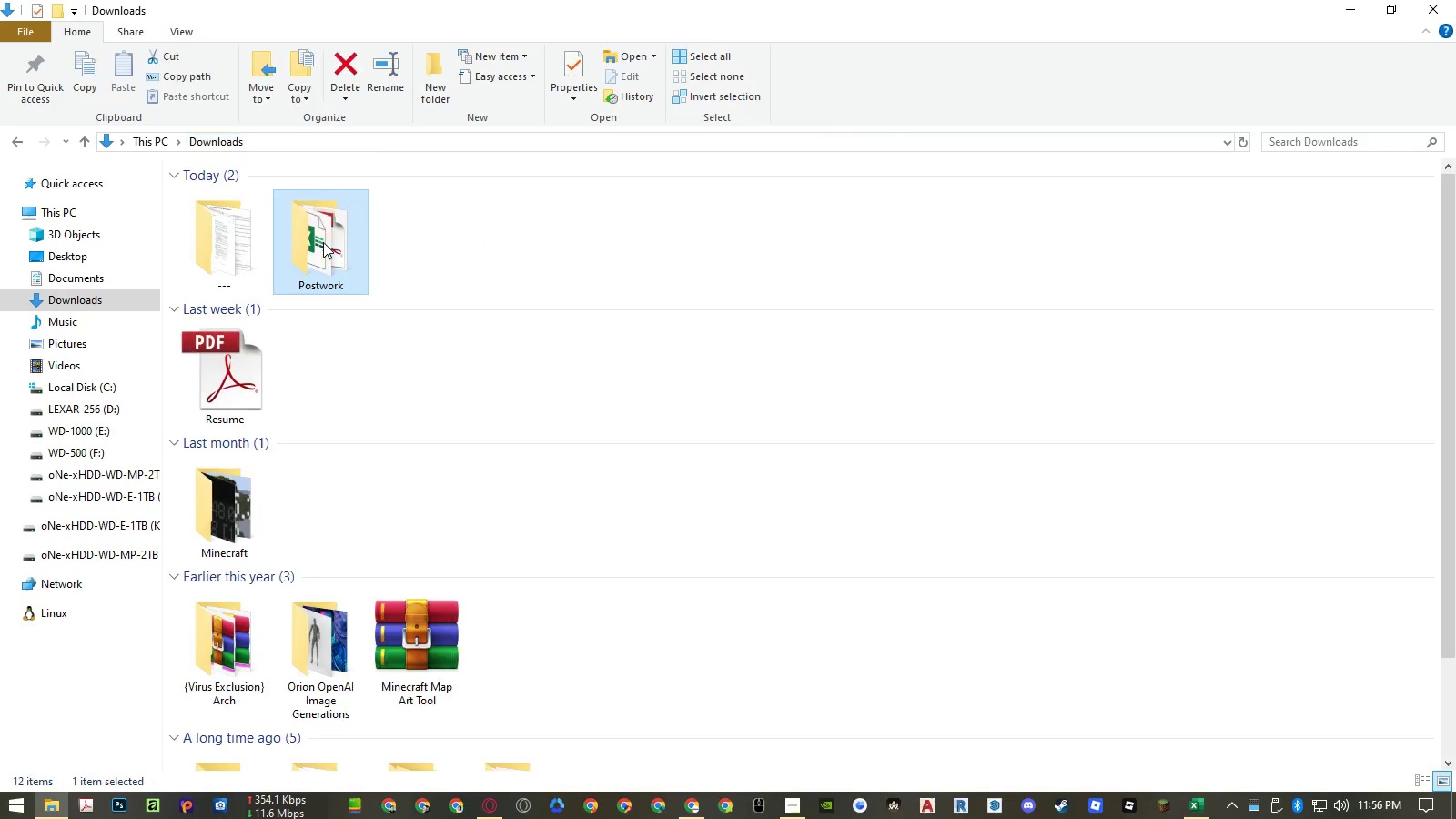 
left_click([463, 253])
 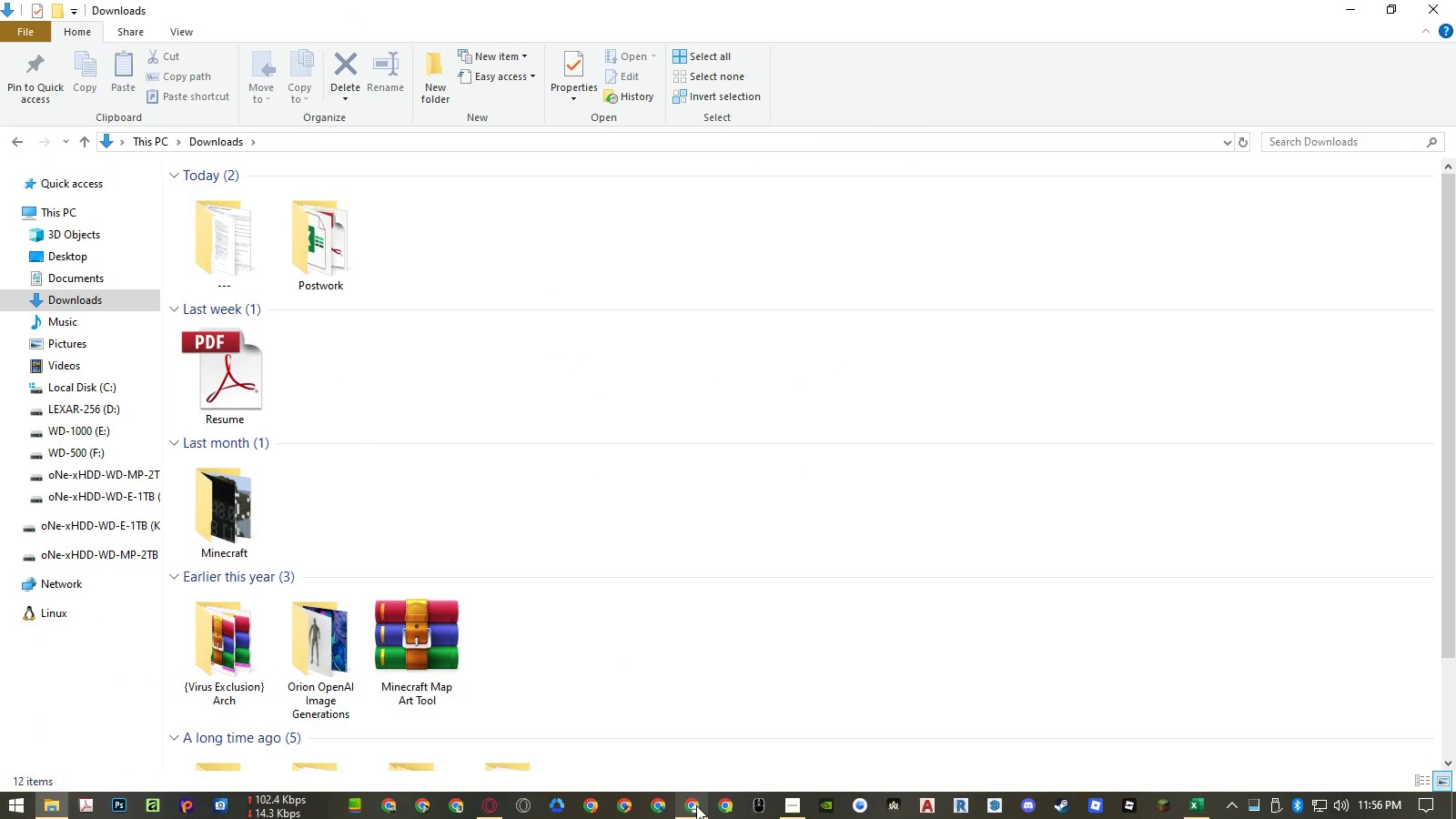 
left_click([696, 806])
 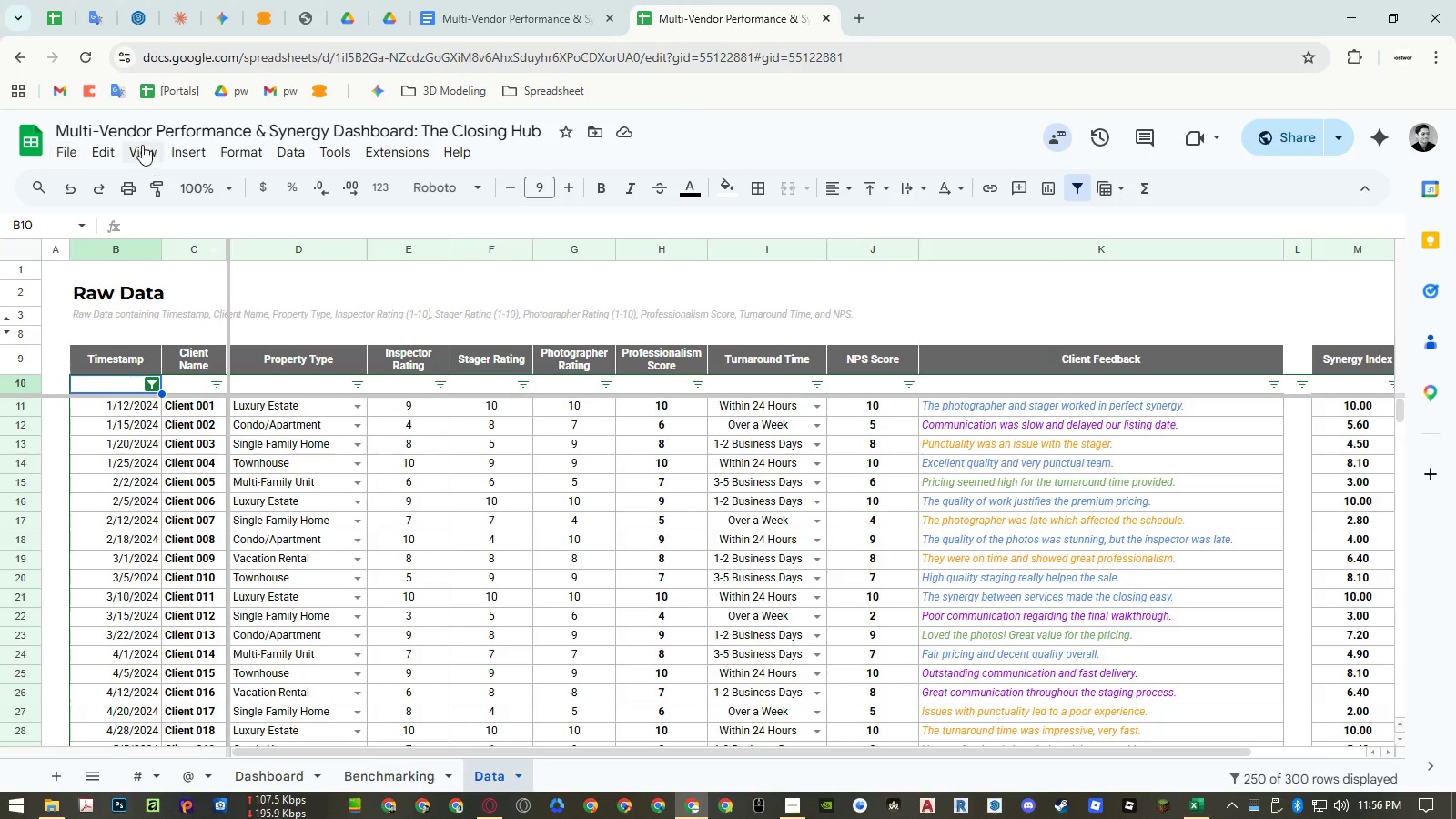 
left_click([73, 148])
 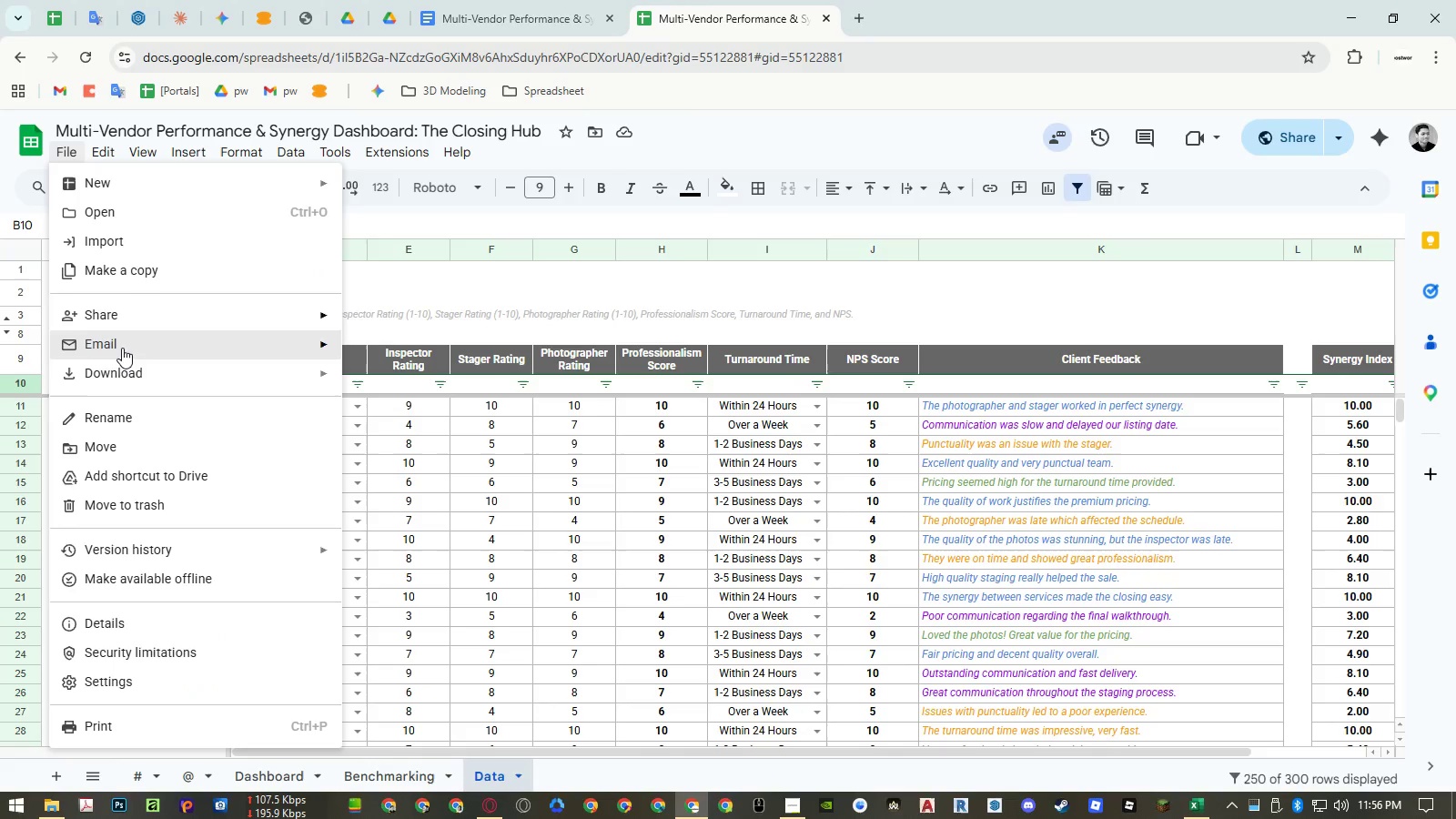 
left_click([121, 364])
 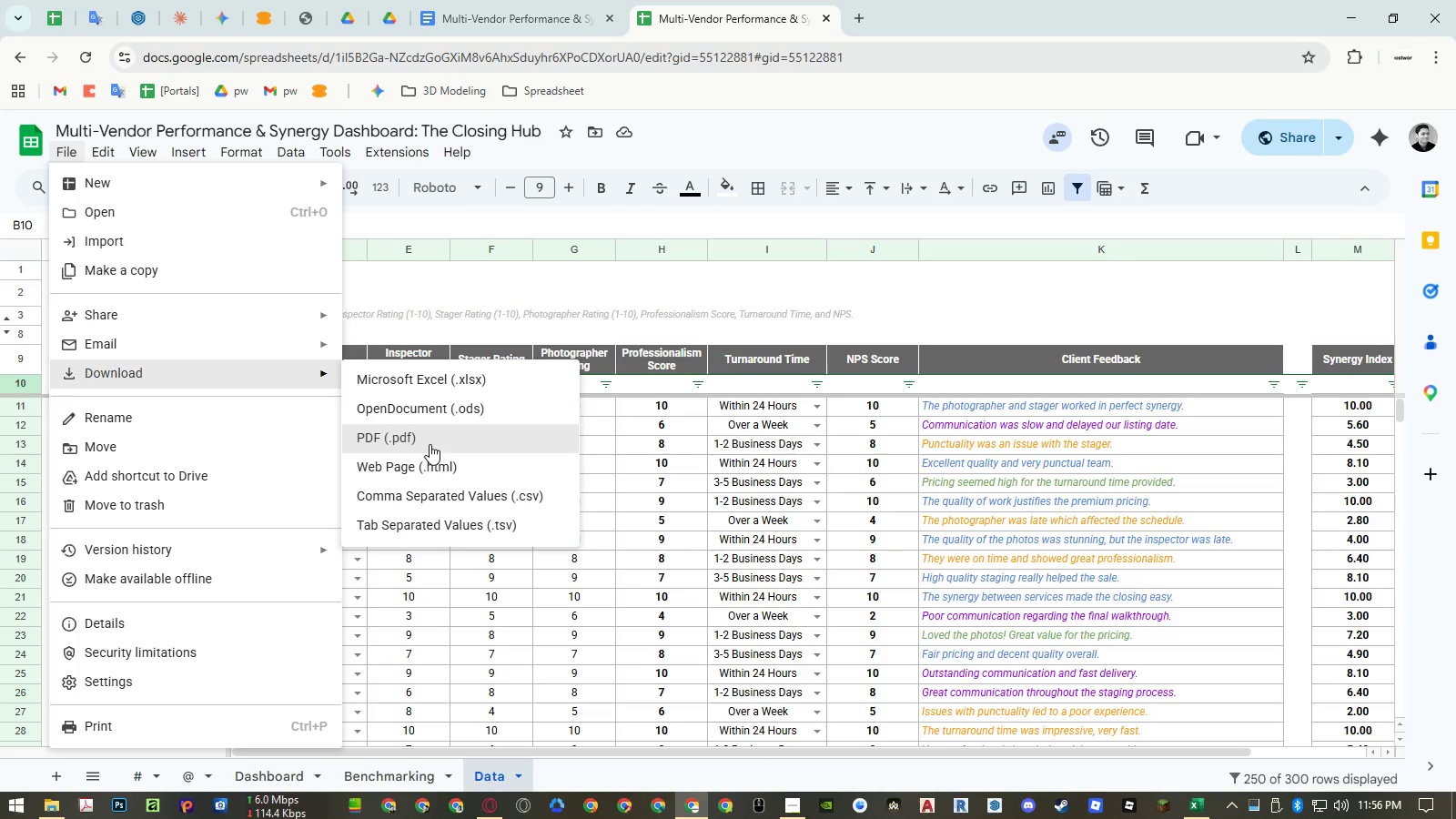 
left_click([430, 444])
 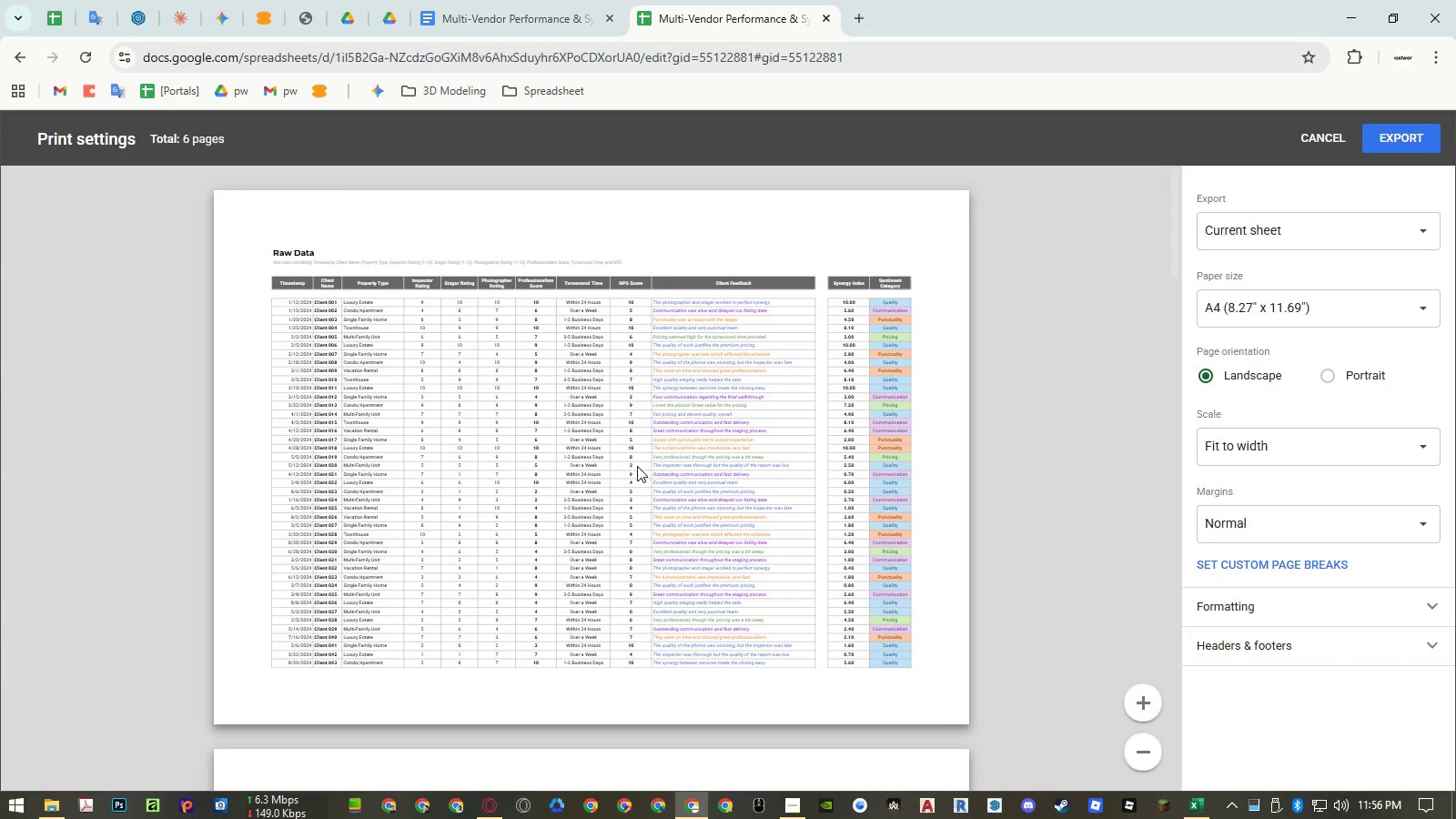 
scroll: coordinate [645, 471], scroll_direction: down, amount: 47.0
 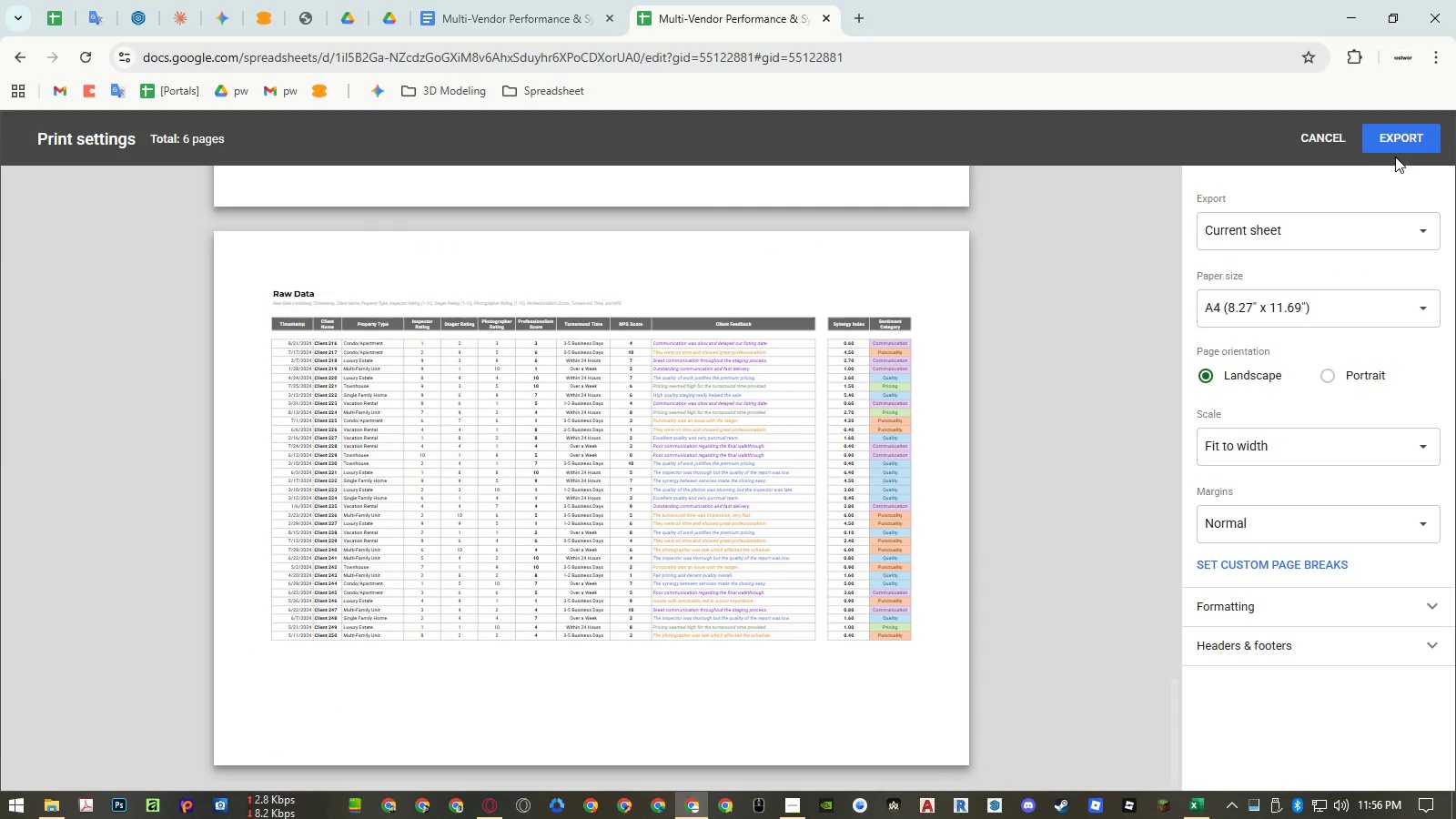 
left_click([1400, 142])
 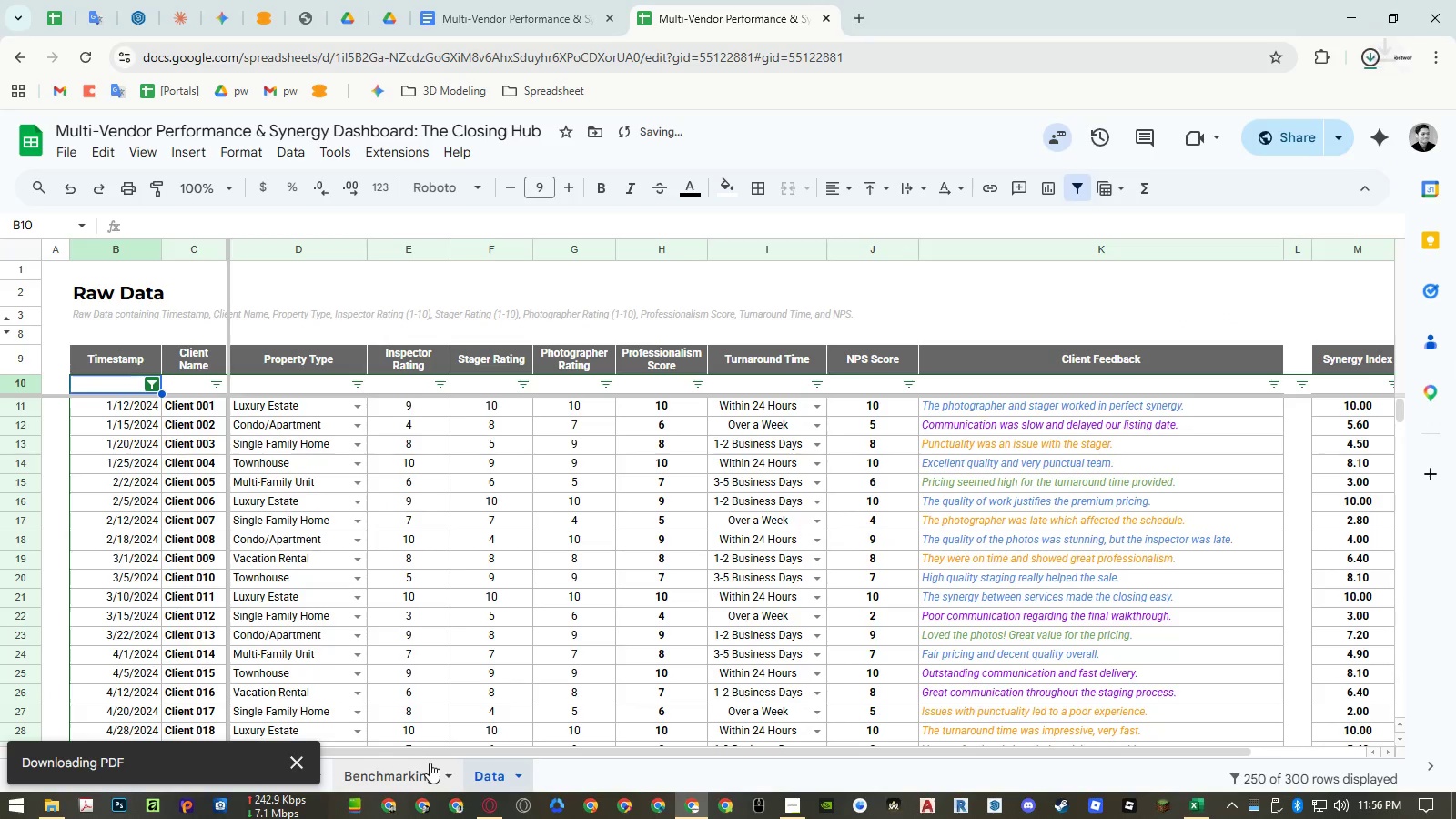 
left_click([424, 769])
 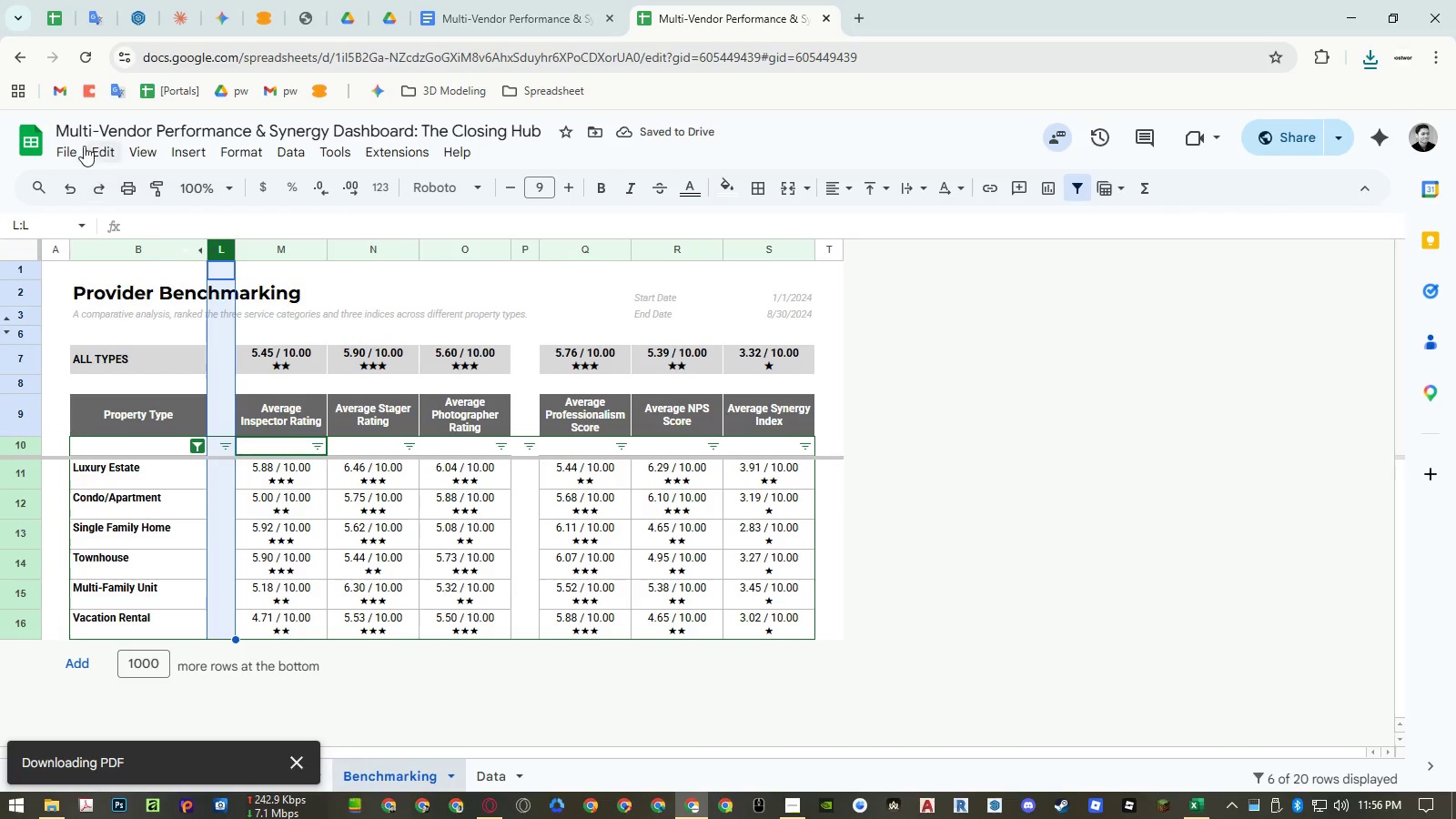 
left_click([61, 143])
 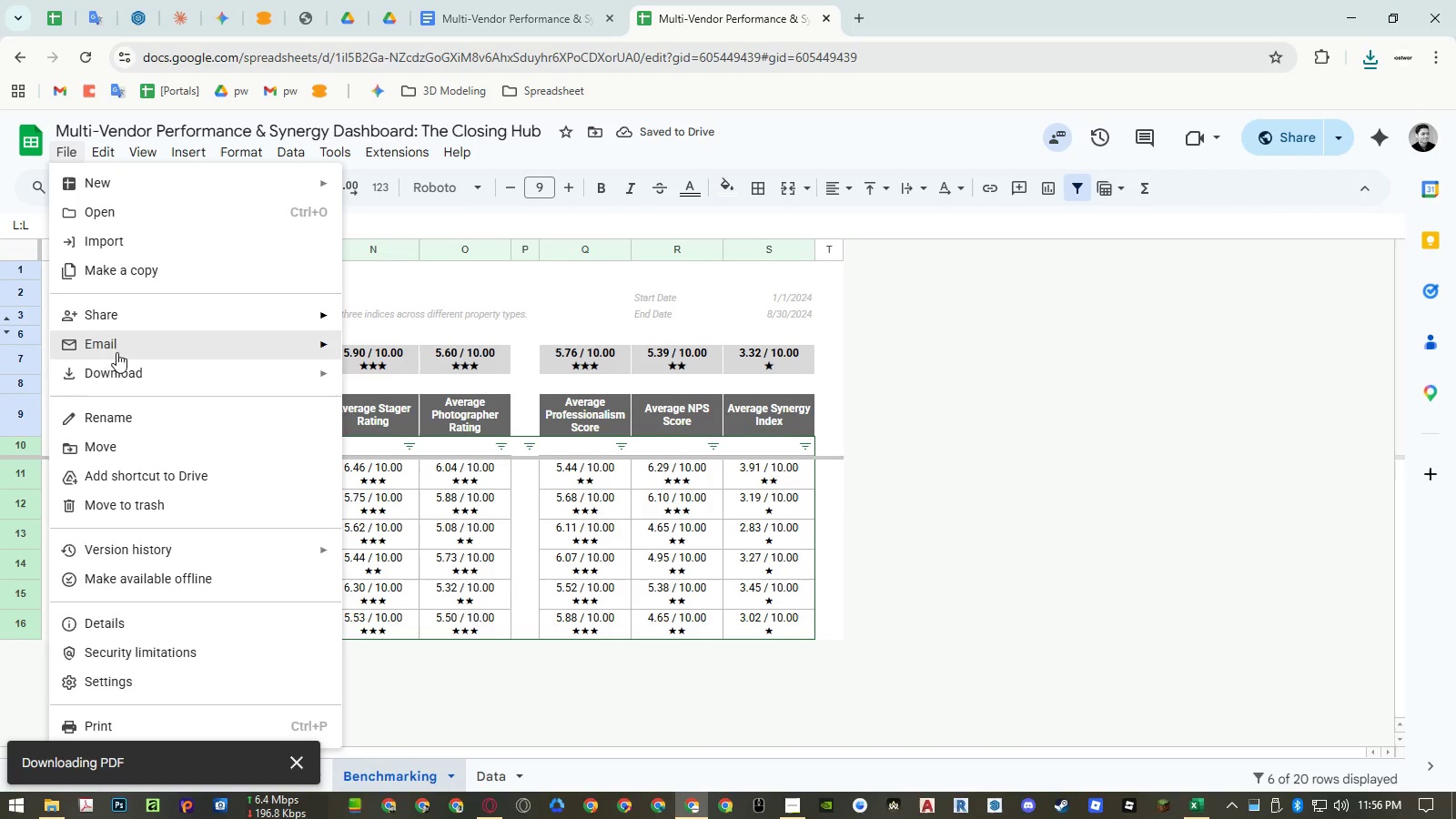 
left_click([117, 365])
 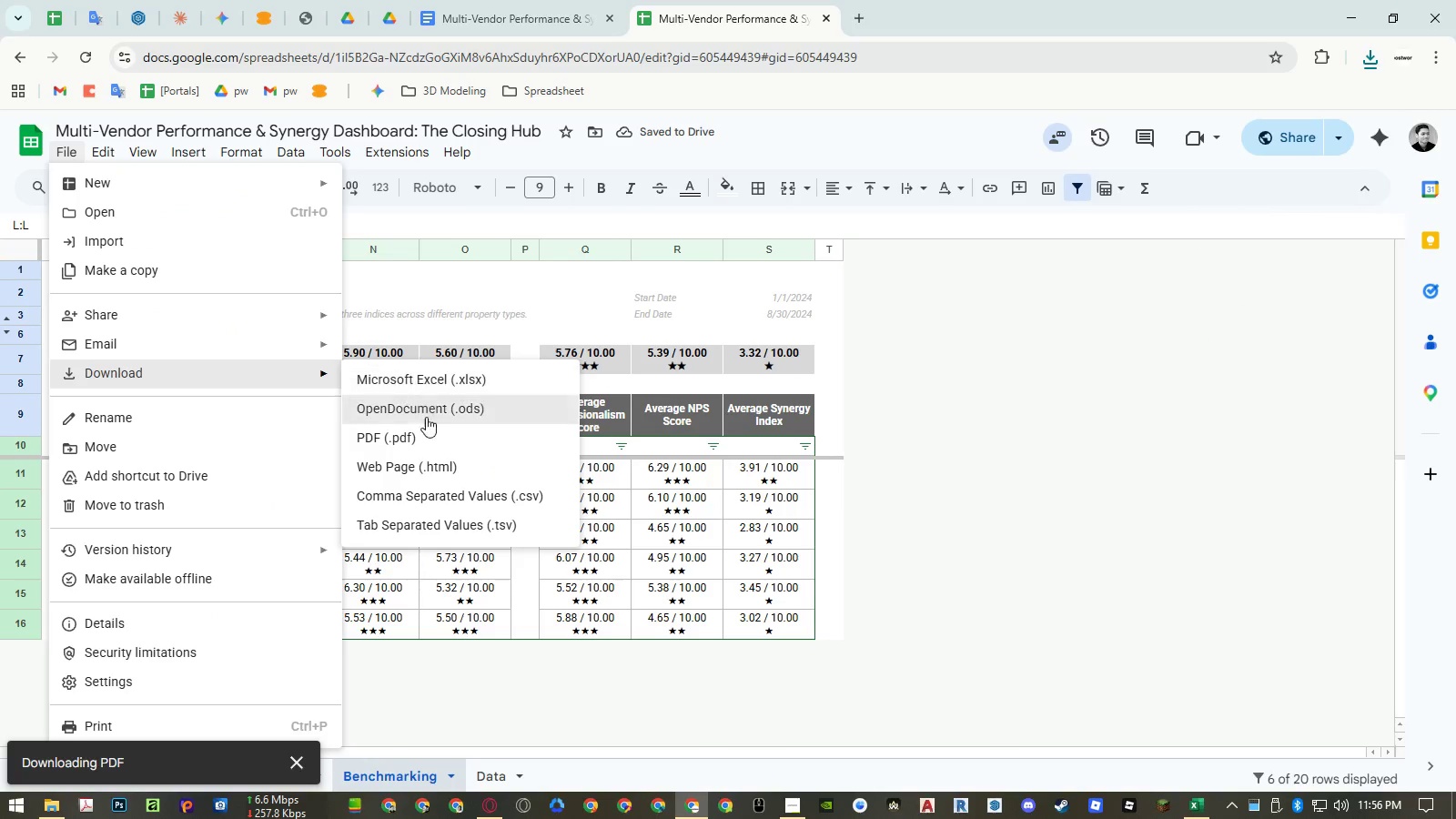 
left_click([425, 441])
 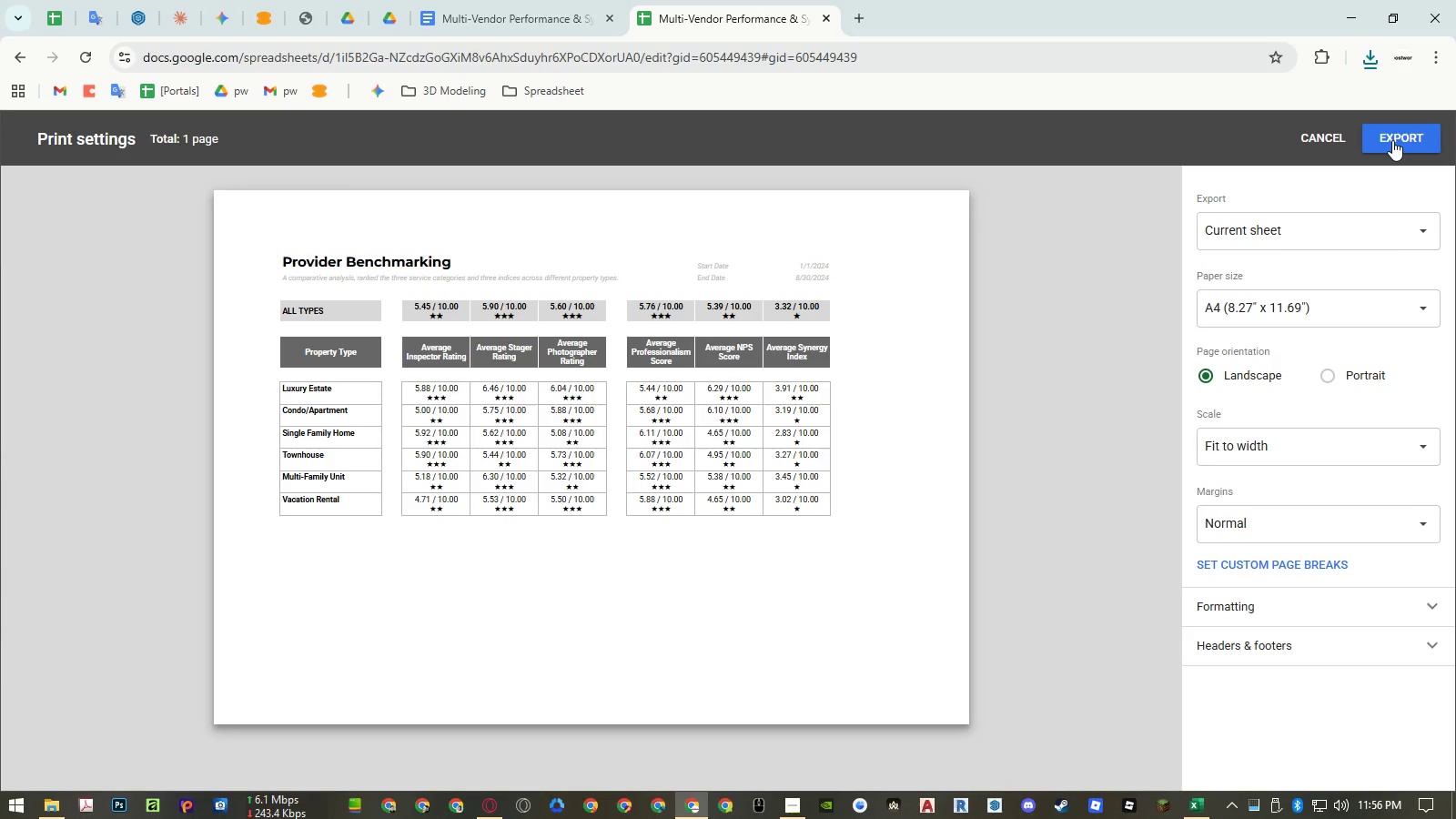 
left_click([1392, 140])
 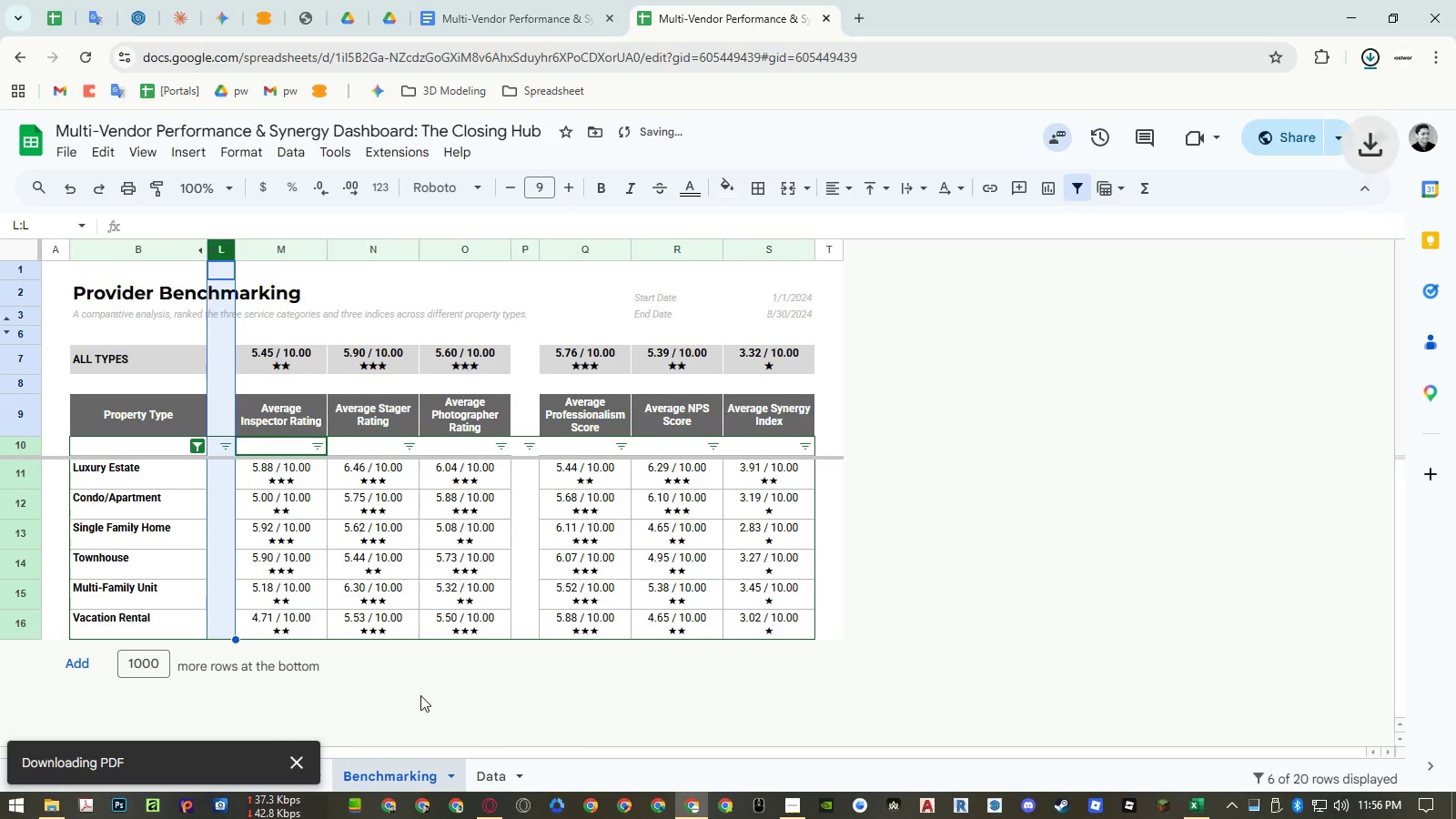 
left_click([300, 759])
 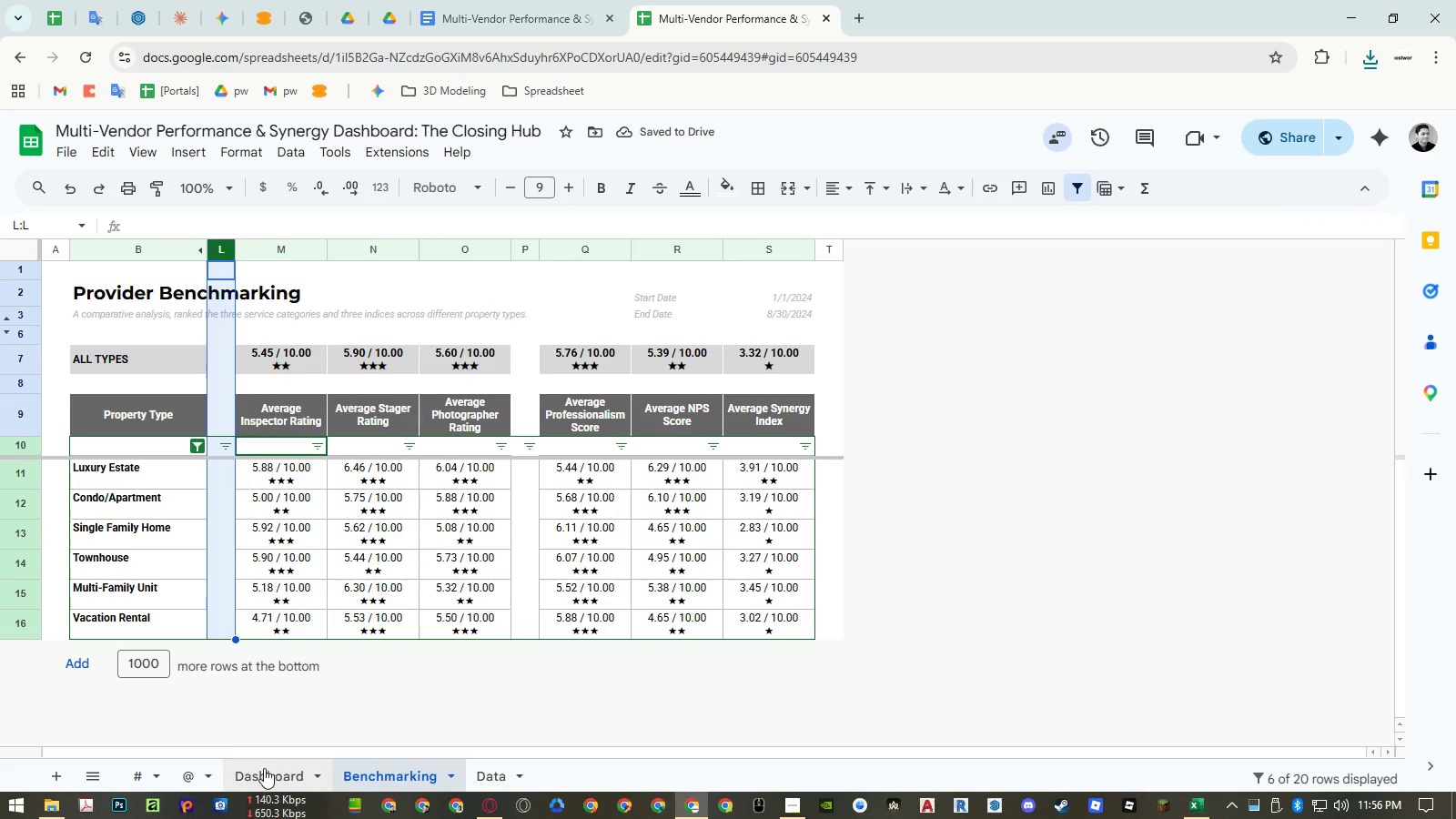 
left_click([261, 771])
 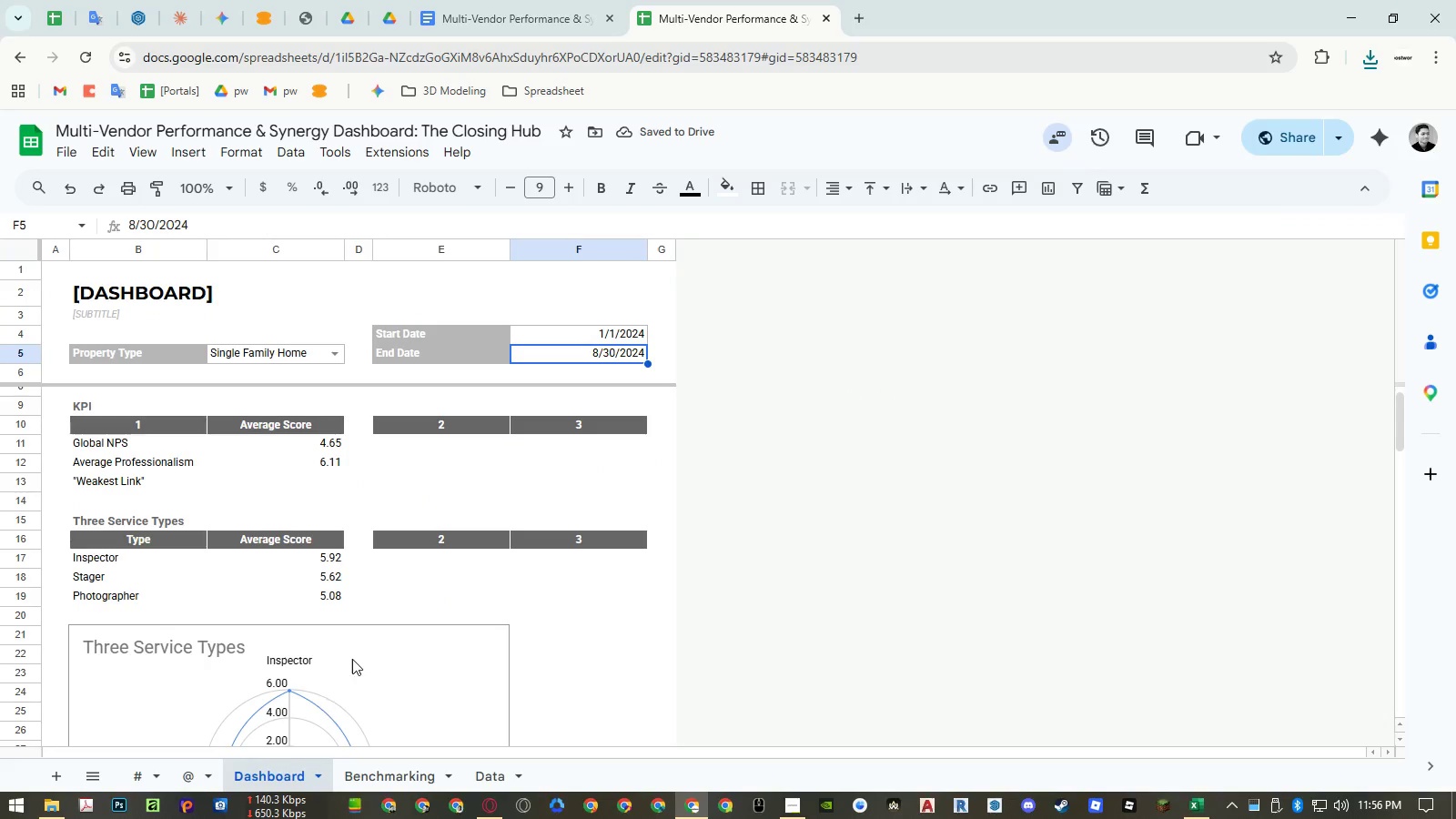 
scroll: coordinate [352, 656], scroll_direction: up, amount: 1.0
 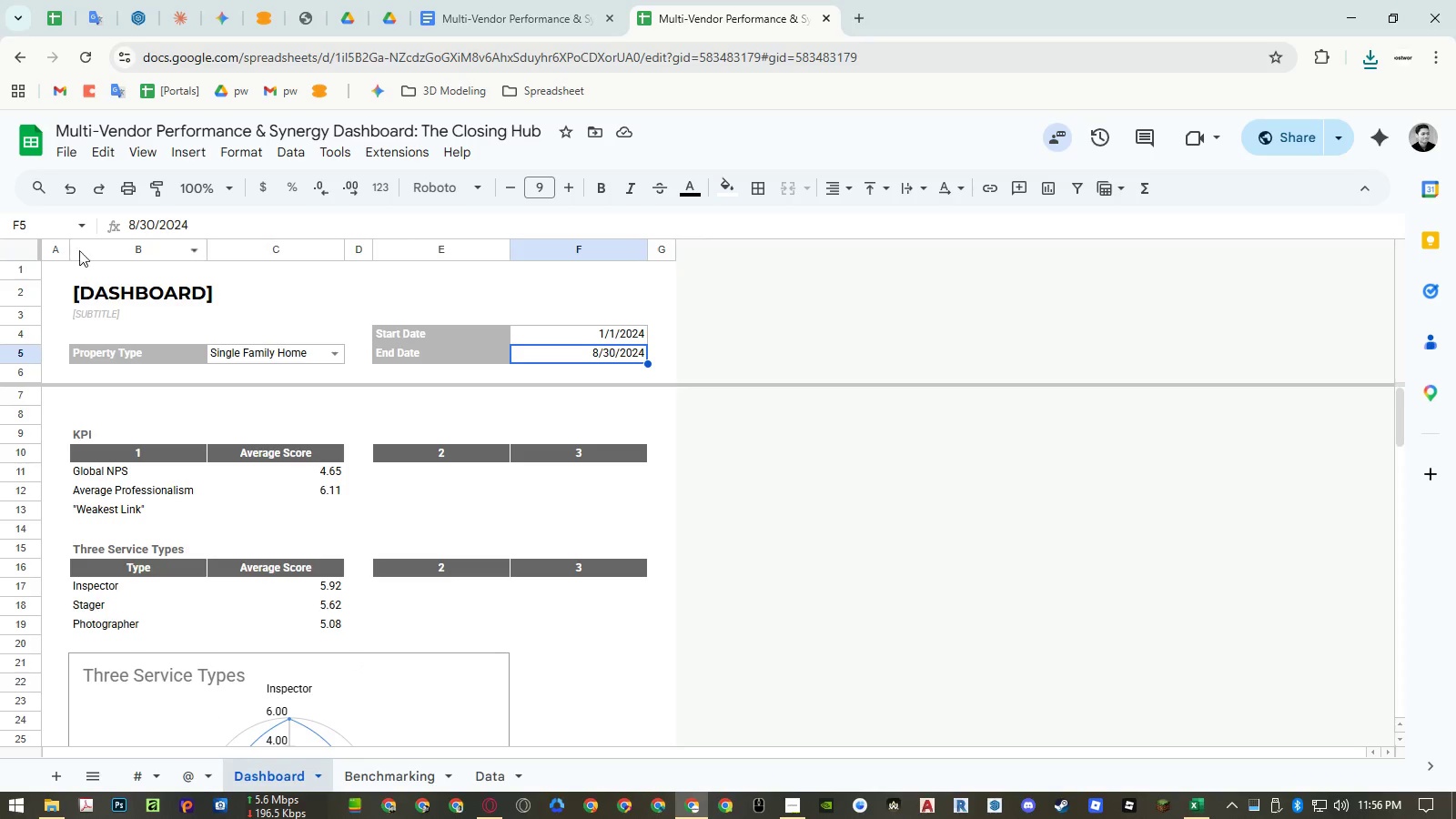 
left_click([71, 152])
 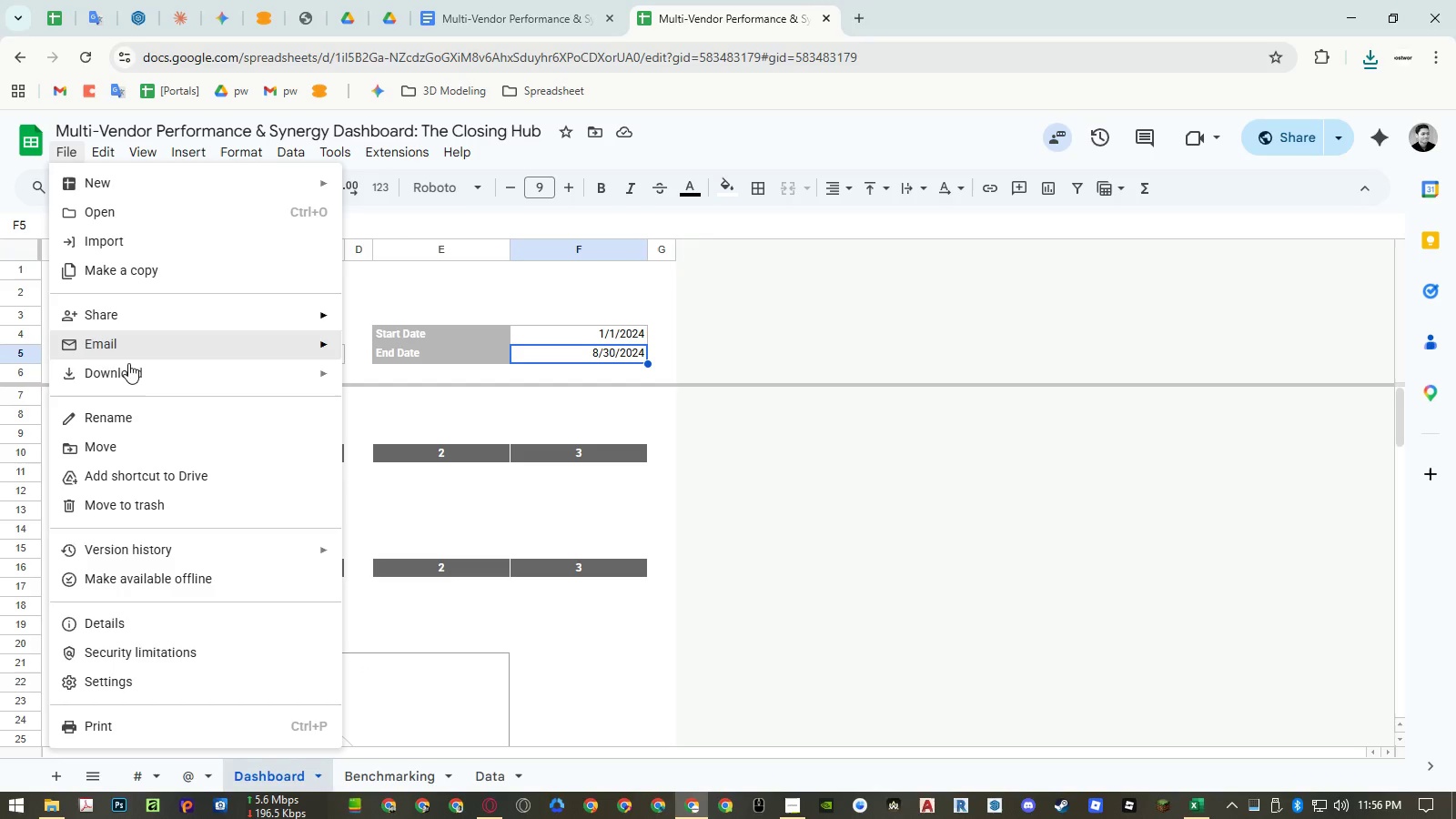 
left_click([128, 373])
 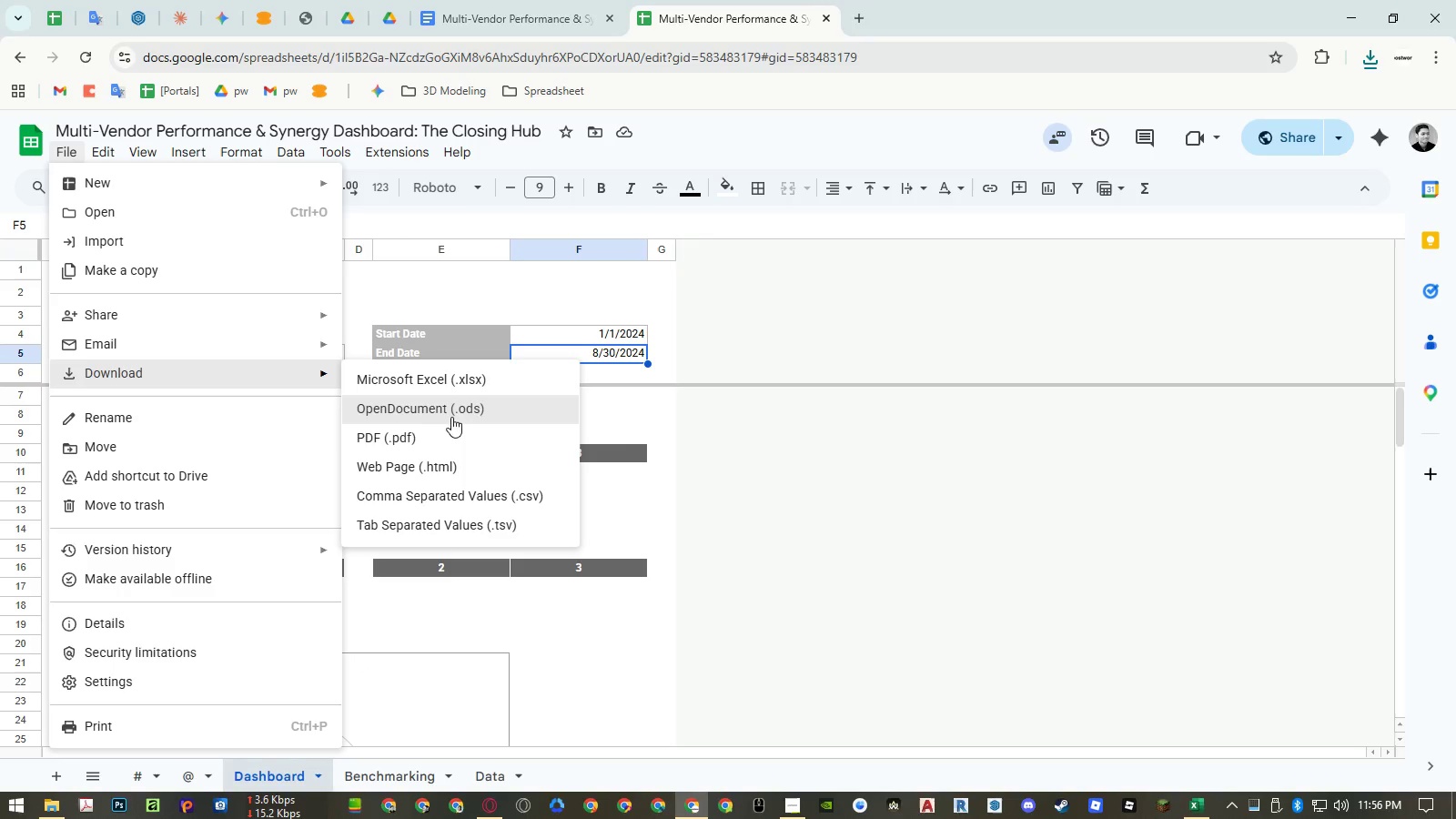 
left_click([451, 434])
 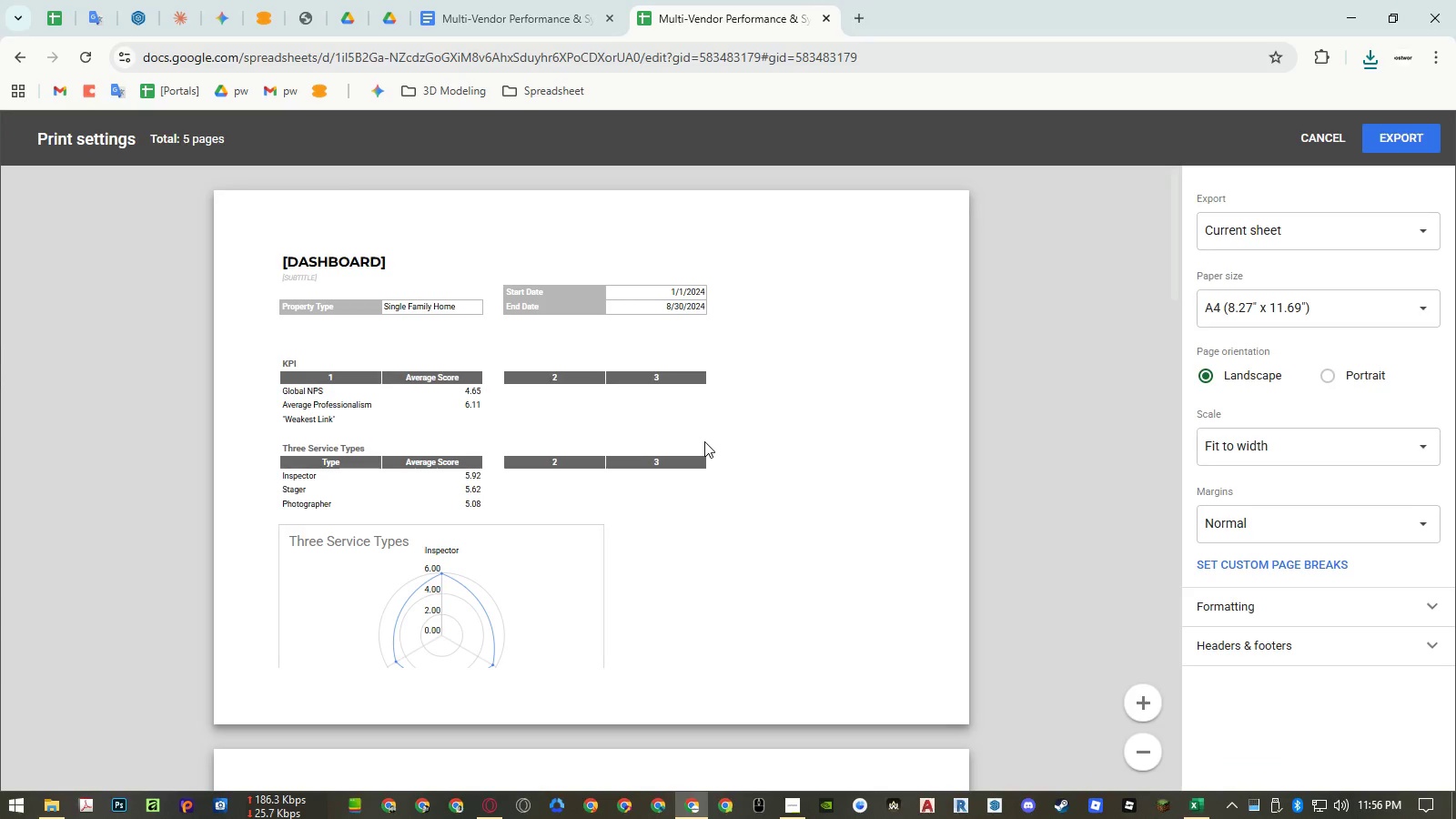 
scroll: coordinate [705, 441], scroll_direction: down, amount: 6.0
 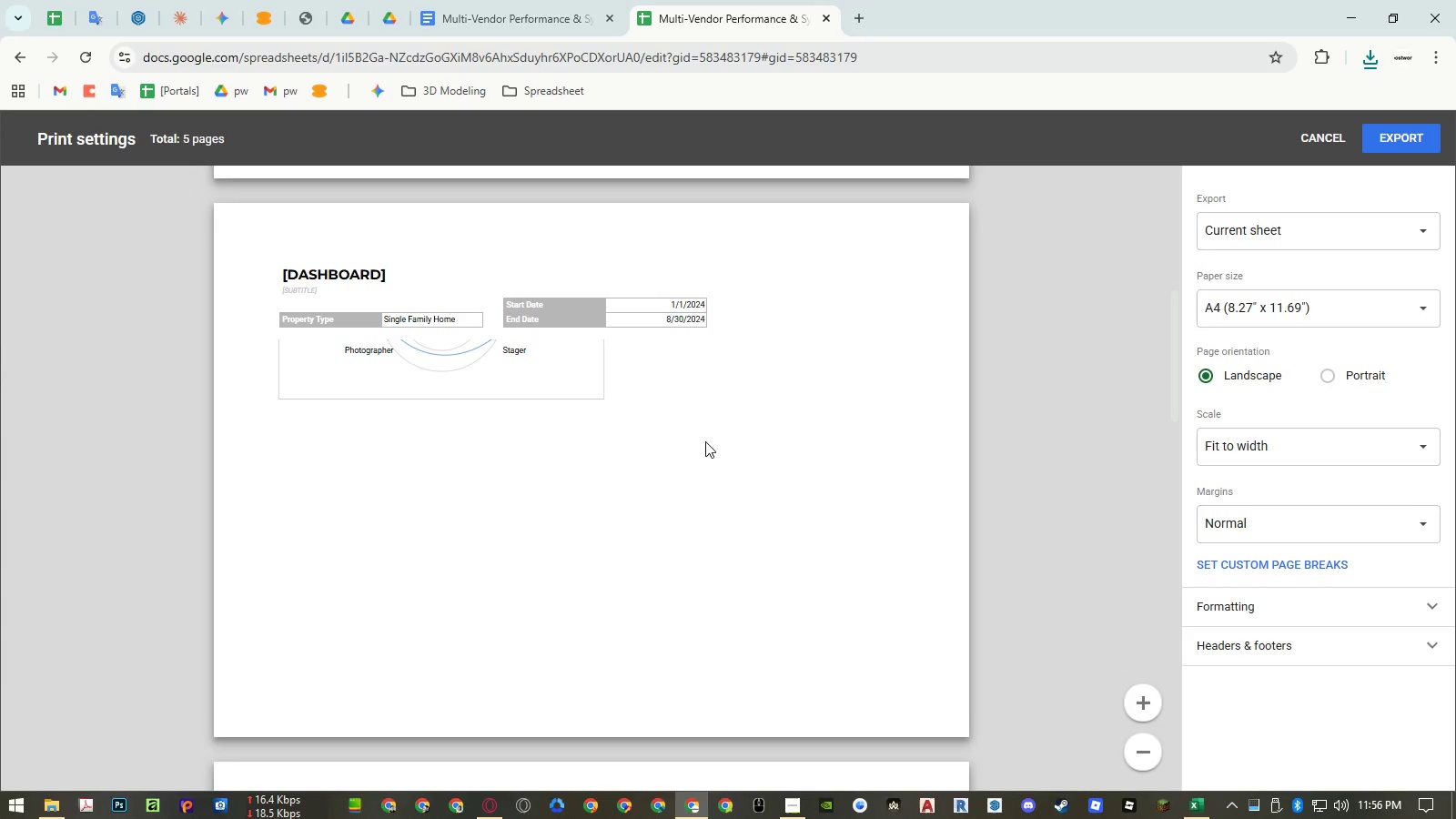 
scroll: coordinate [705, 441], scroll_direction: up, amount: 7.0
 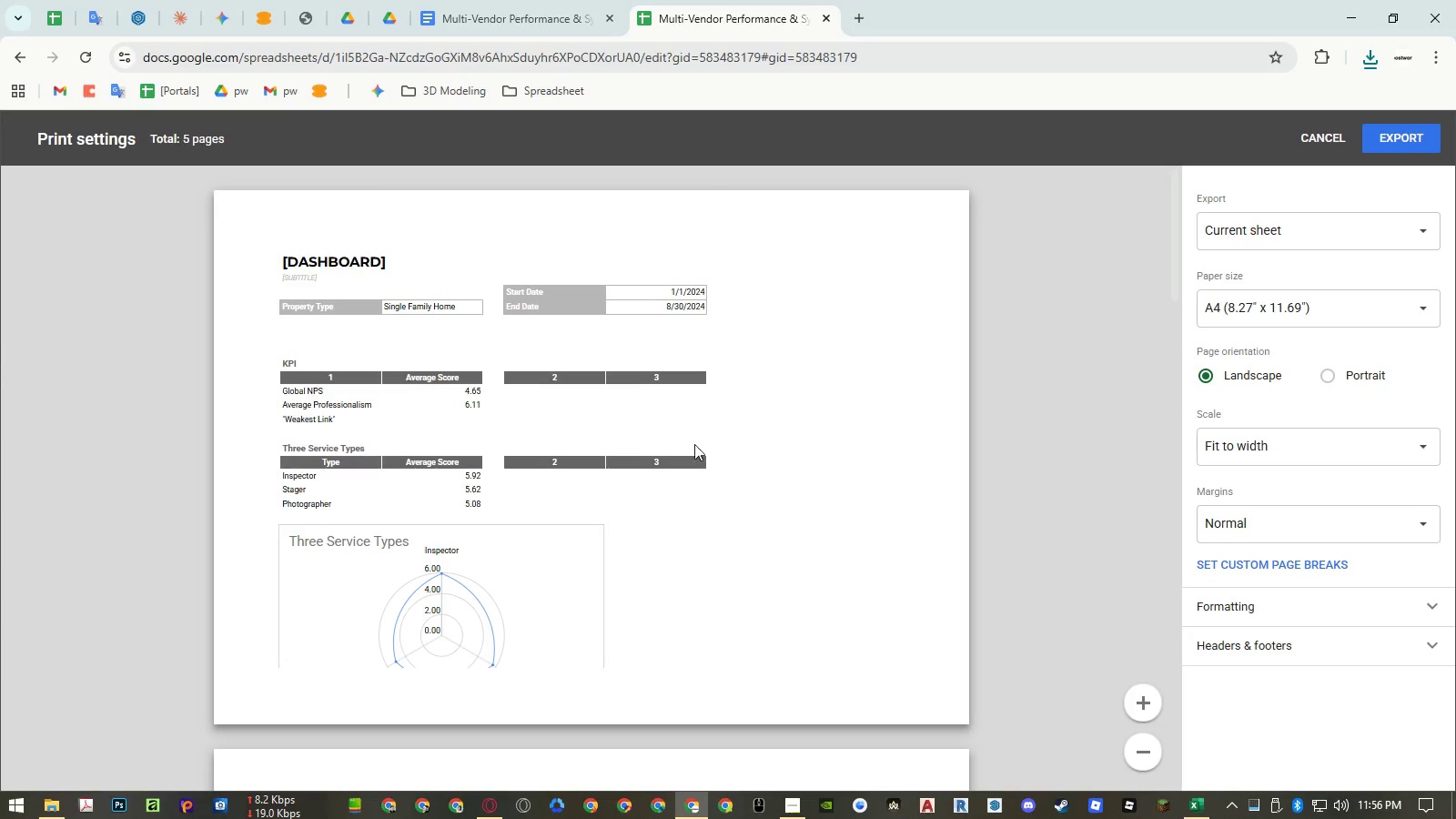 
key(Escape)
 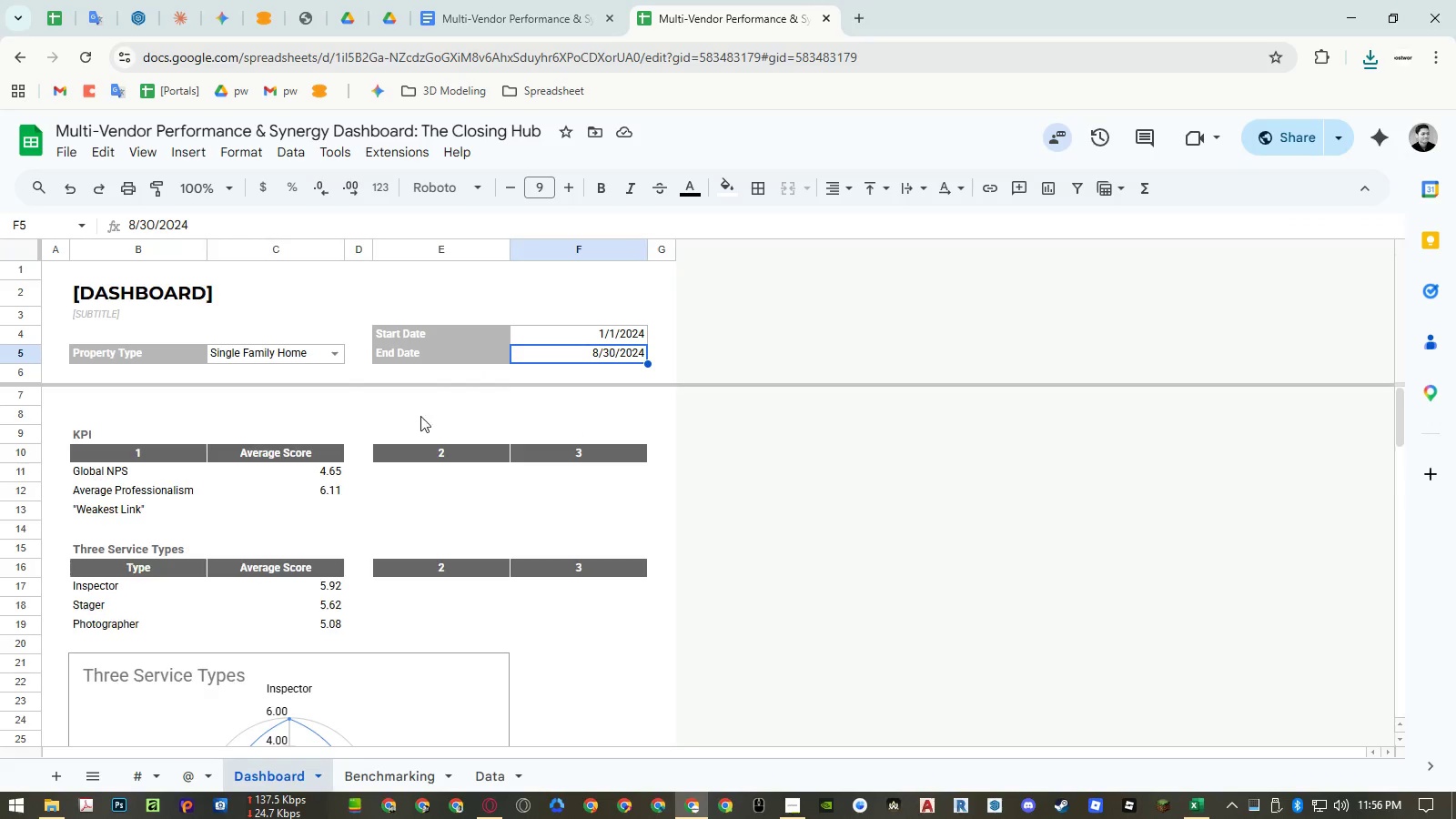 
scroll: coordinate [392, 412], scroll_direction: down, amount: 5.0
 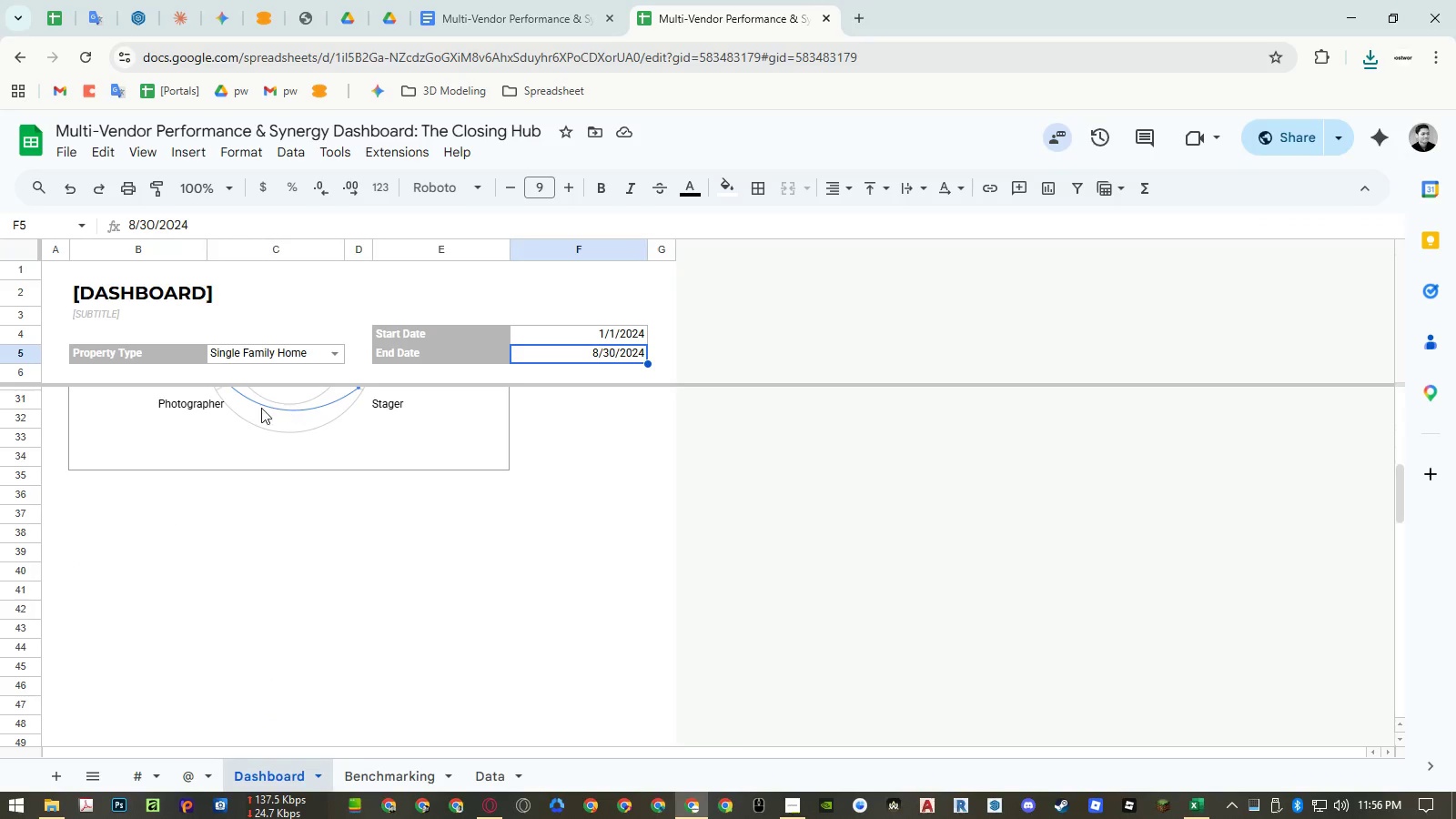 
left_click([217, 439])
 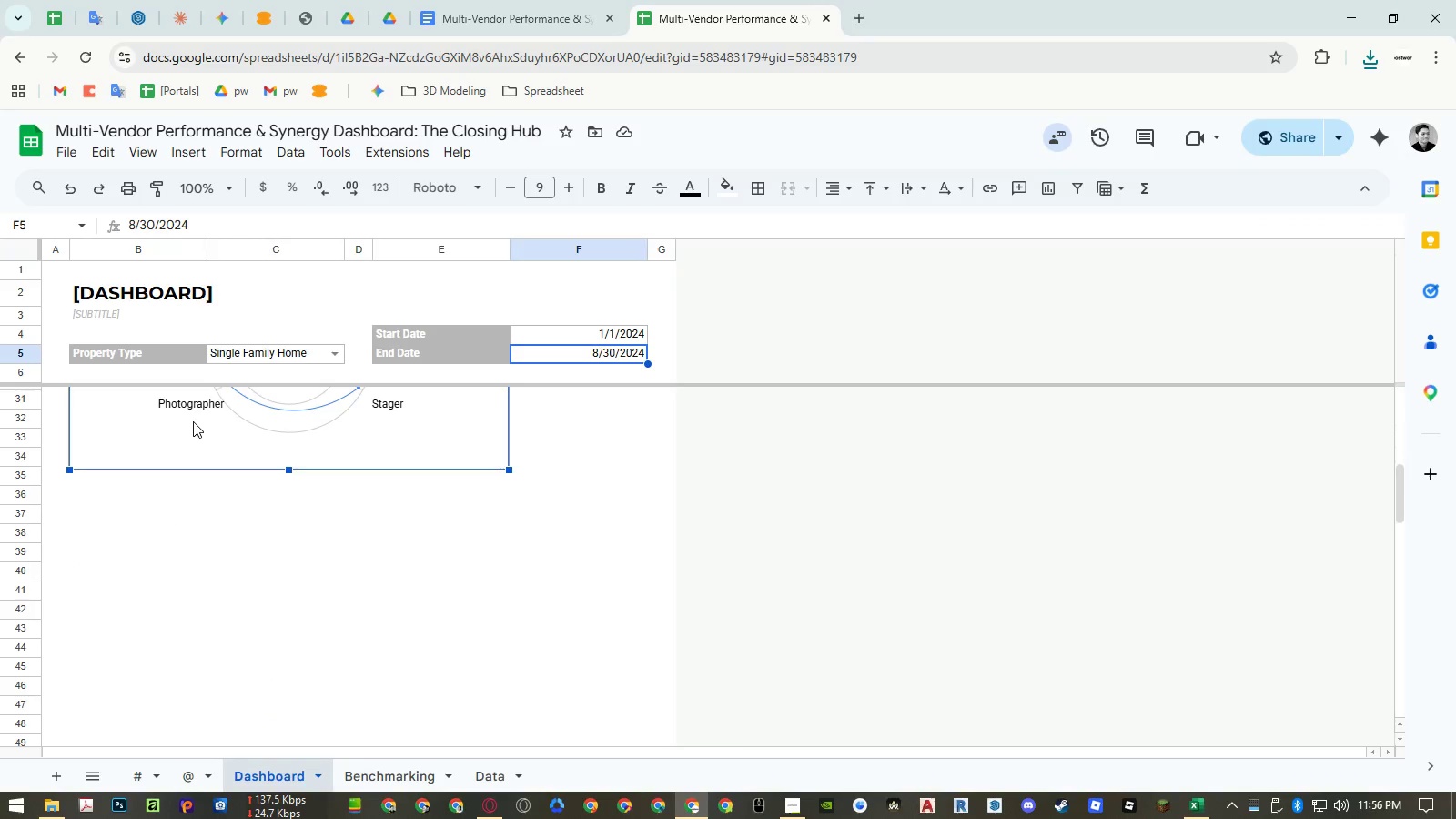 
left_click_drag(start_coordinate=[193, 421], to_coordinate=[194, 646])
 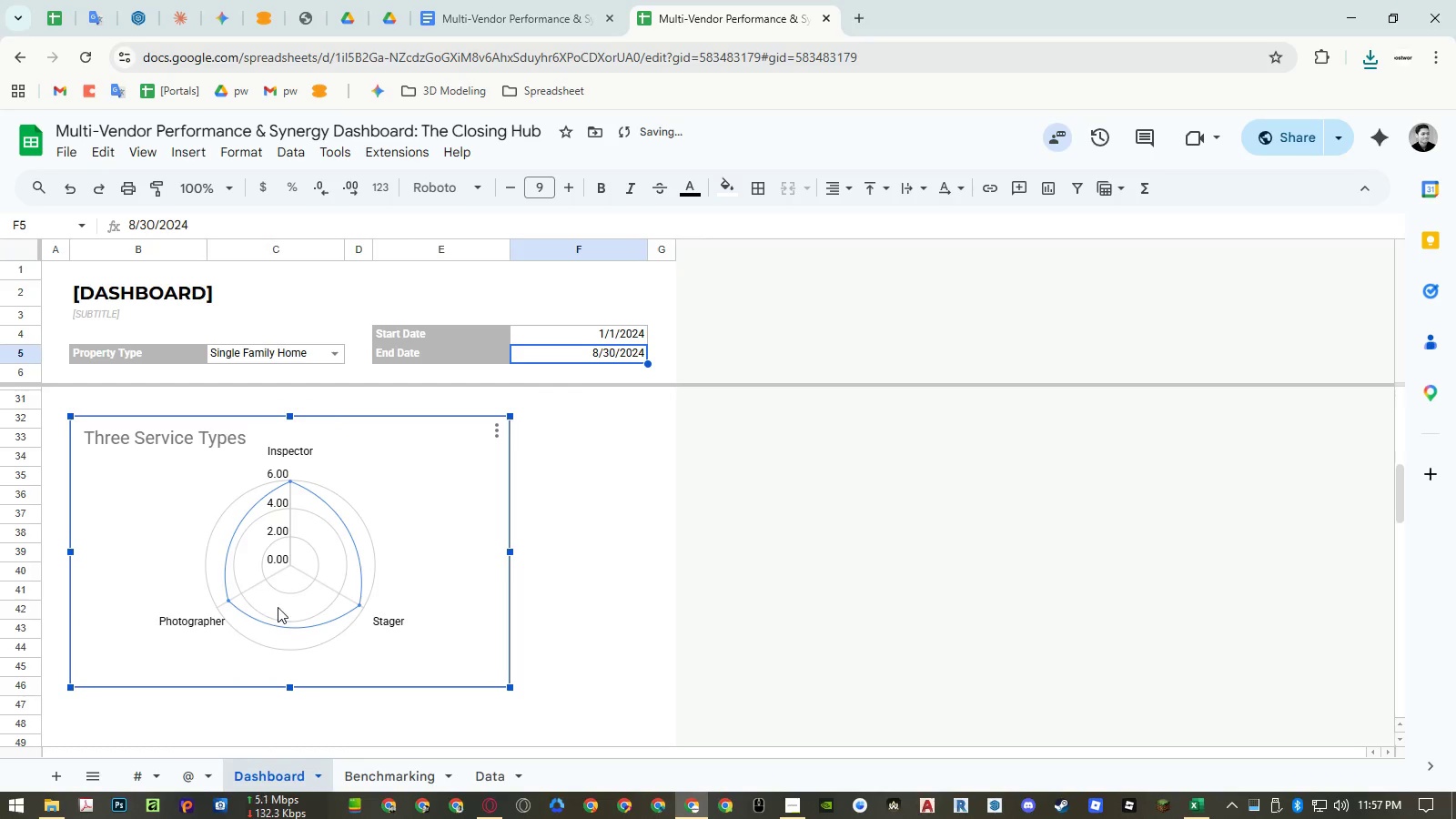 
hold_key(key=ShiftLeft, duration=1.53)
 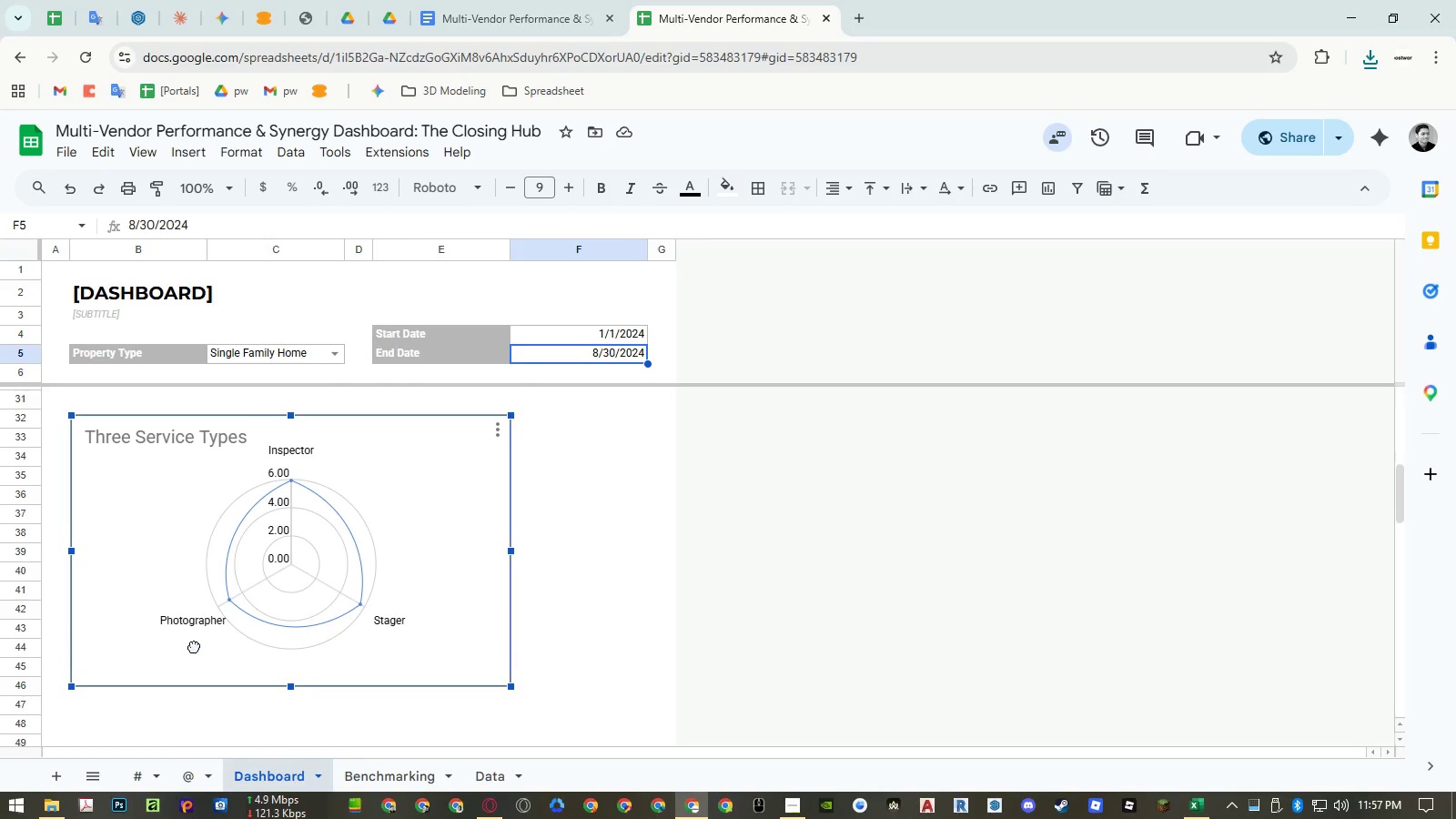 
hold_key(key=ShiftLeft, duration=0.89)
 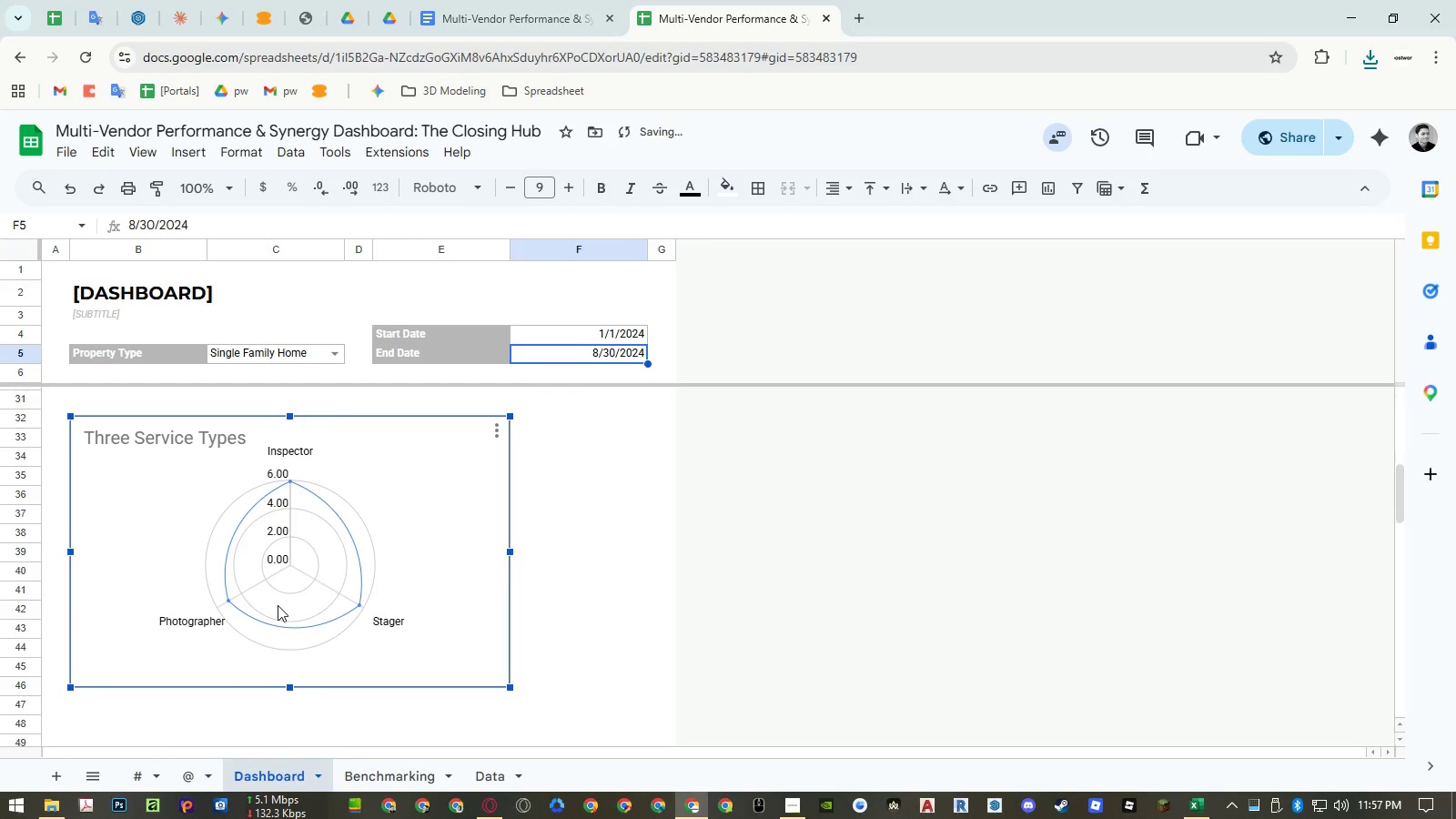 
key(Control+ControlRight)
 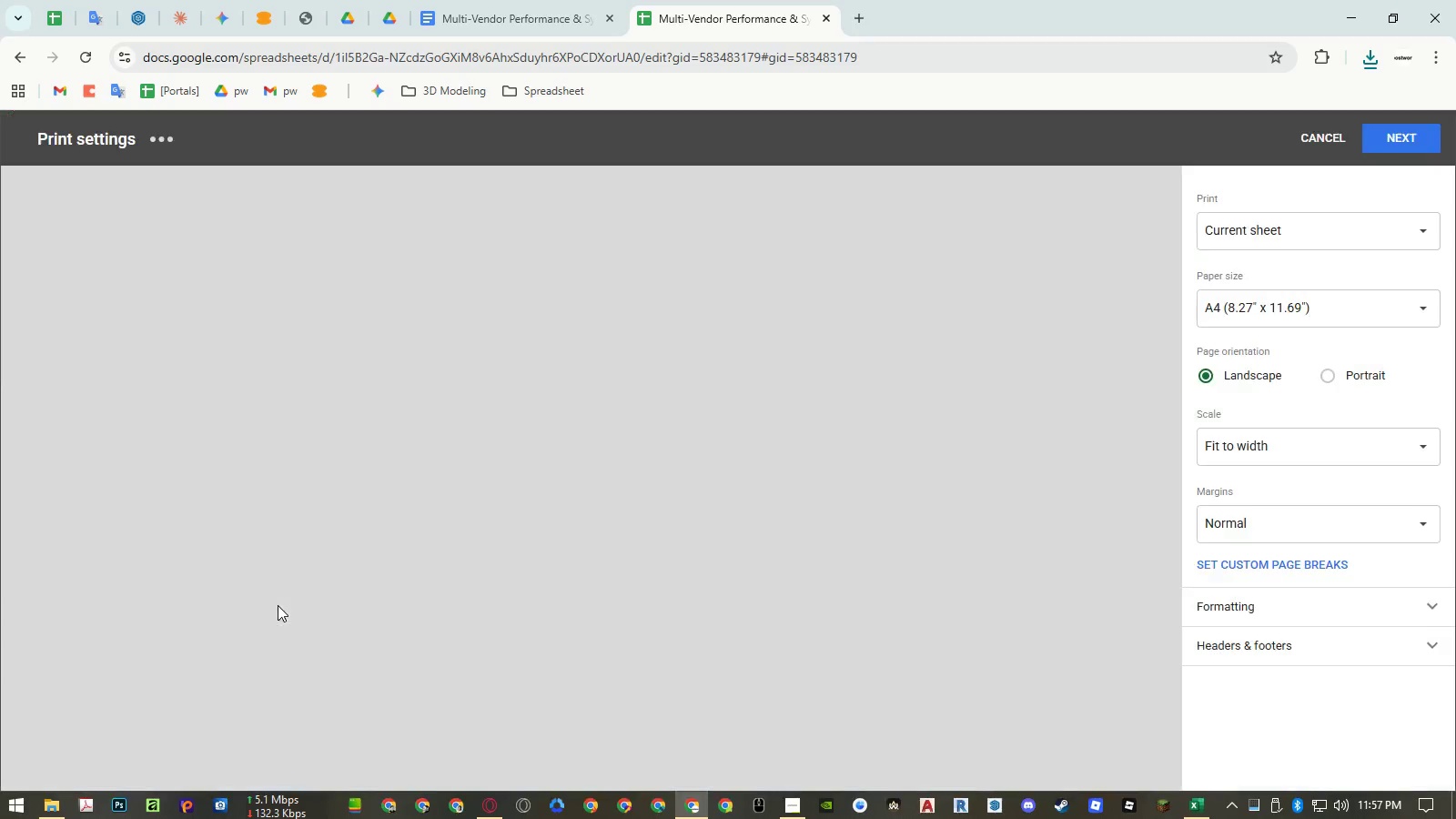 
key(Control+P)
 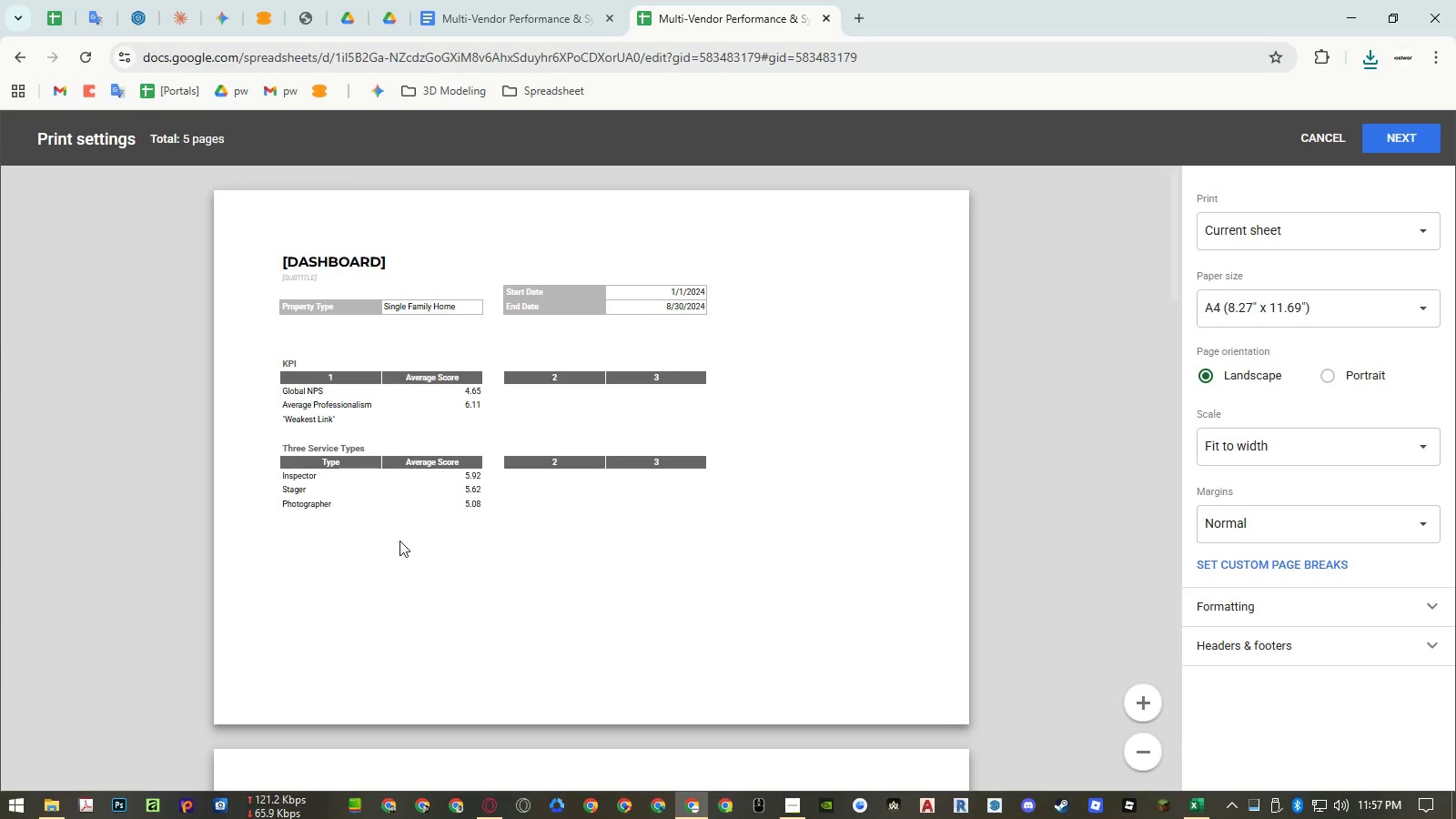 
scroll: coordinate [455, 499], scroll_direction: down, amount: 6.0
 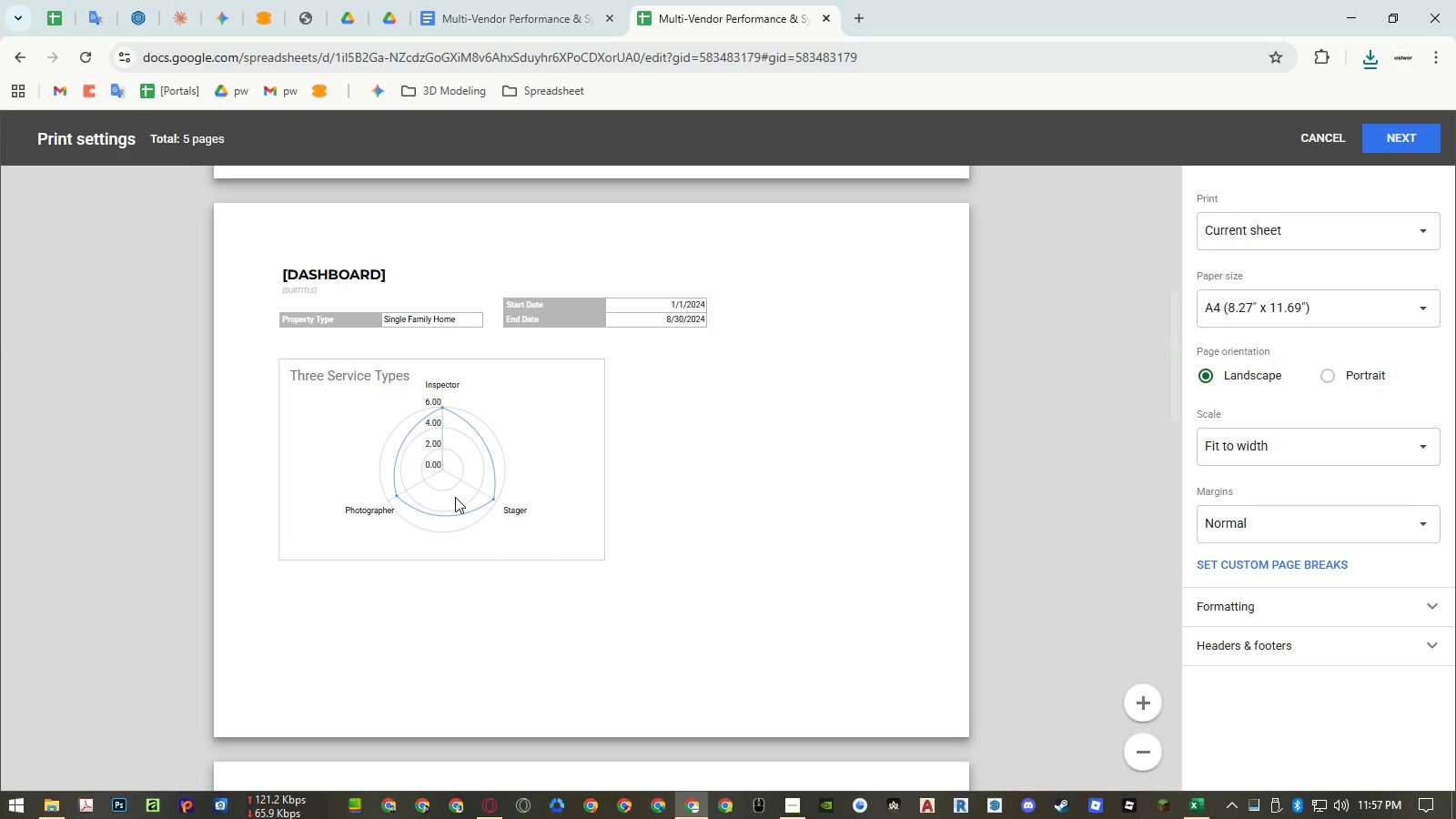 
scroll: coordinate [456, 497], scroll_direction: up, amount: 10.0
 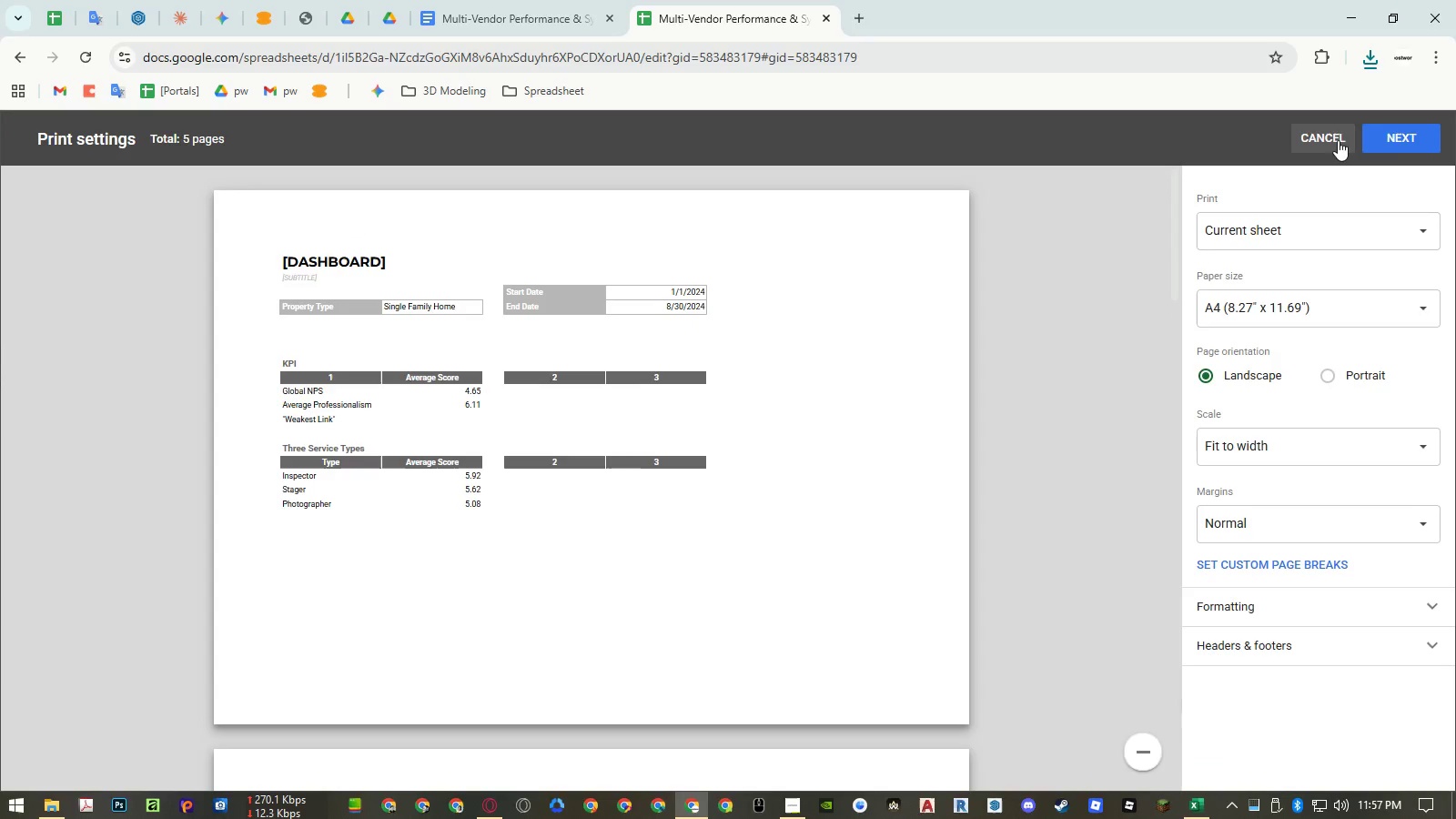 
left_click([1399, 134])
 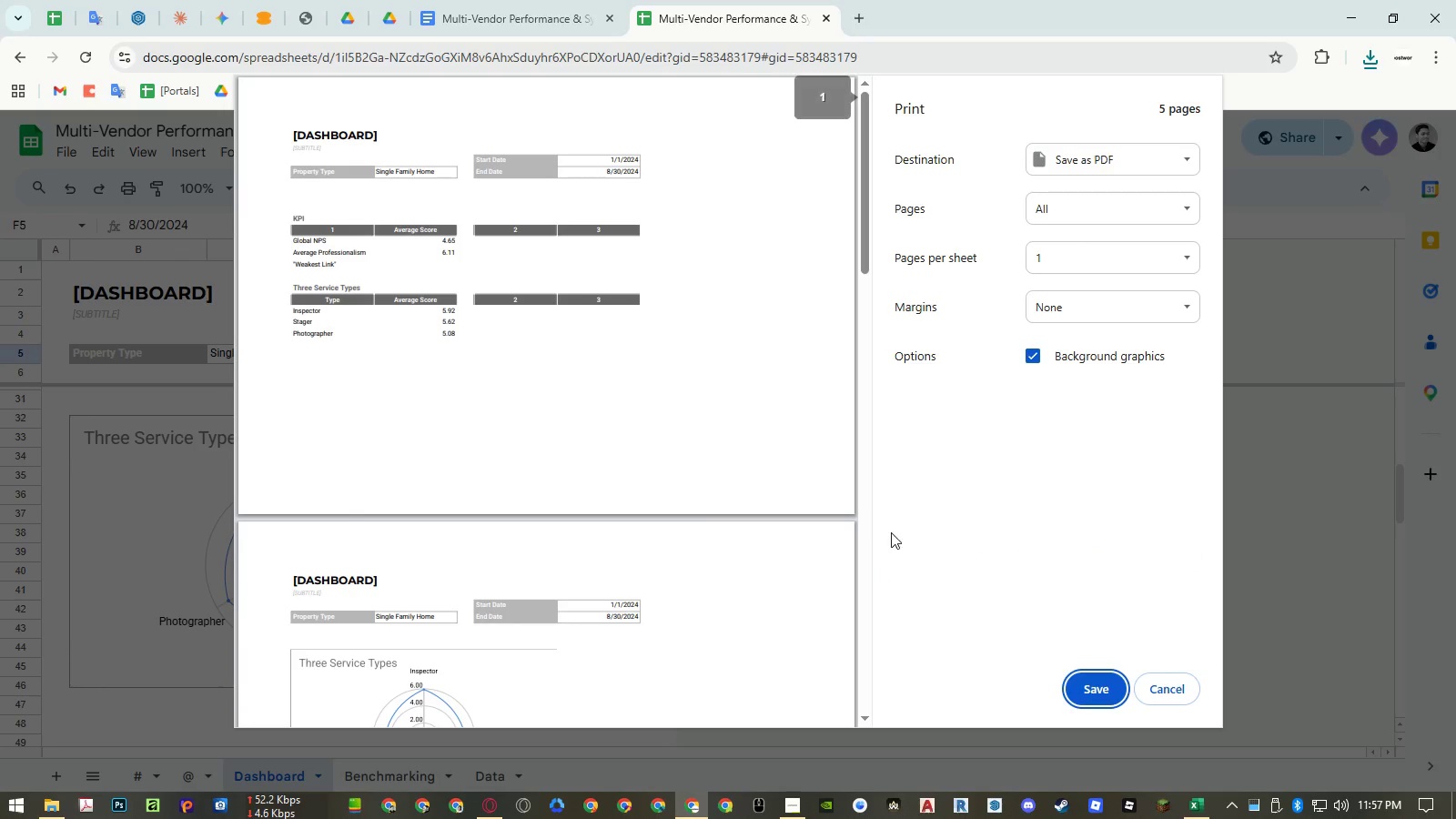 
scroll: coordinate [784, 479], scroll_direction: down, amount: 15.0
 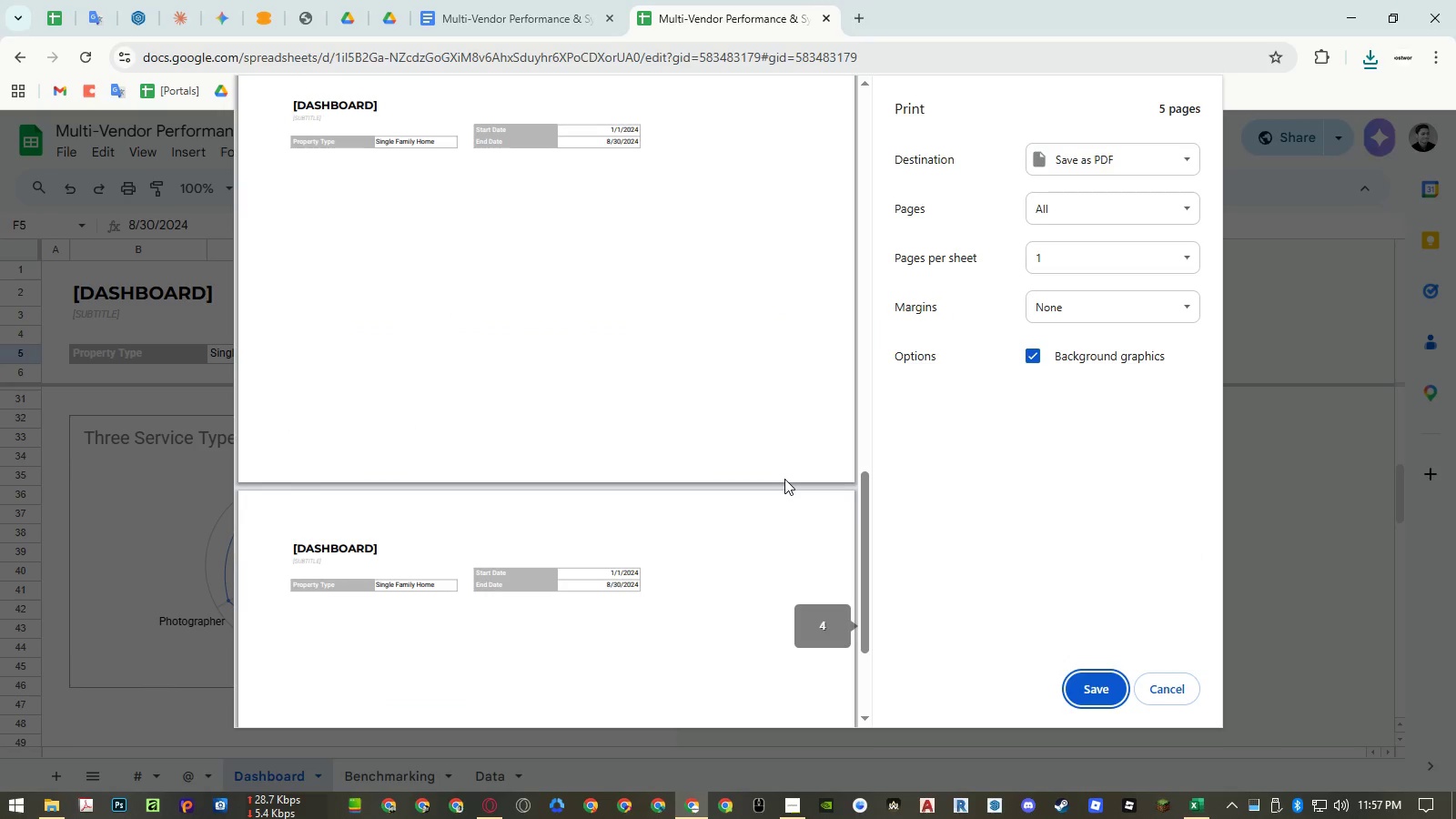 
key(Escape)
 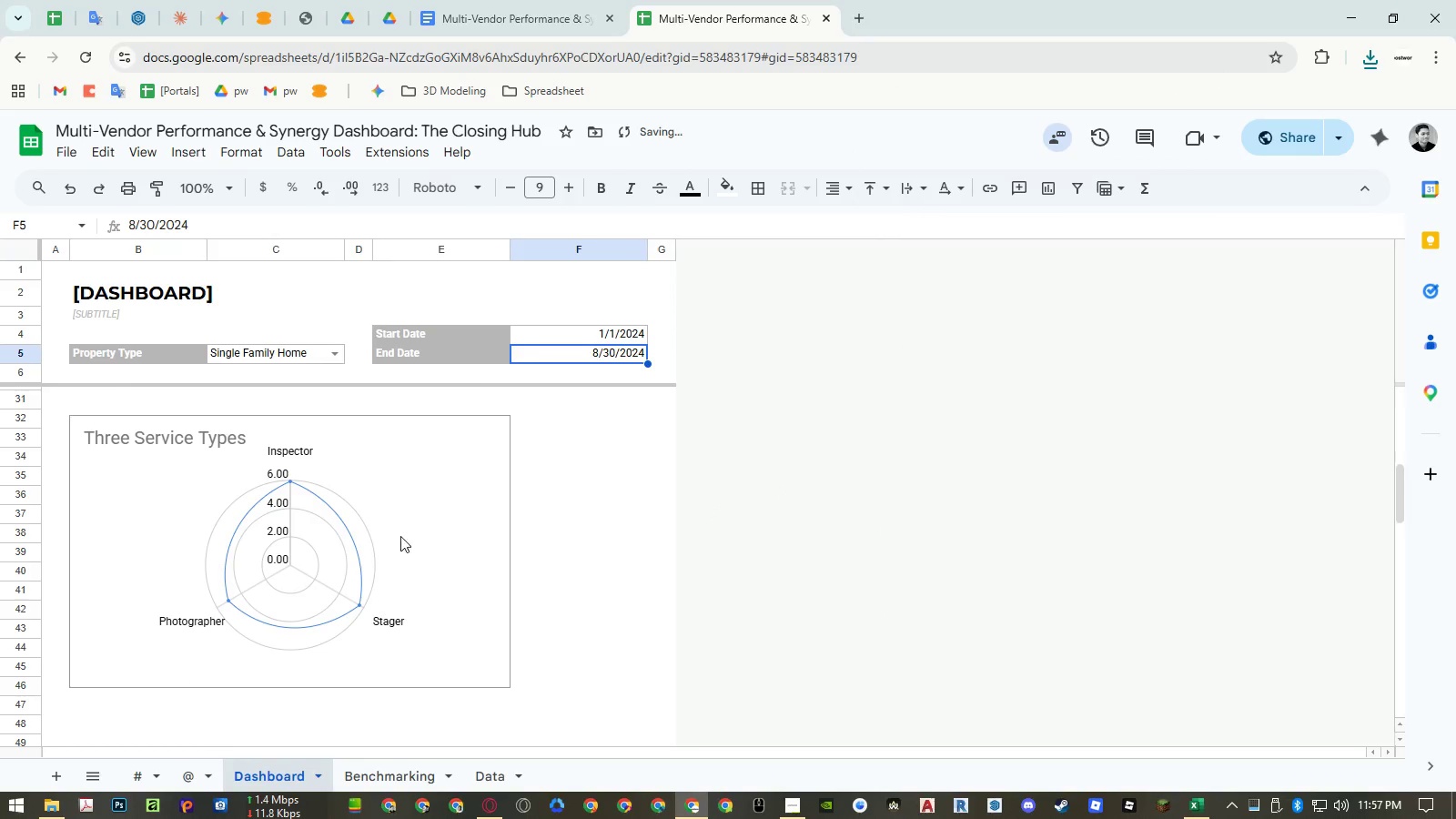 
scroll: coordinate [784, 479], scroll_direction: up, amount: 7.0
 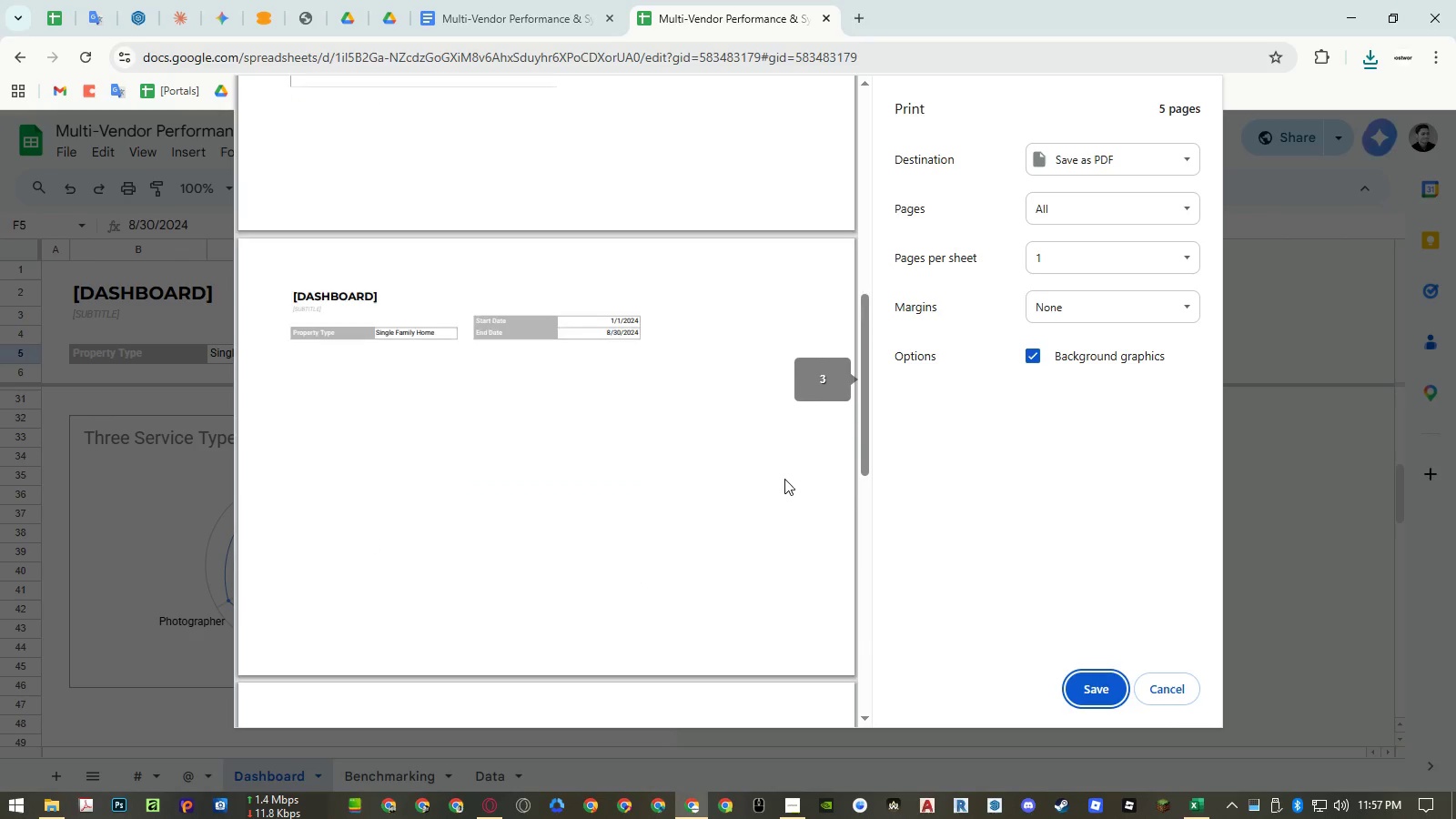 
scroll: coordinate [377, 536], scroll_direction: down, amount: 2.0
 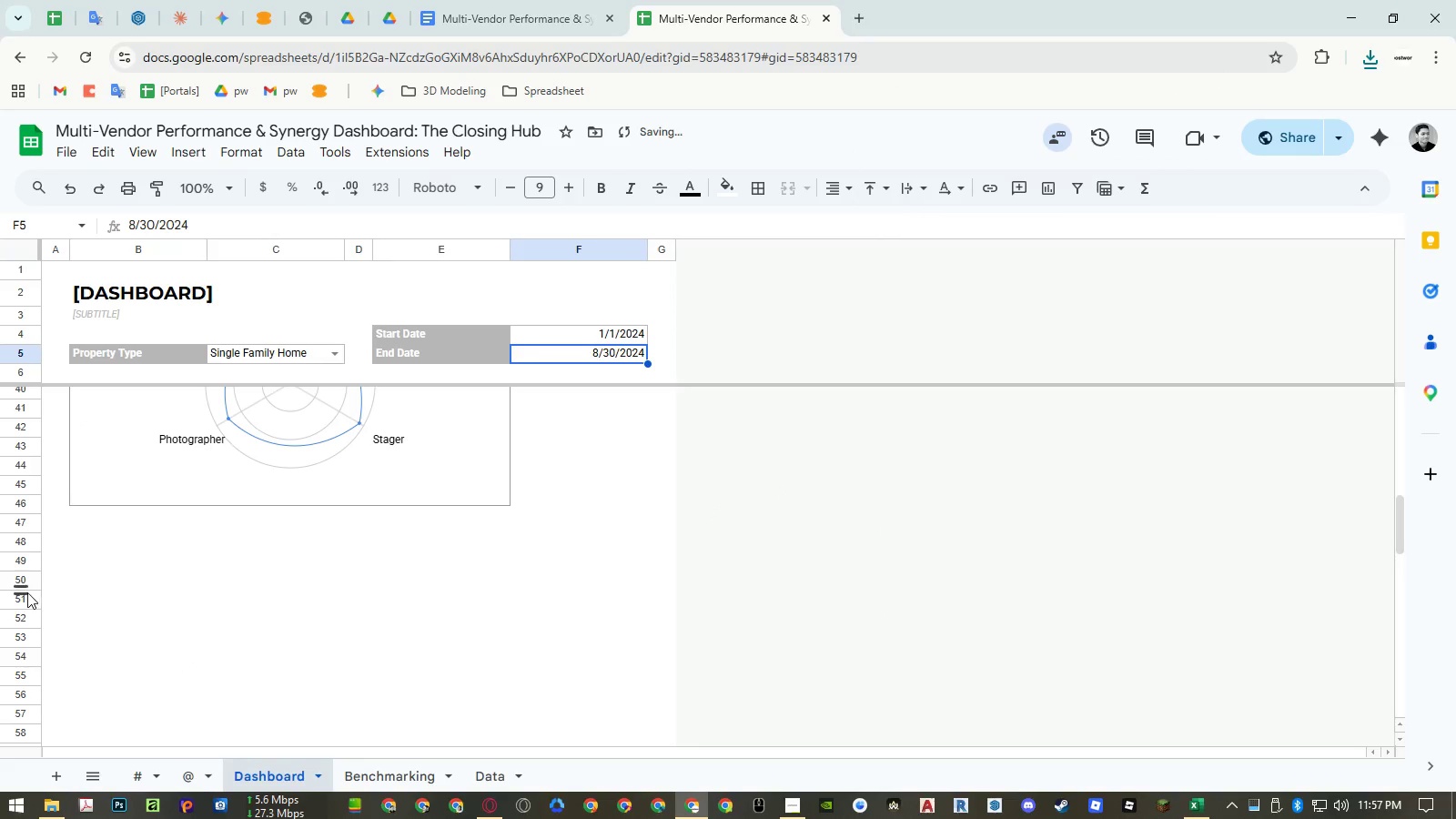 
left_click([25, 597])
 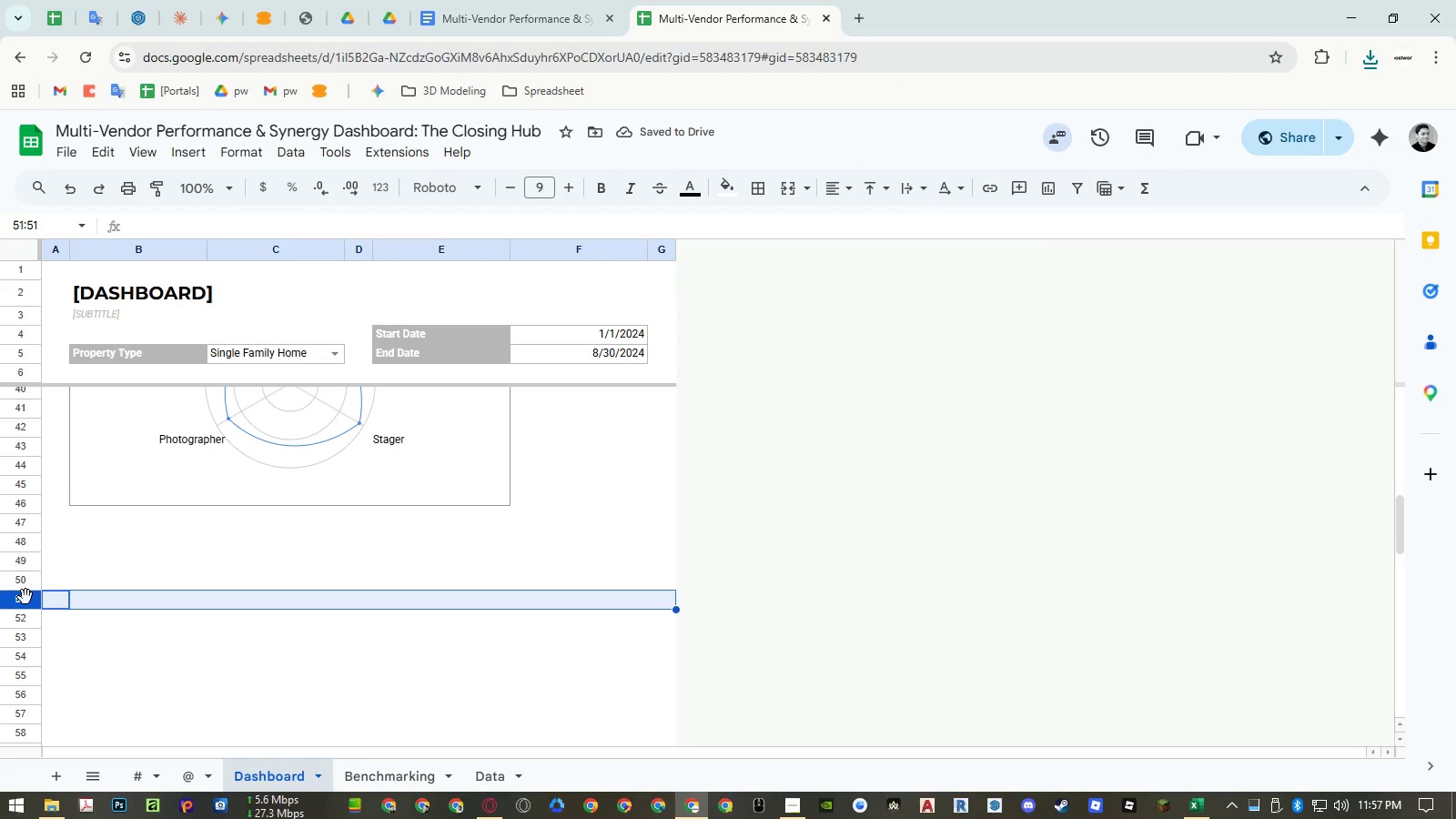 
key(Control+Shift+ArrowDown)
 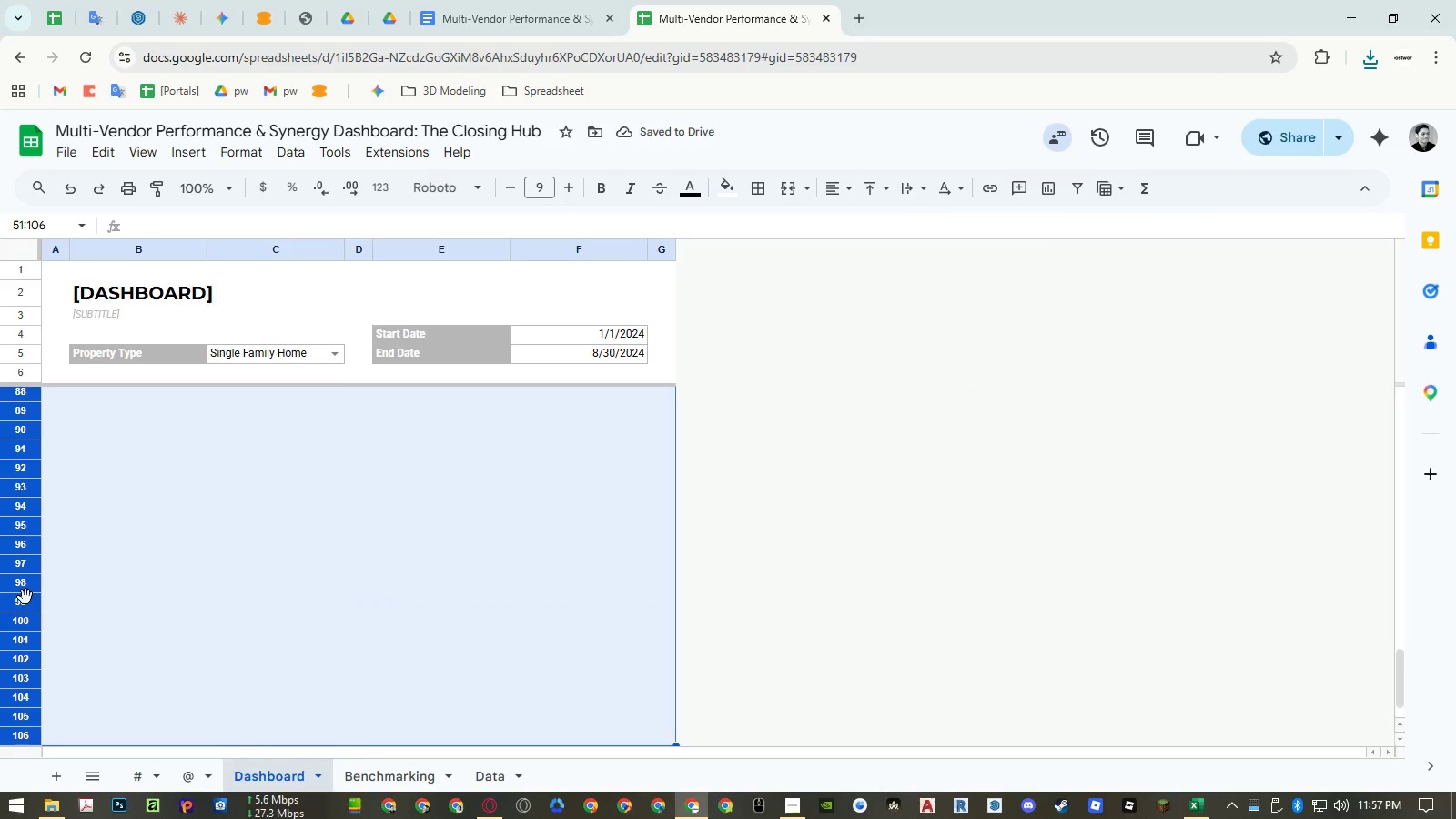 
right_click([25, 597])
 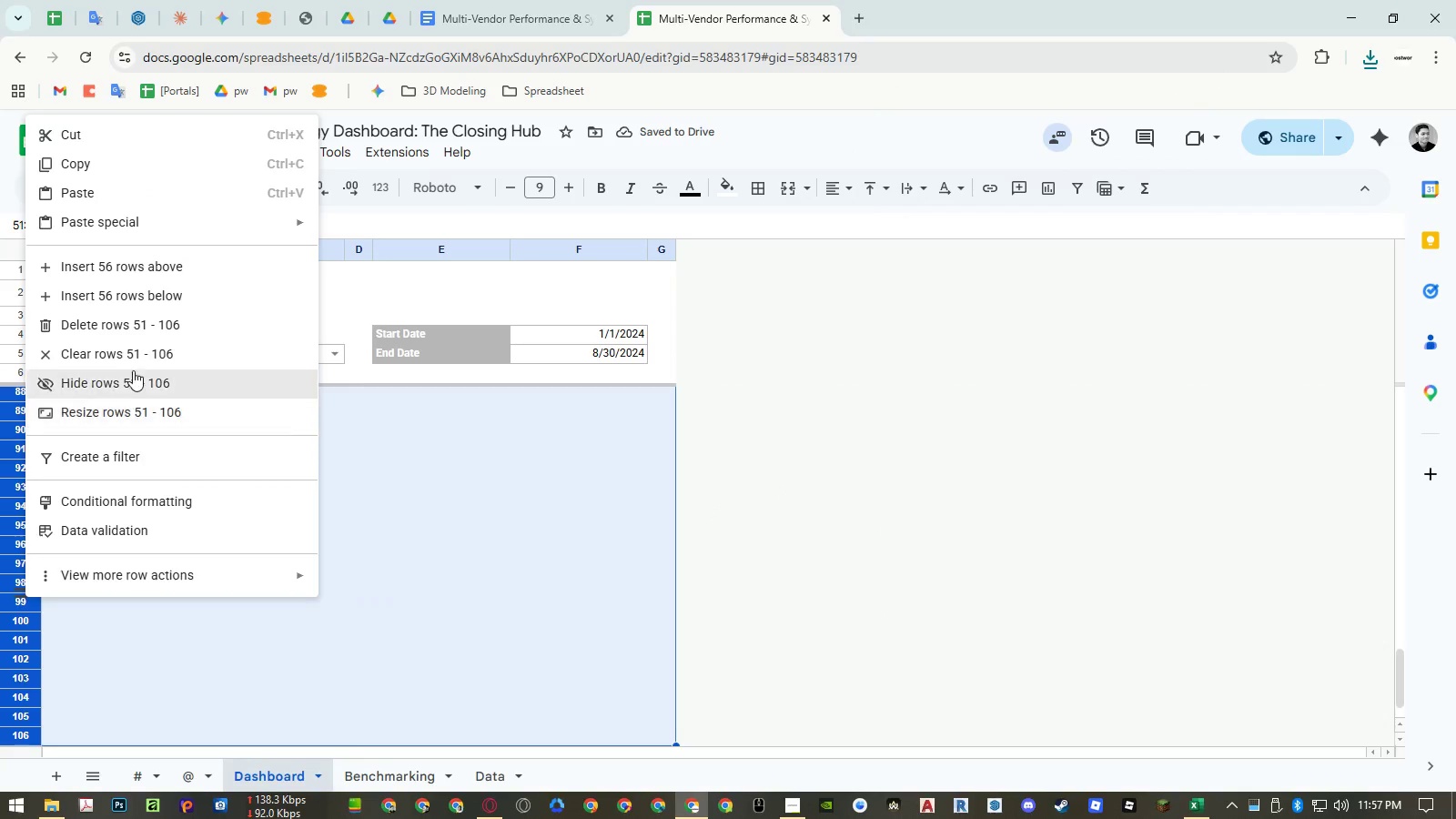 
left_click([131, 329])
 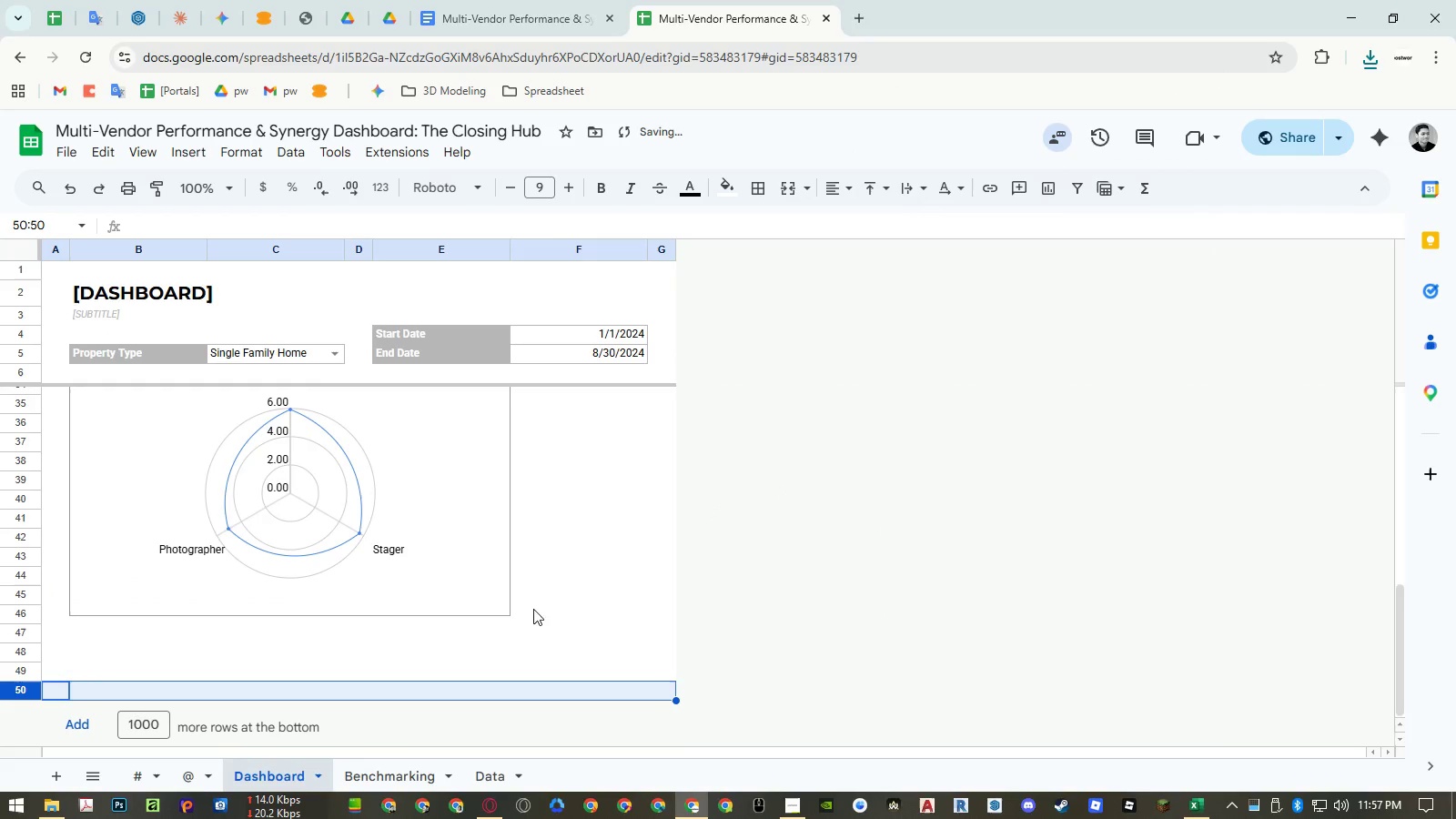 
left_click([559, 605])
 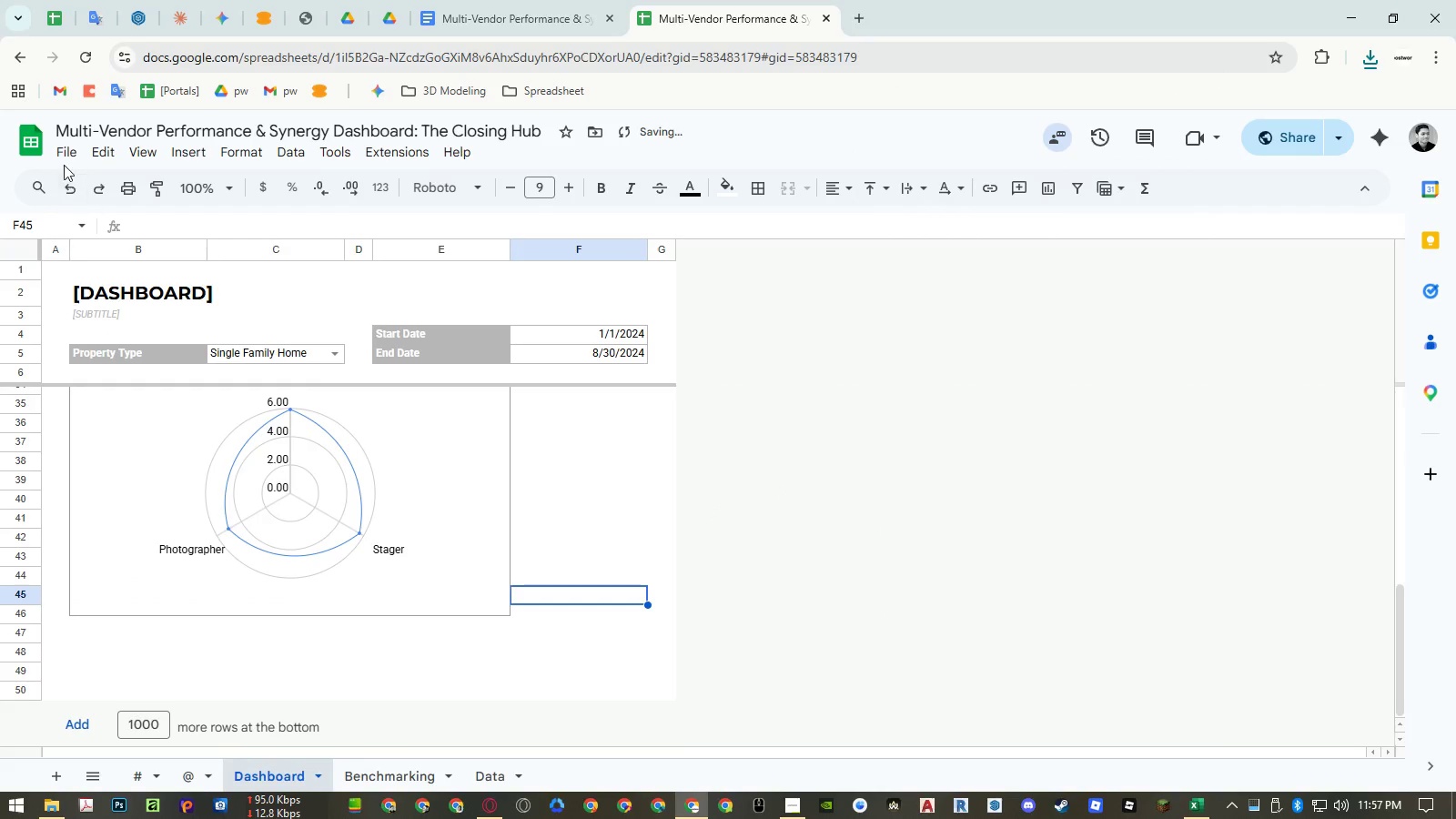 
left_click([62, 154])
 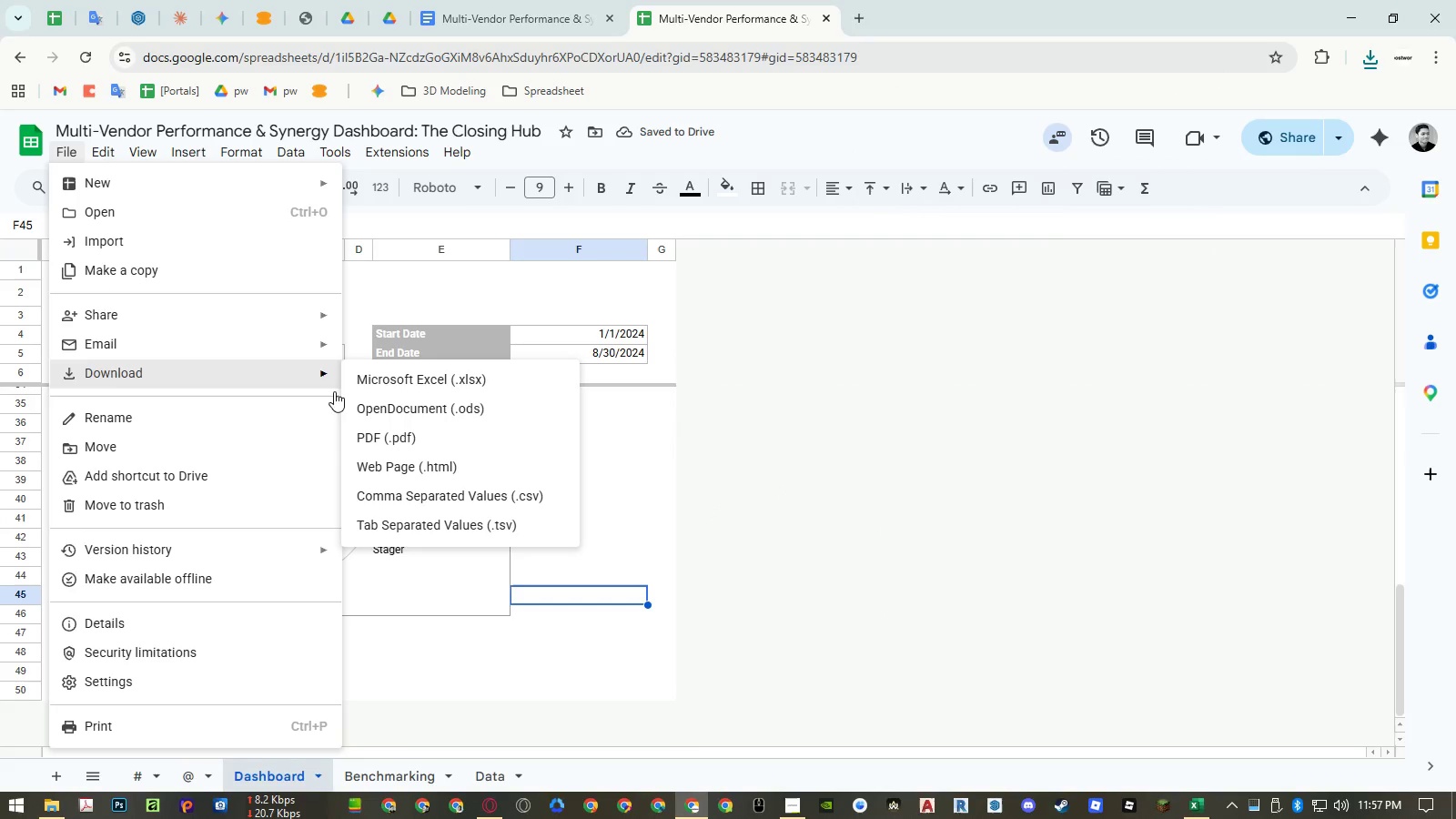 
left_click([409, 432])
 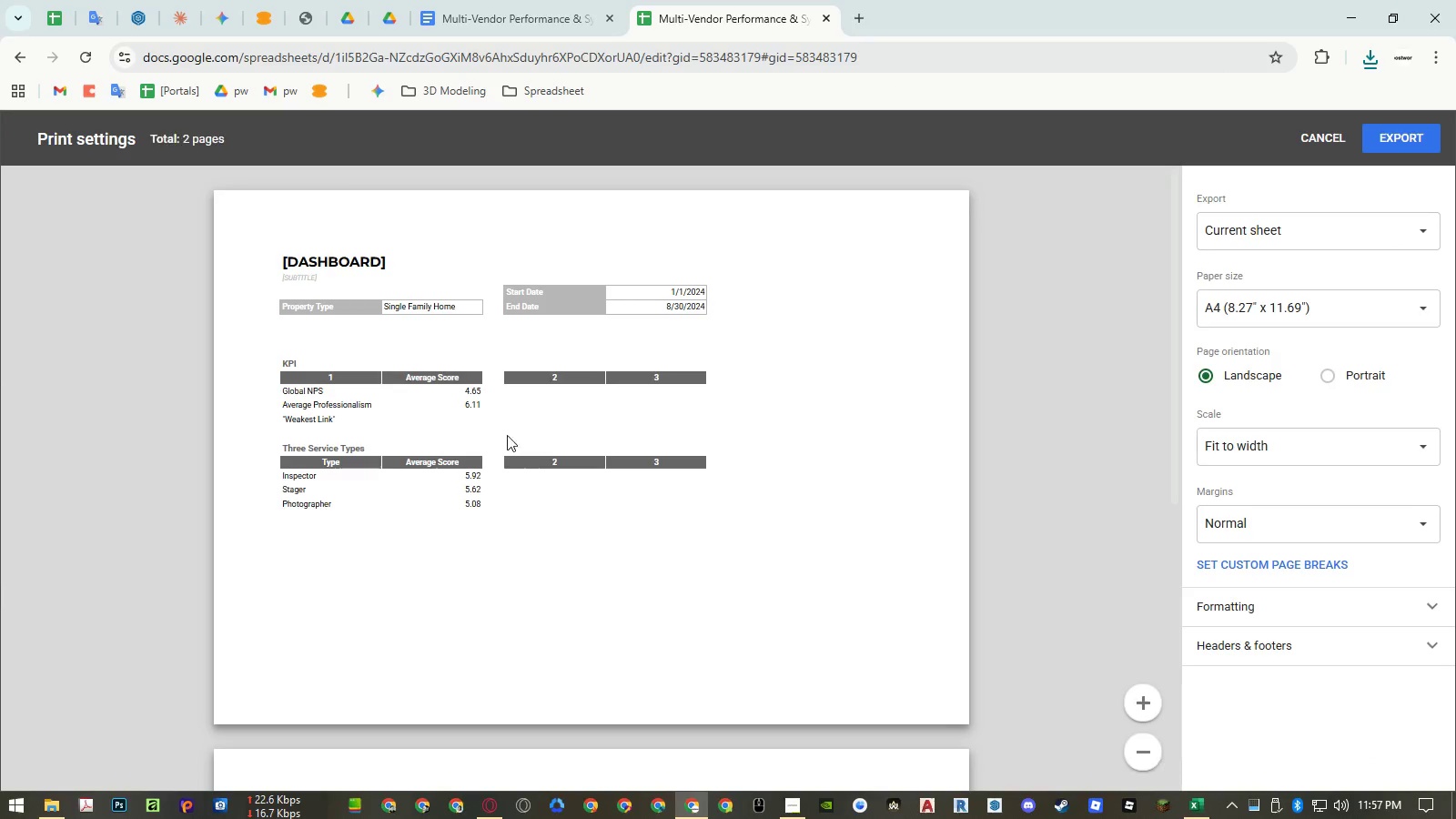 
scroll: coordinate [516, 449], scroll_direction: down, amount: 13.0
 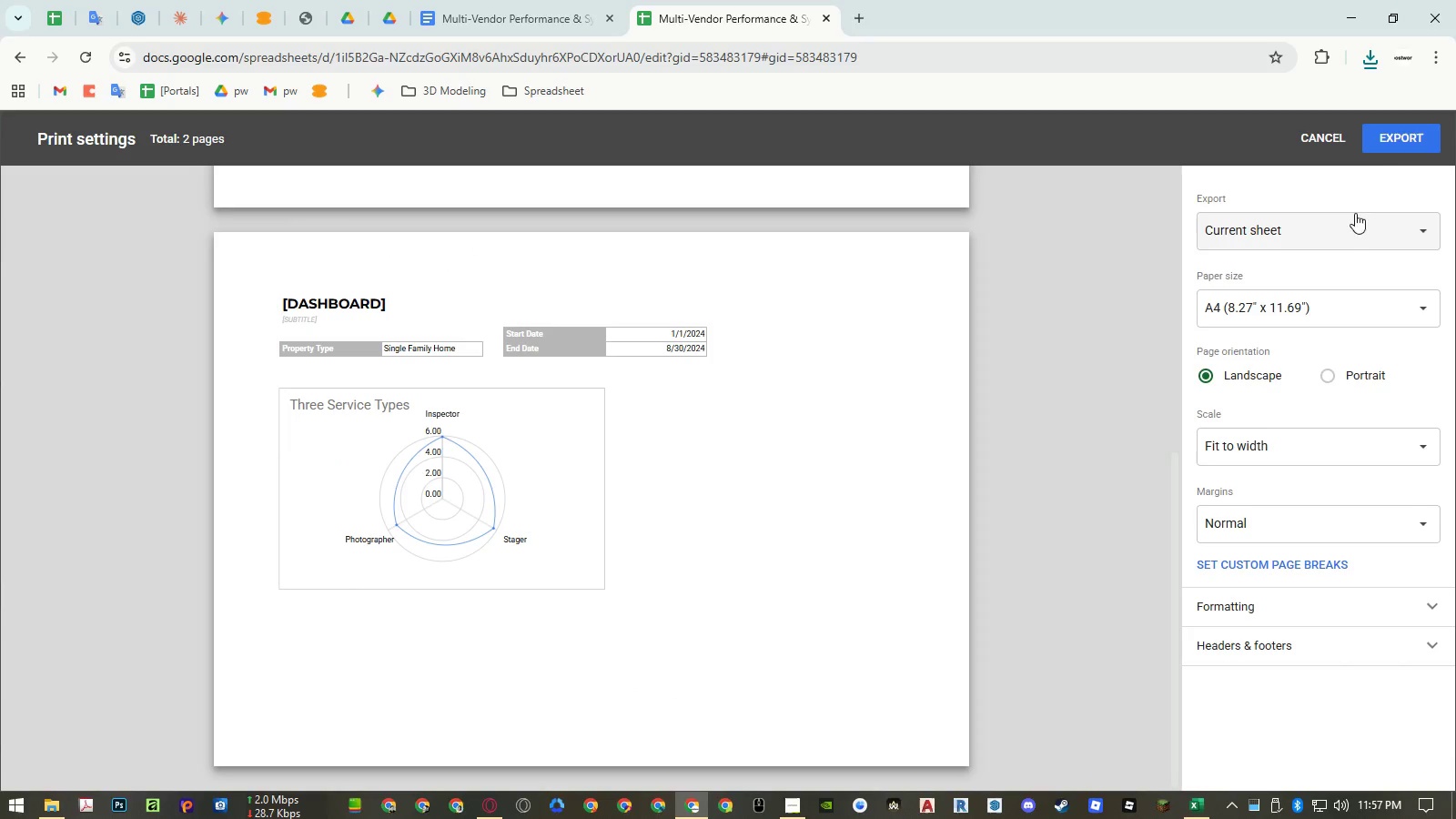 
left_click([1393, 149])
 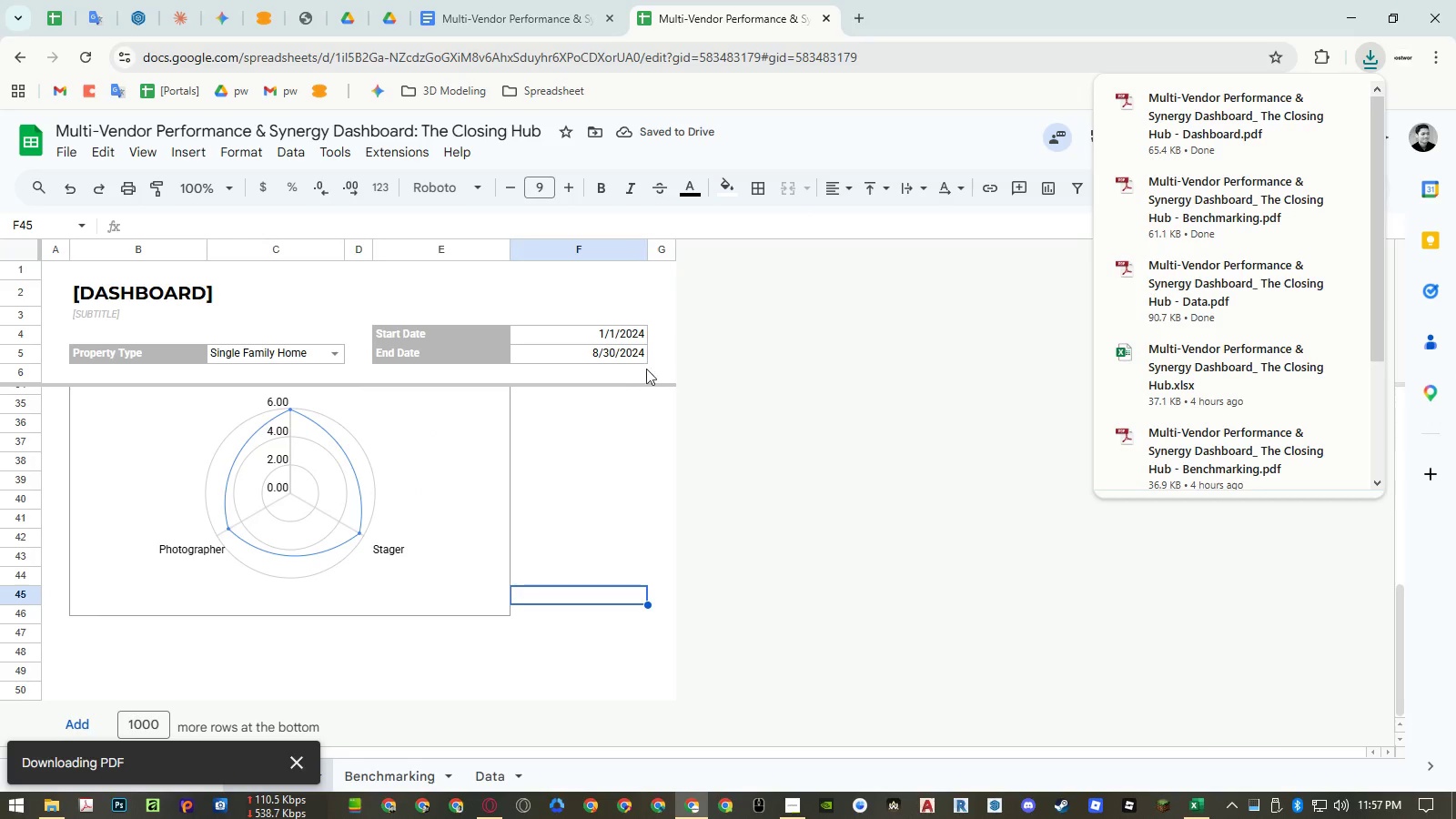 
left_click([304, 753])
 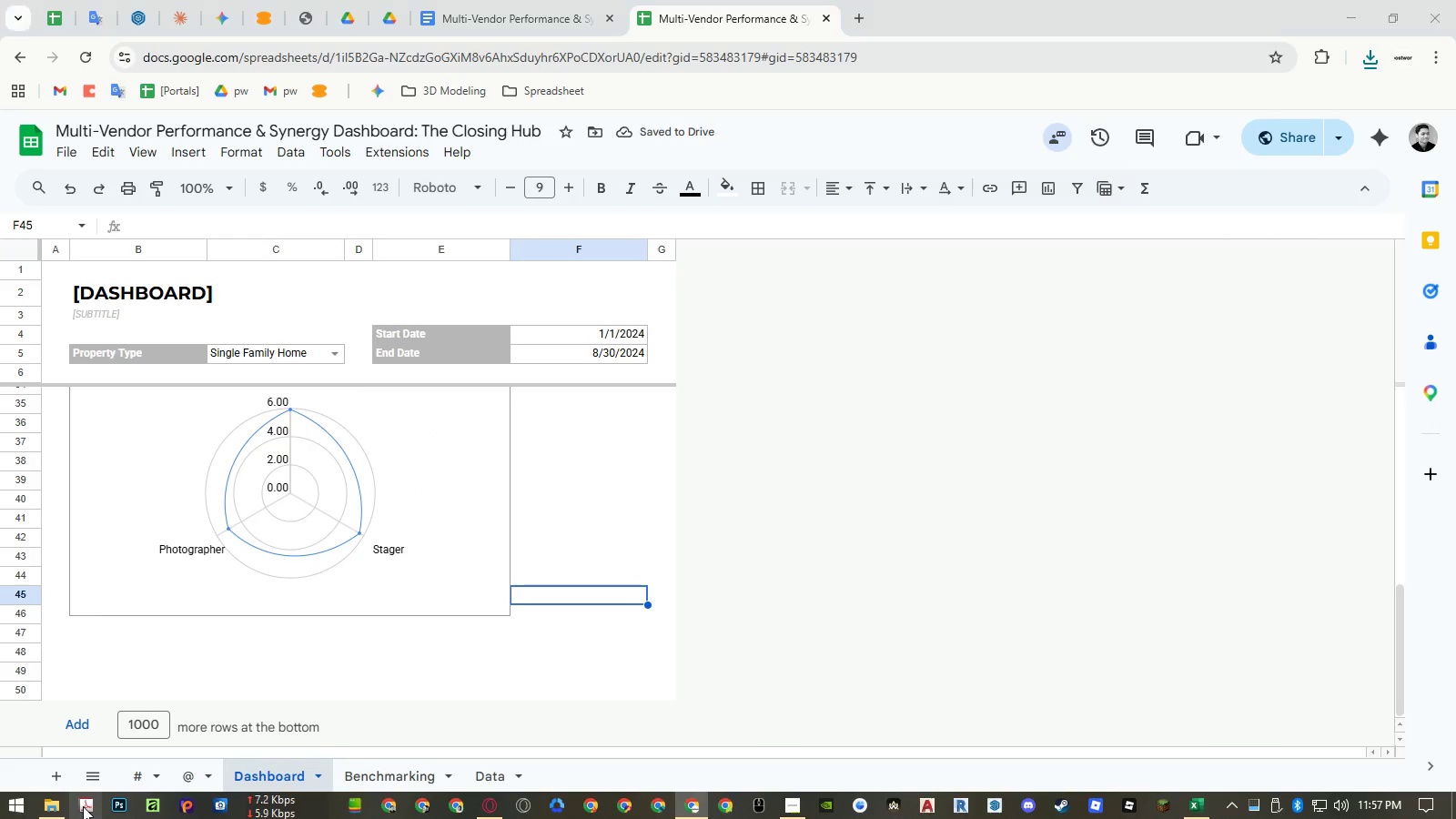 
double_click([58, 810])
 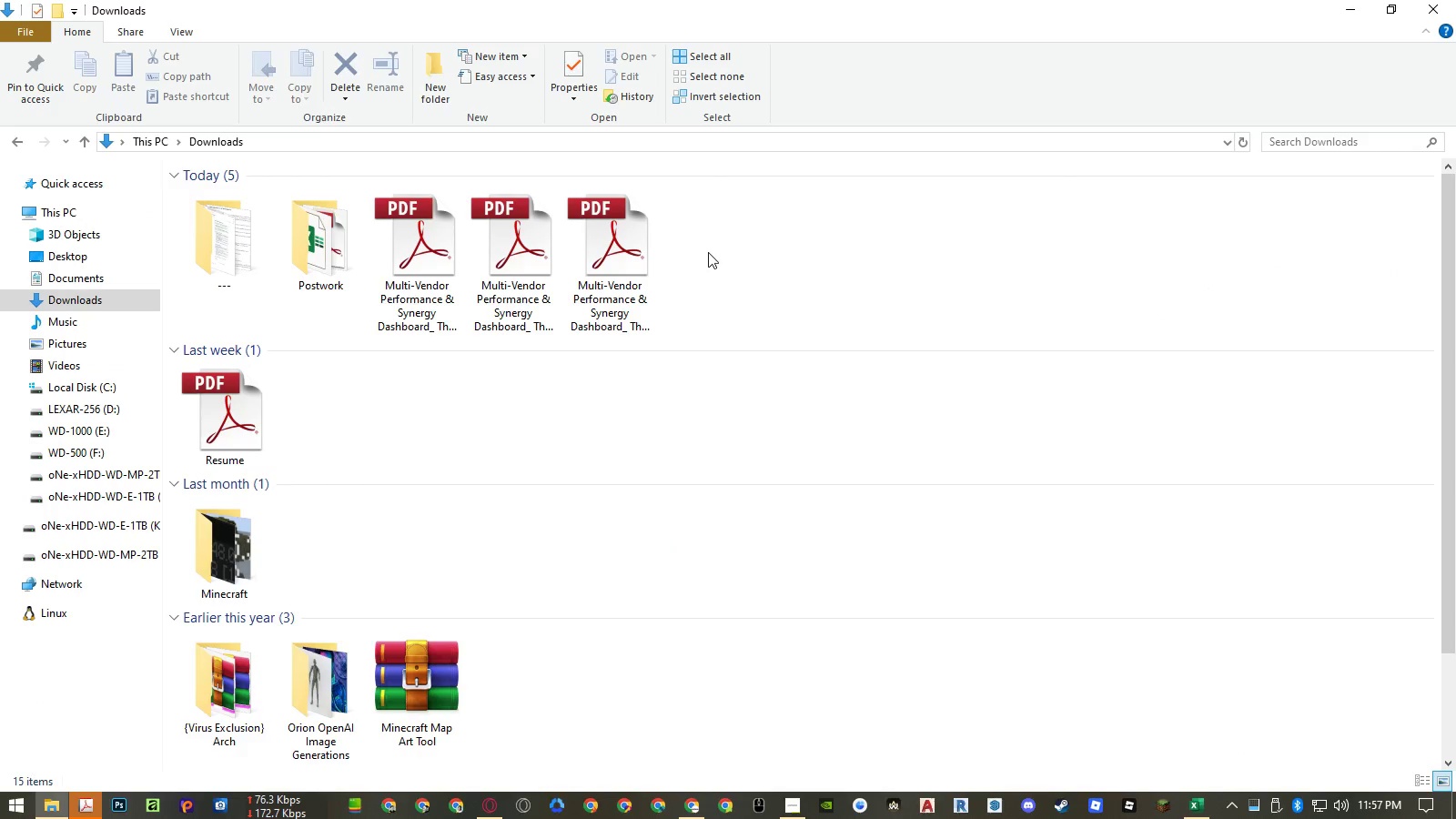 
left_click_drag(start_coordinate=[708, 252], to_coordinate=[420, 291])
 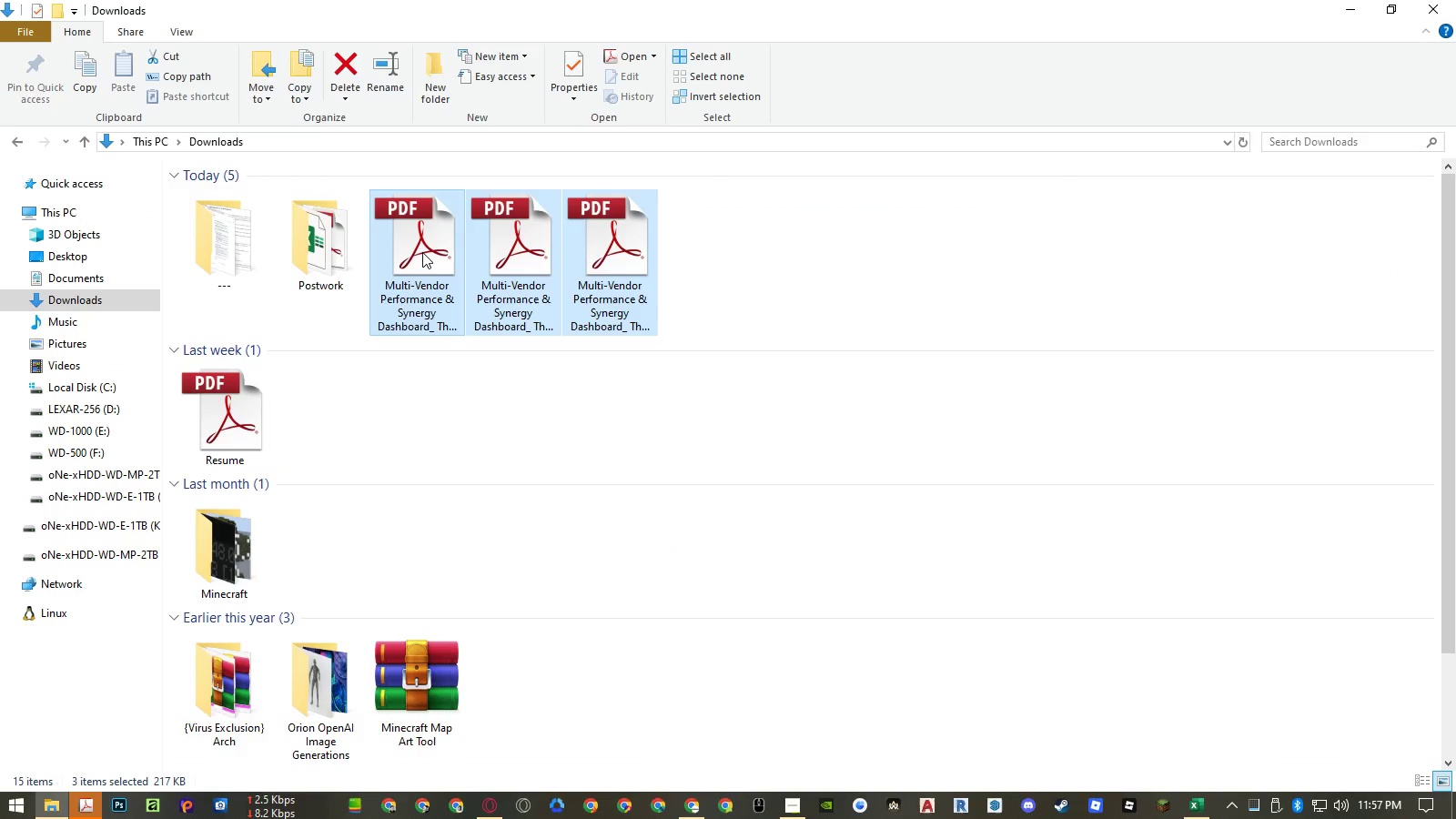 
left_click_drag(start_coordinate=[422, 252], to_coordinate=[354, 260])
 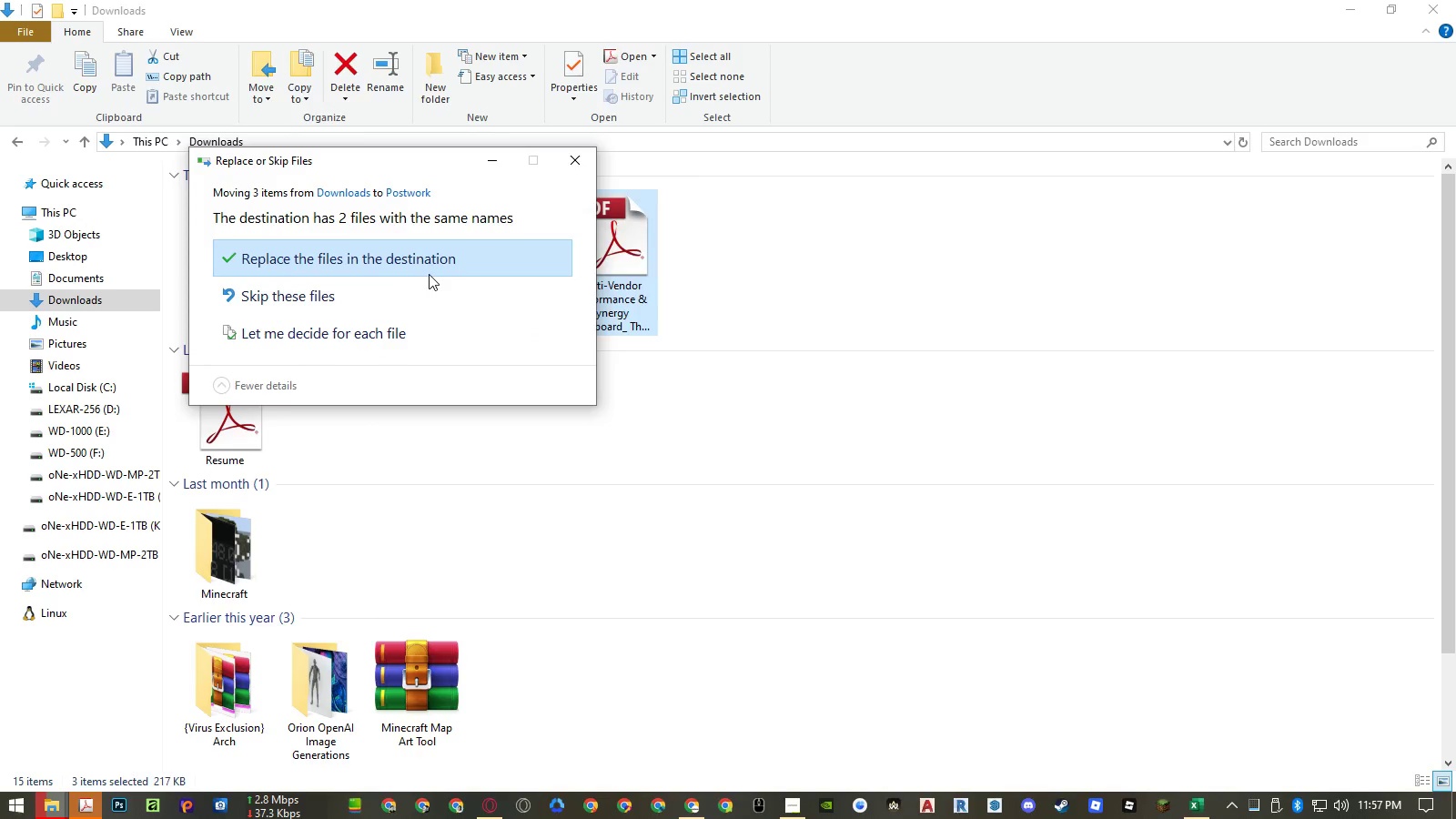 
left_click([430, 263])
 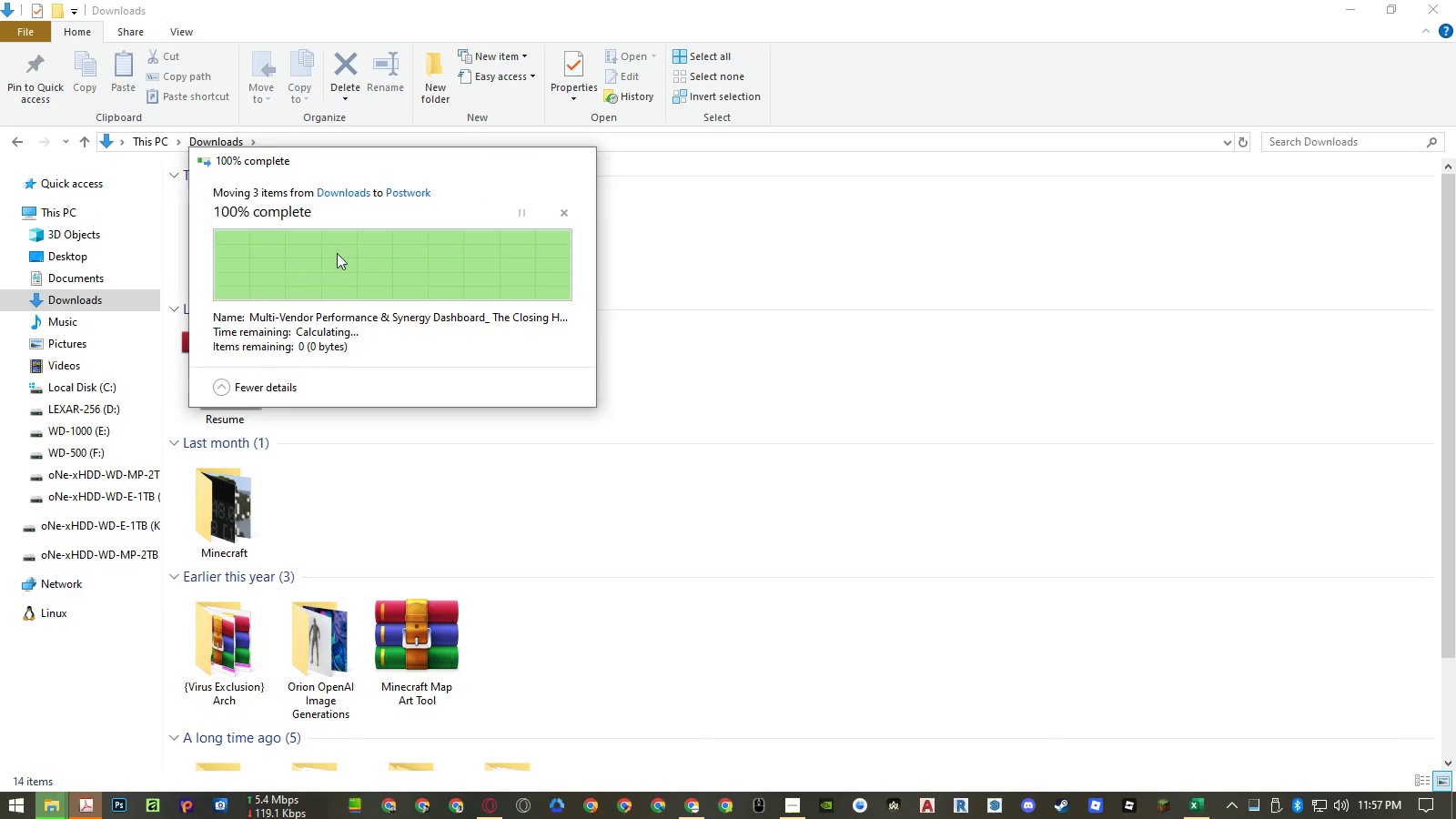 
left_click([322, 247])
 